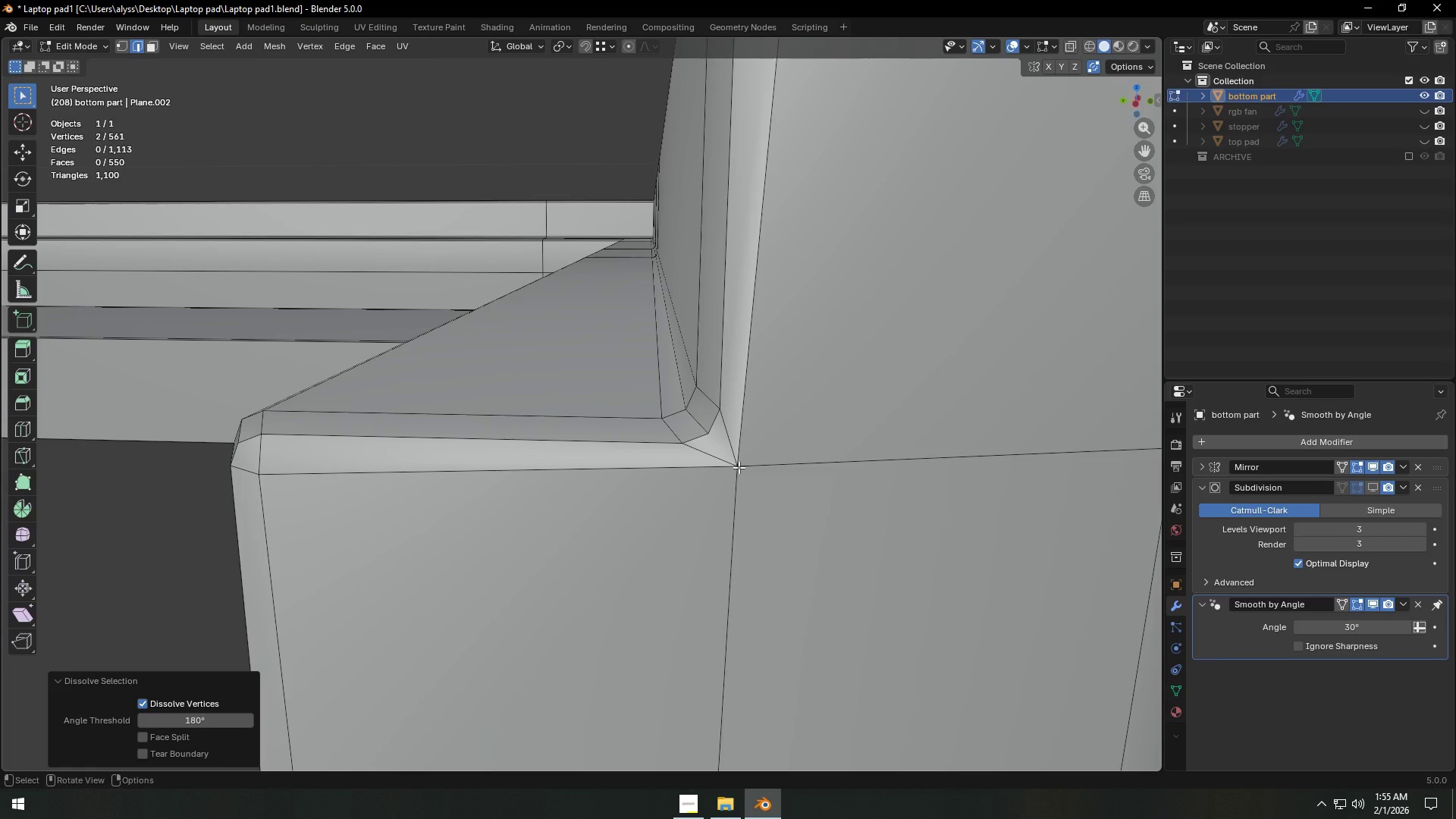 
key(1)
 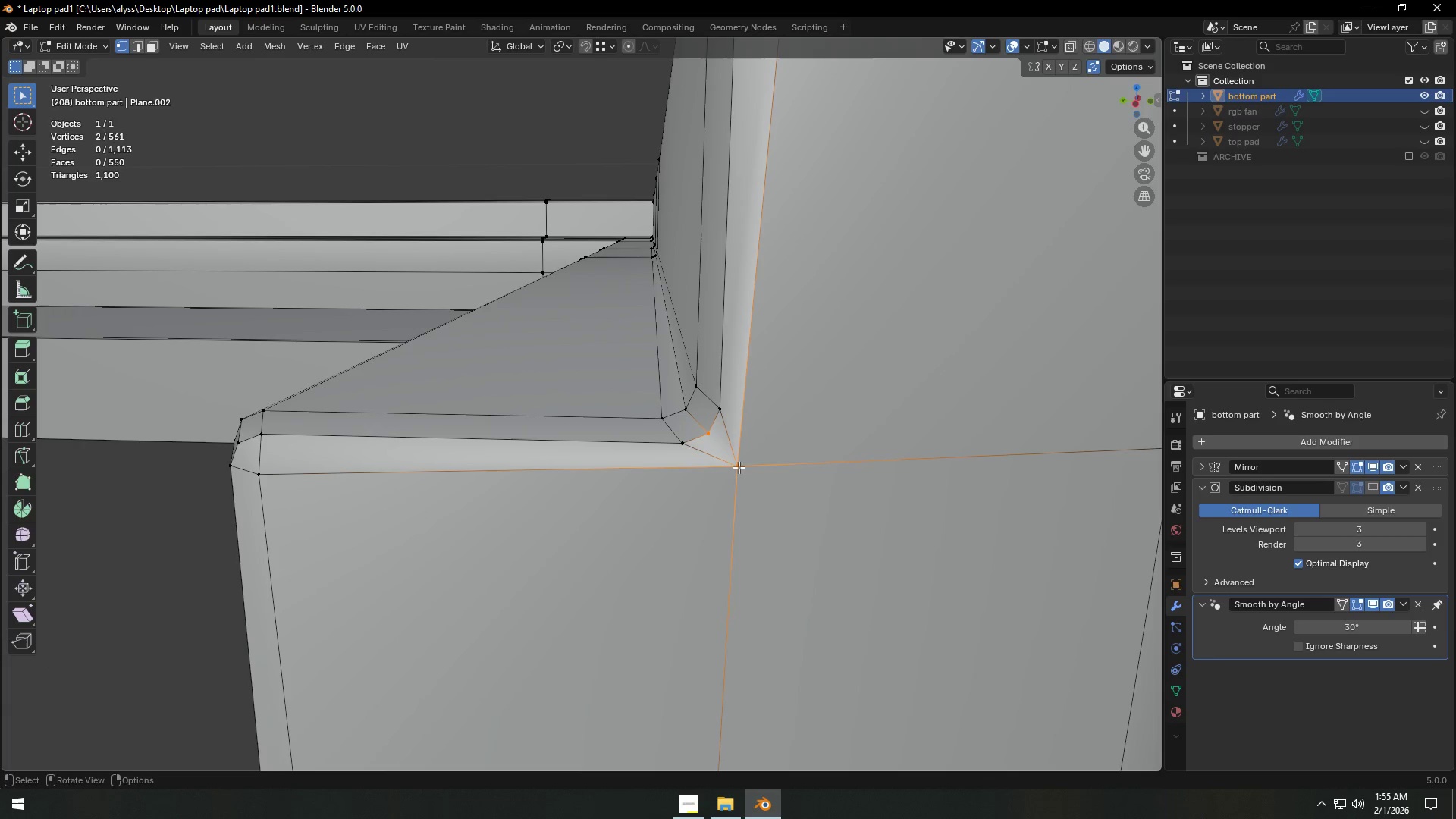 
left_click([739, 467])
 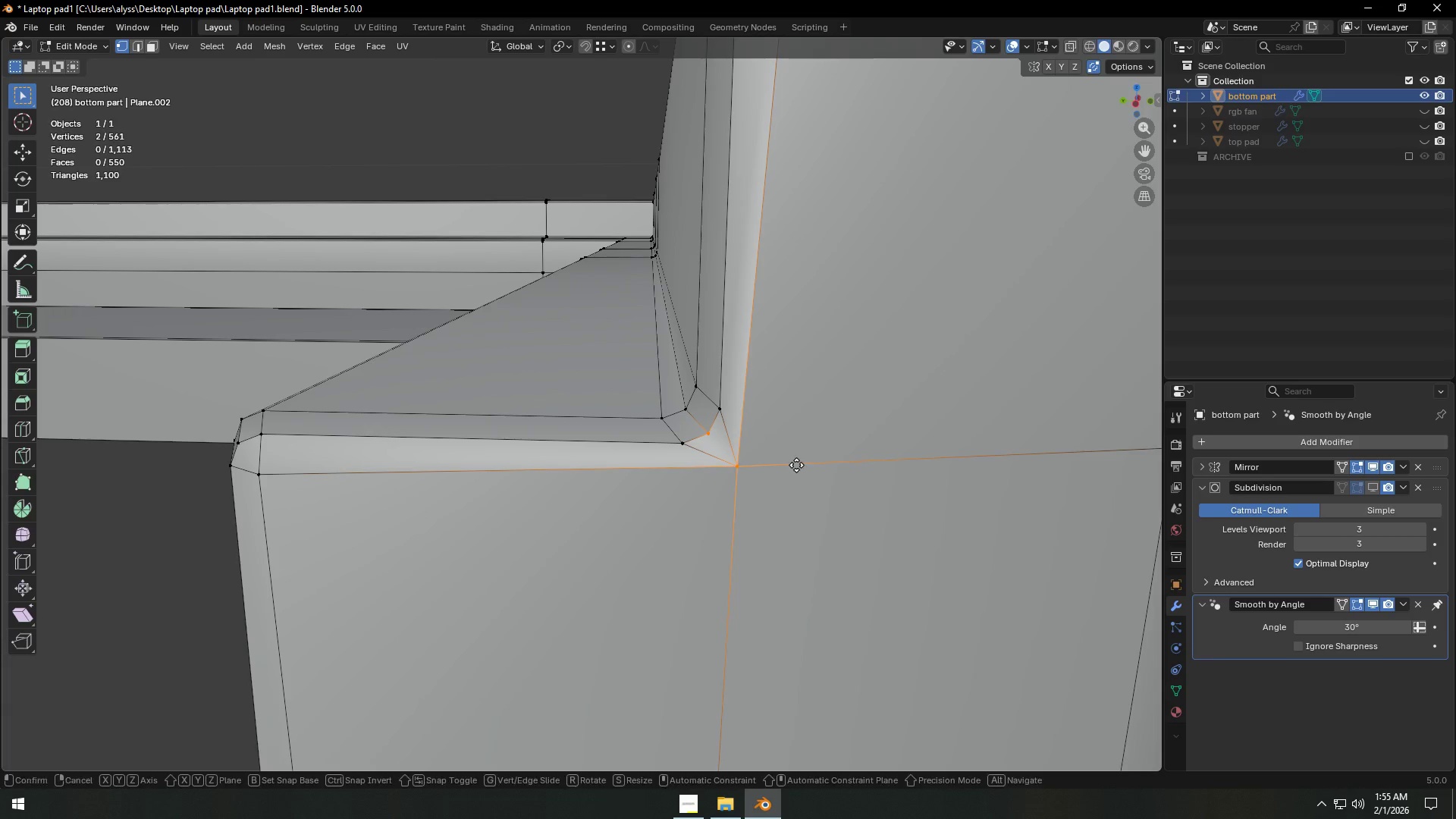 
type(gz)
 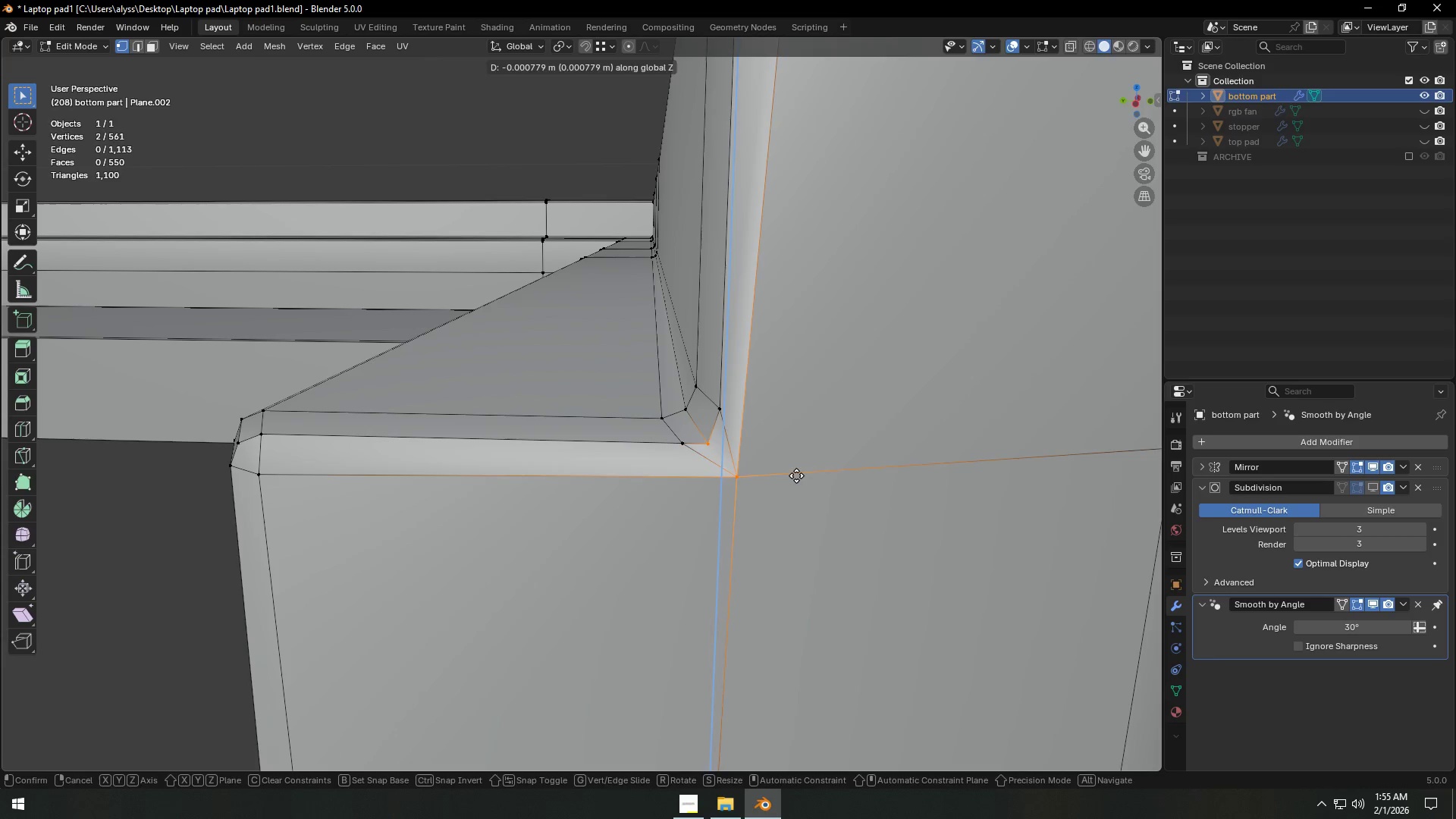 
right_click([796, 475])
 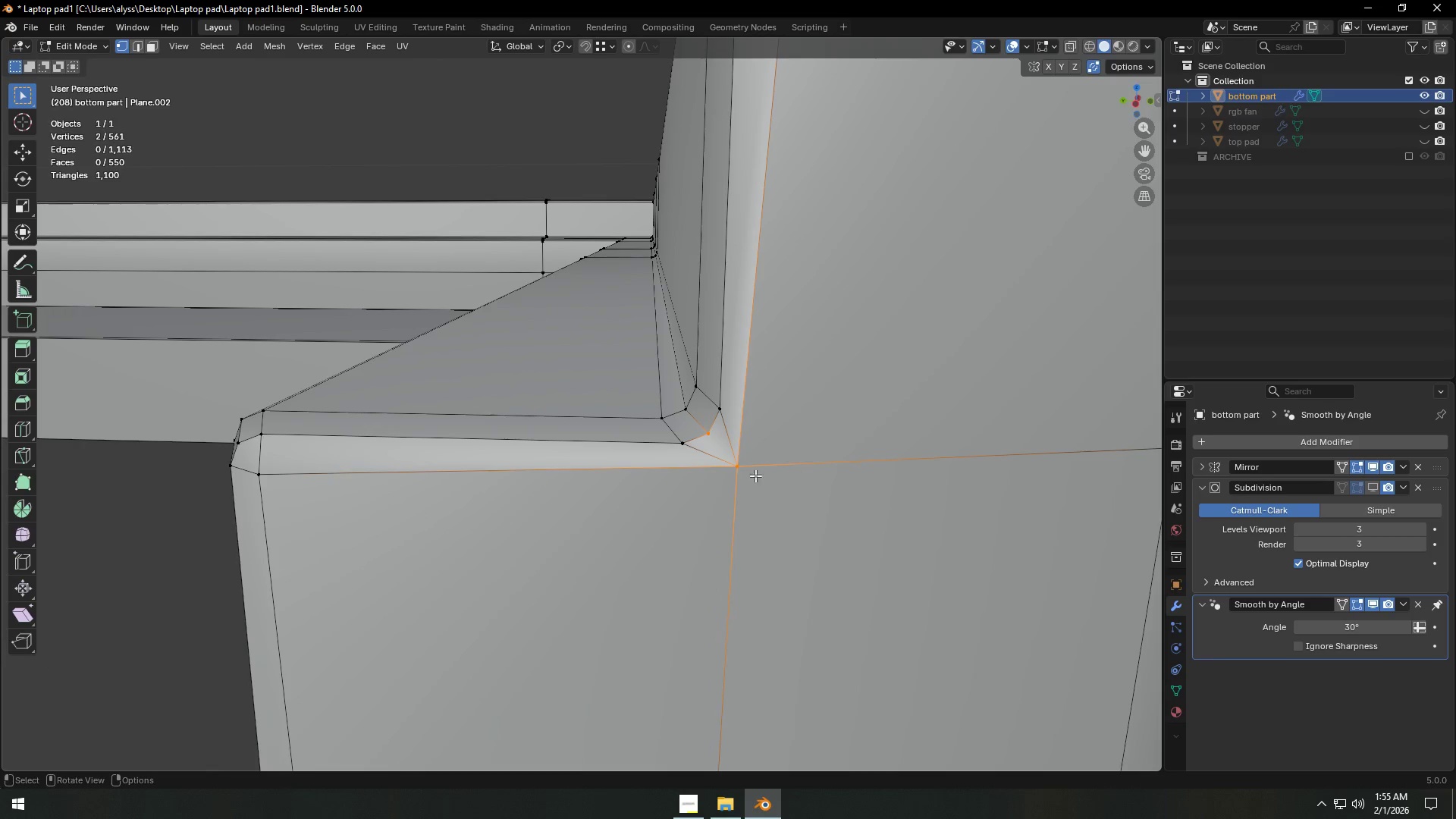 
left_click([732, 469])
 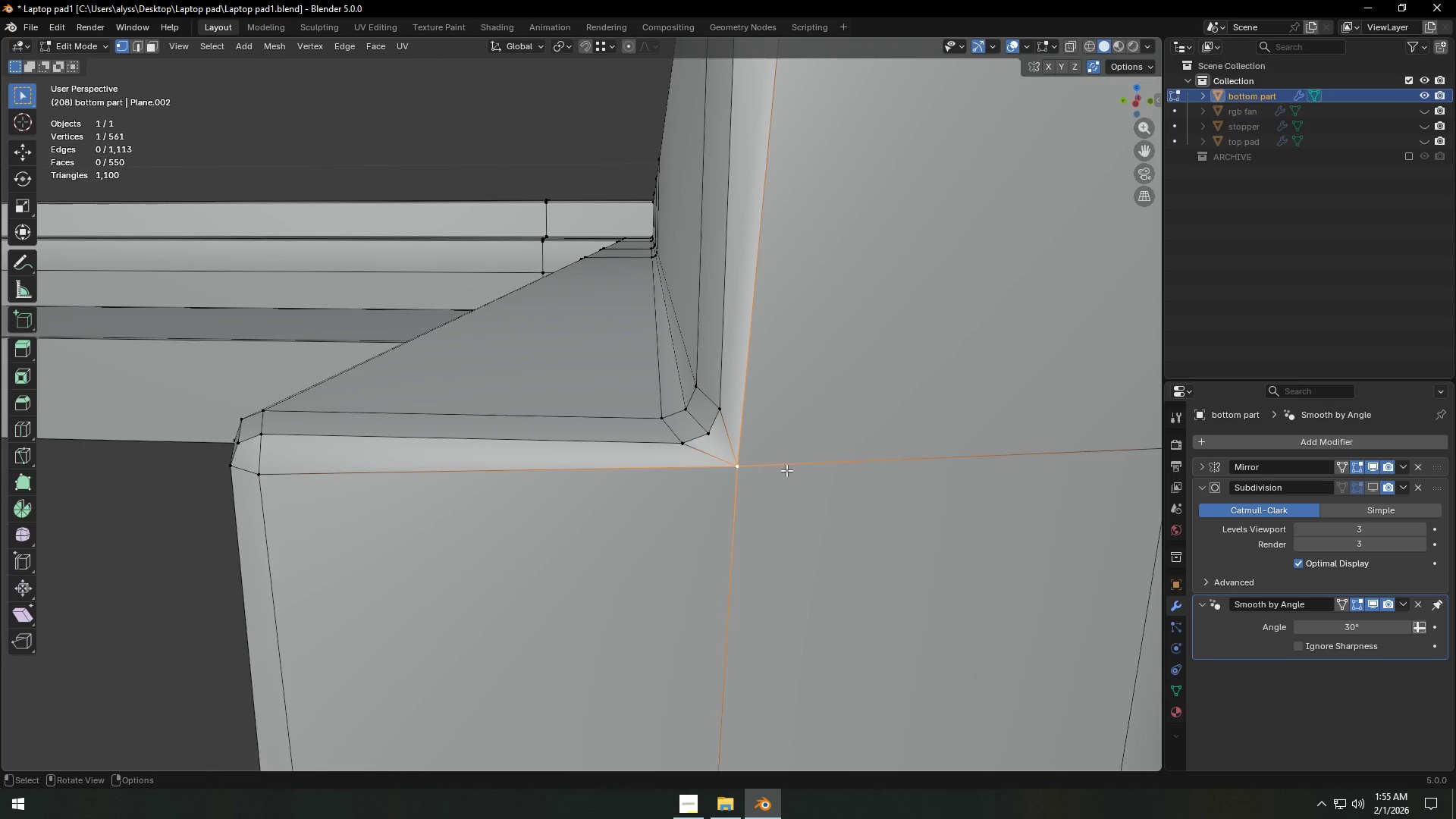 
type(gz)
 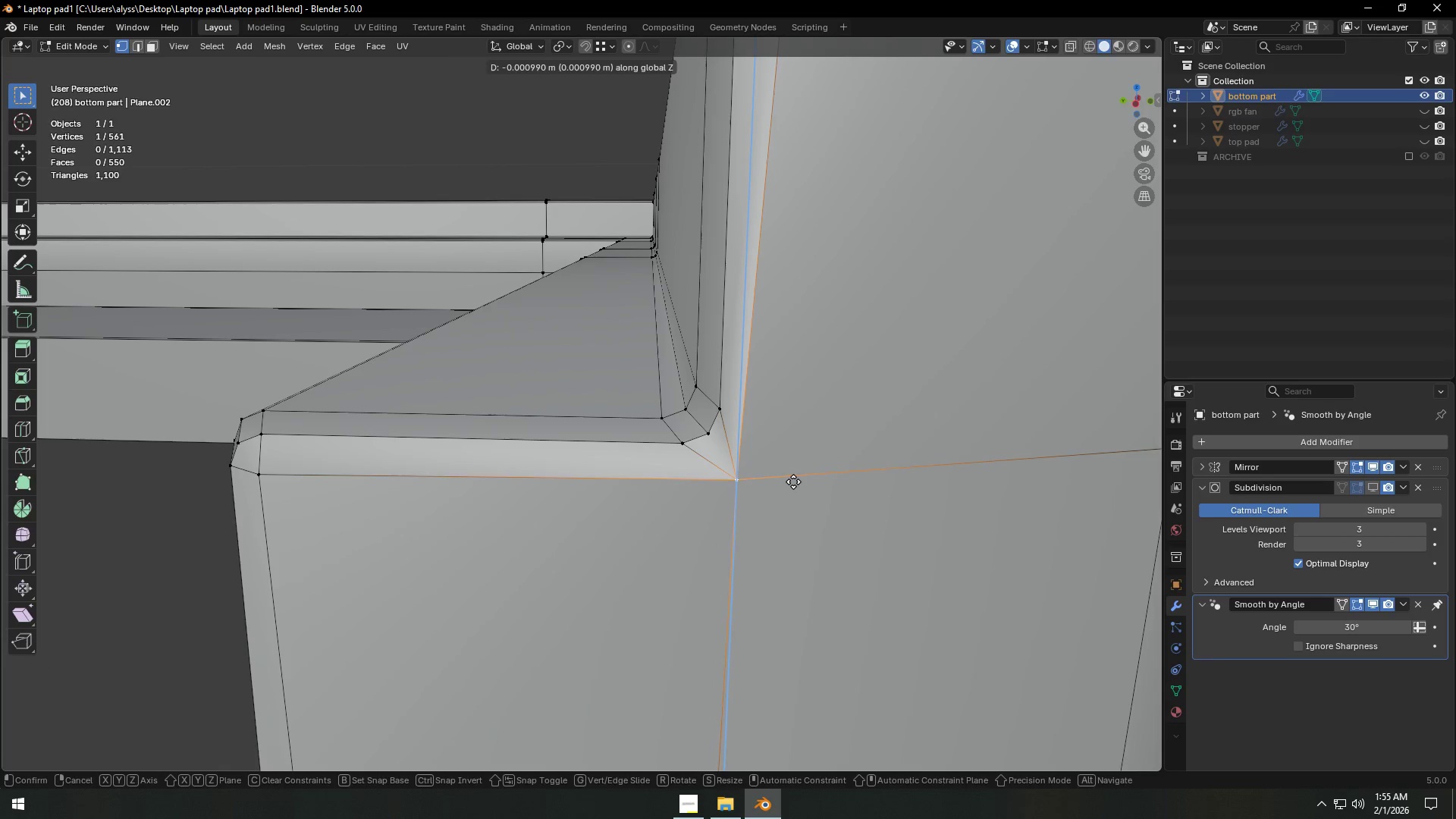 
left_click([793, 482])
 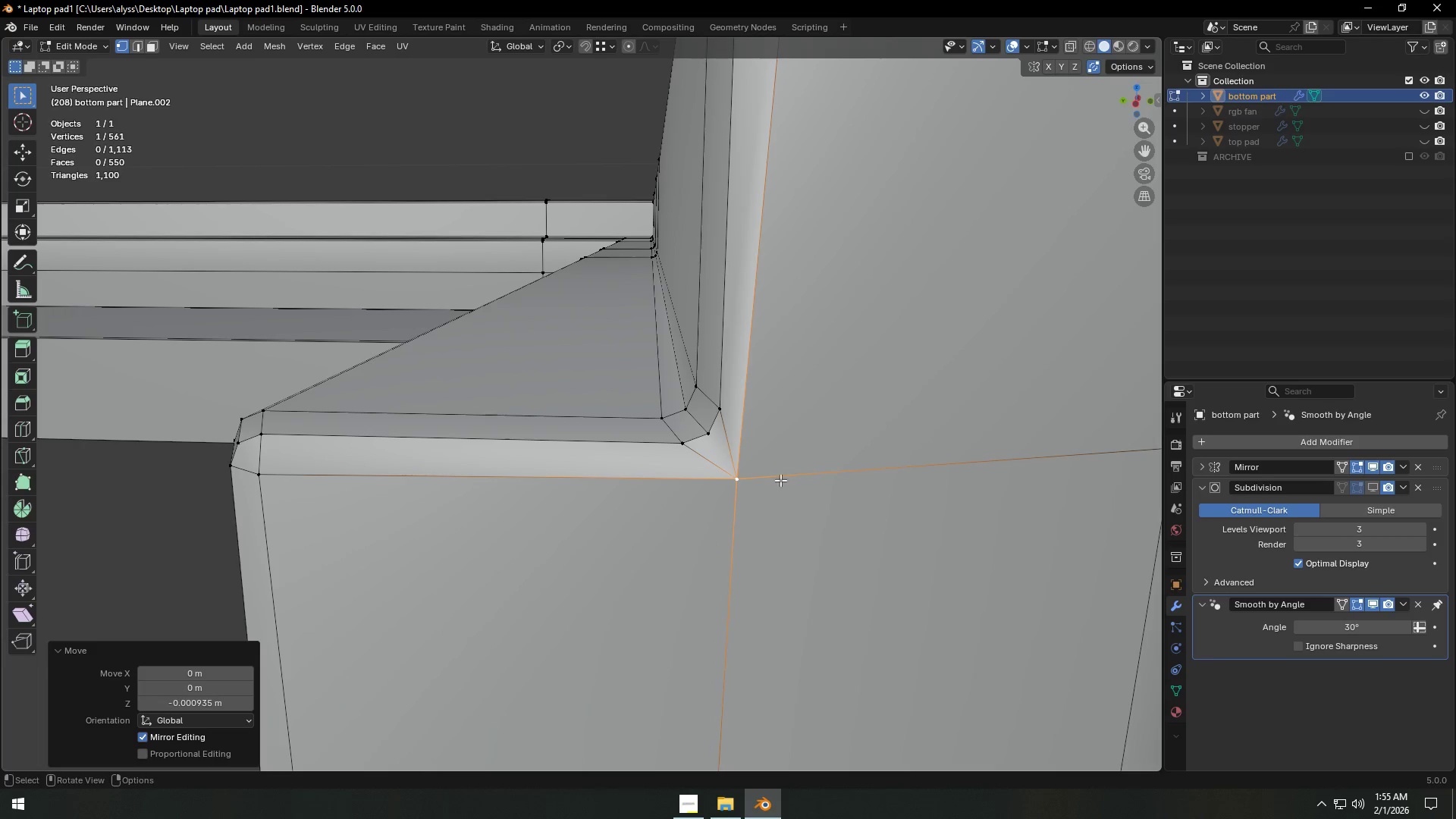 
type(gy)
 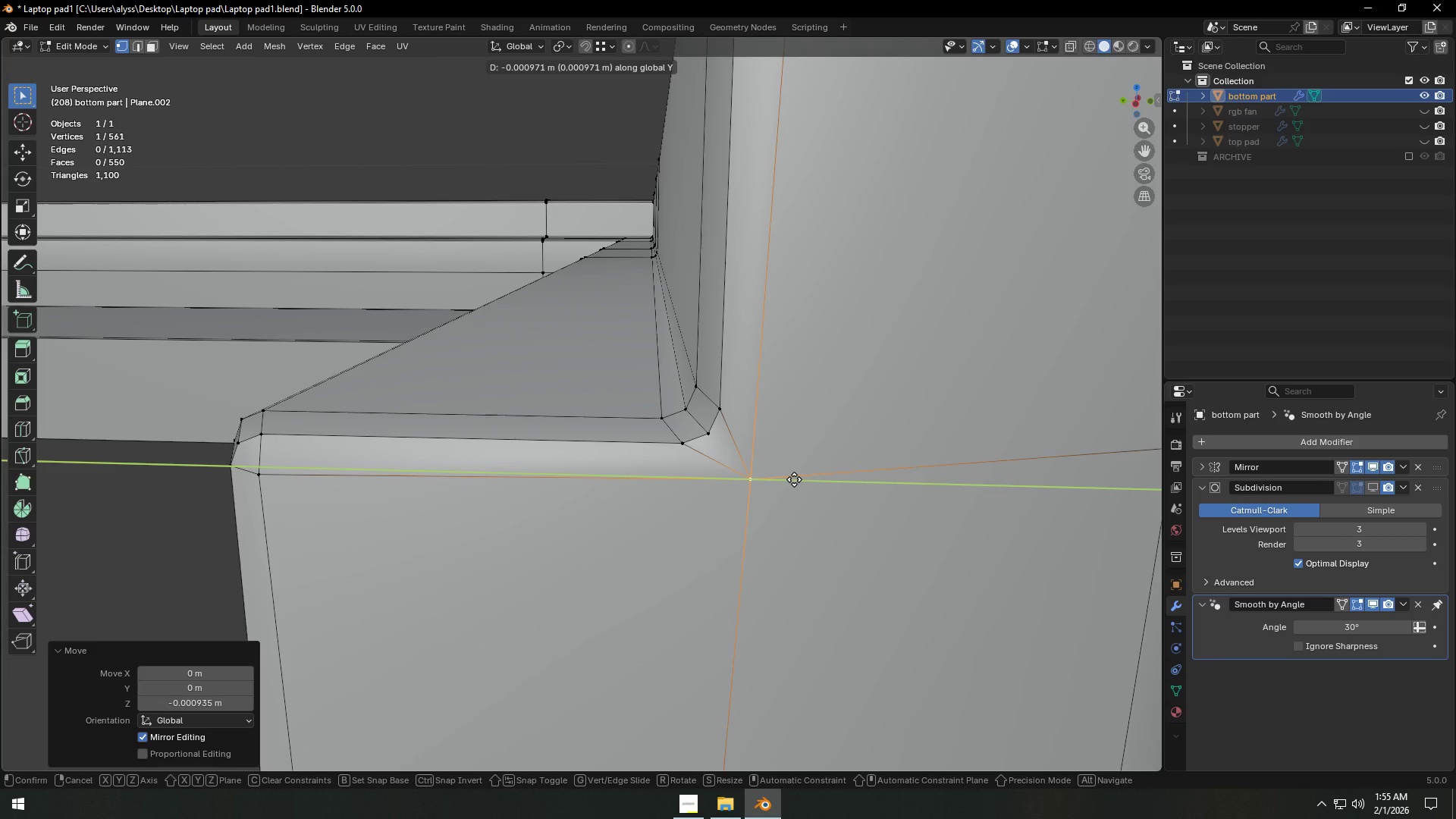 
left_click([794, 479])
 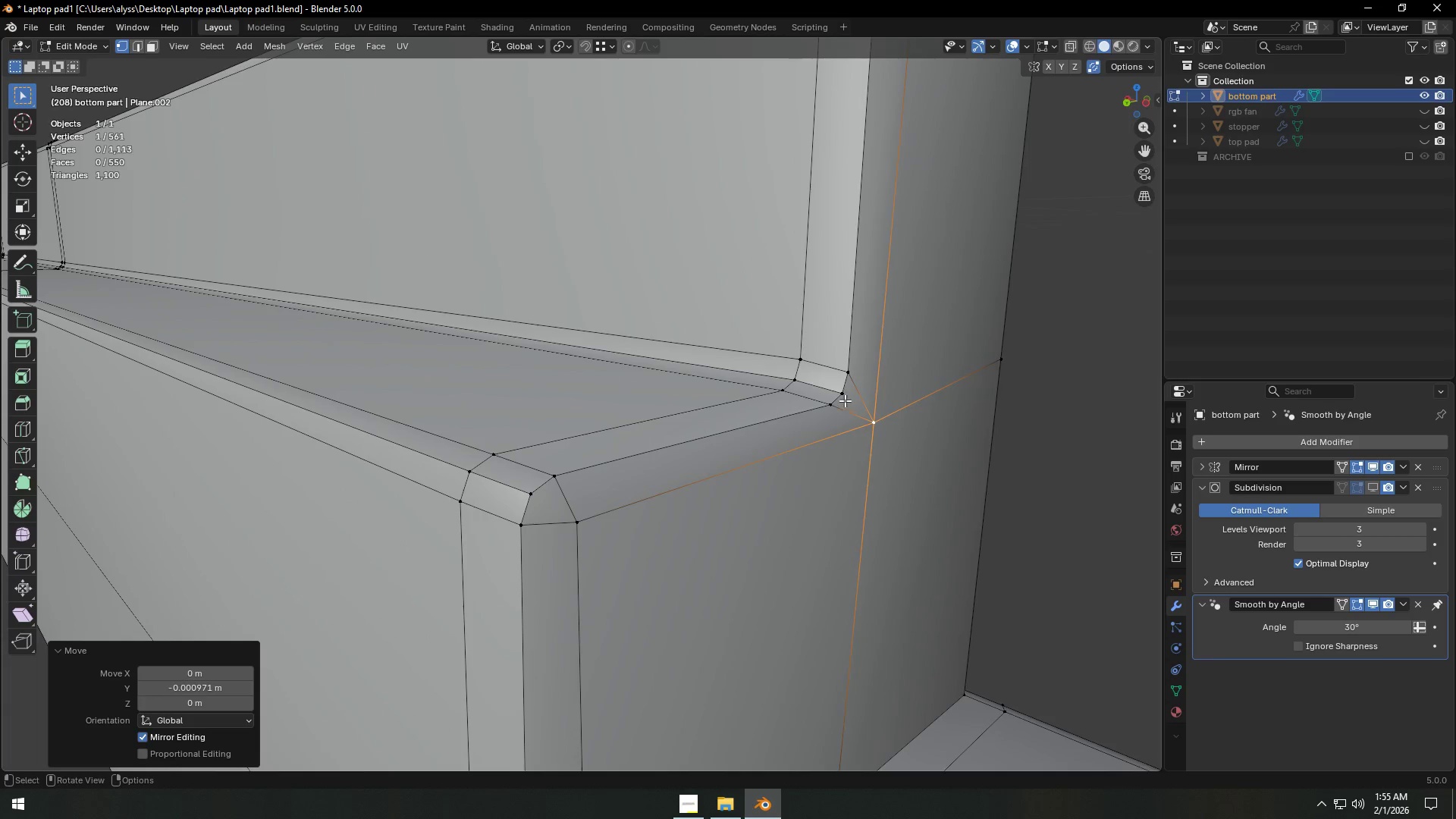 
scroll: coordinate [1106, 464], scroll_direction: down, amount: 2.0
 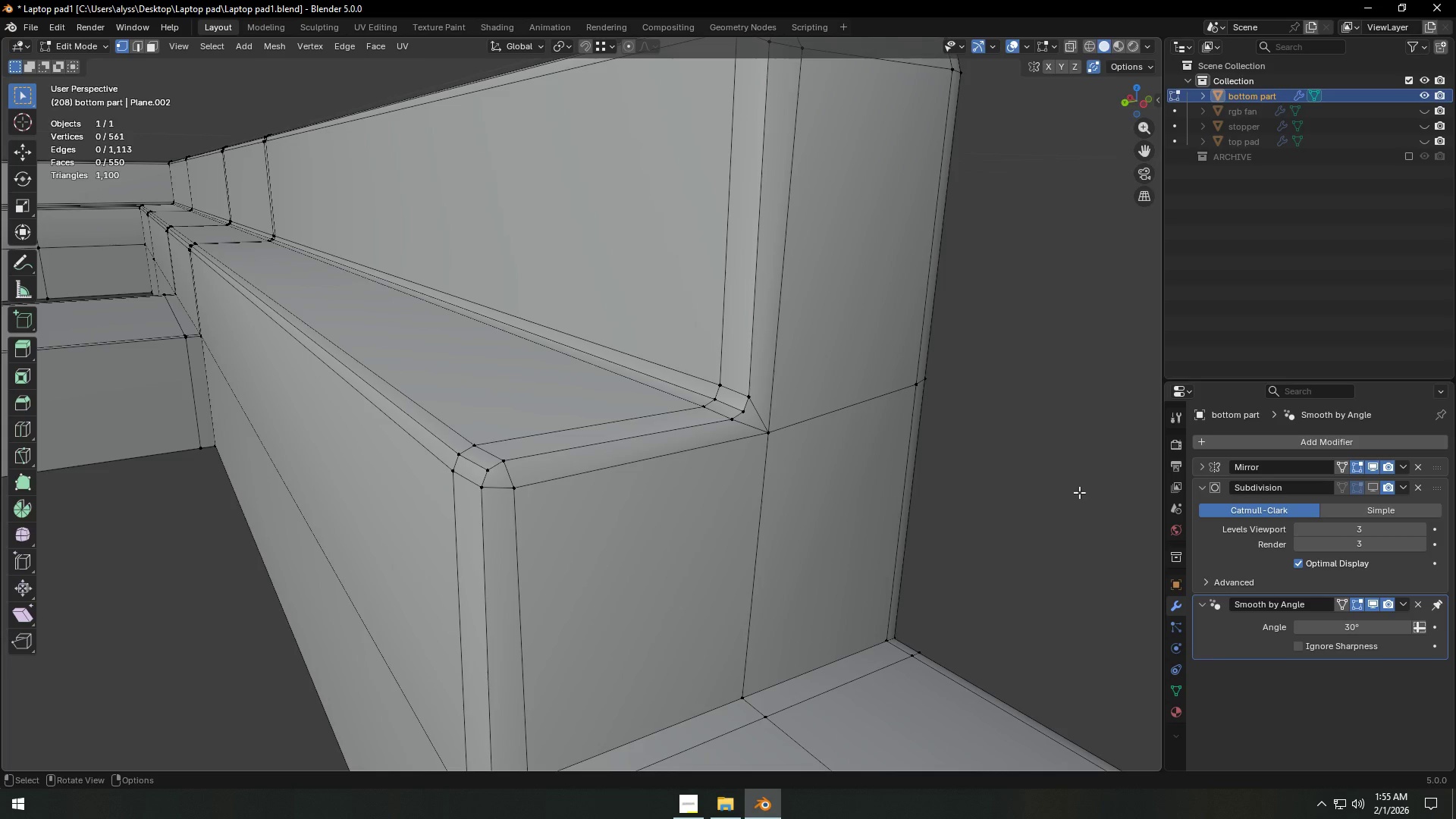 
key(Tab)
 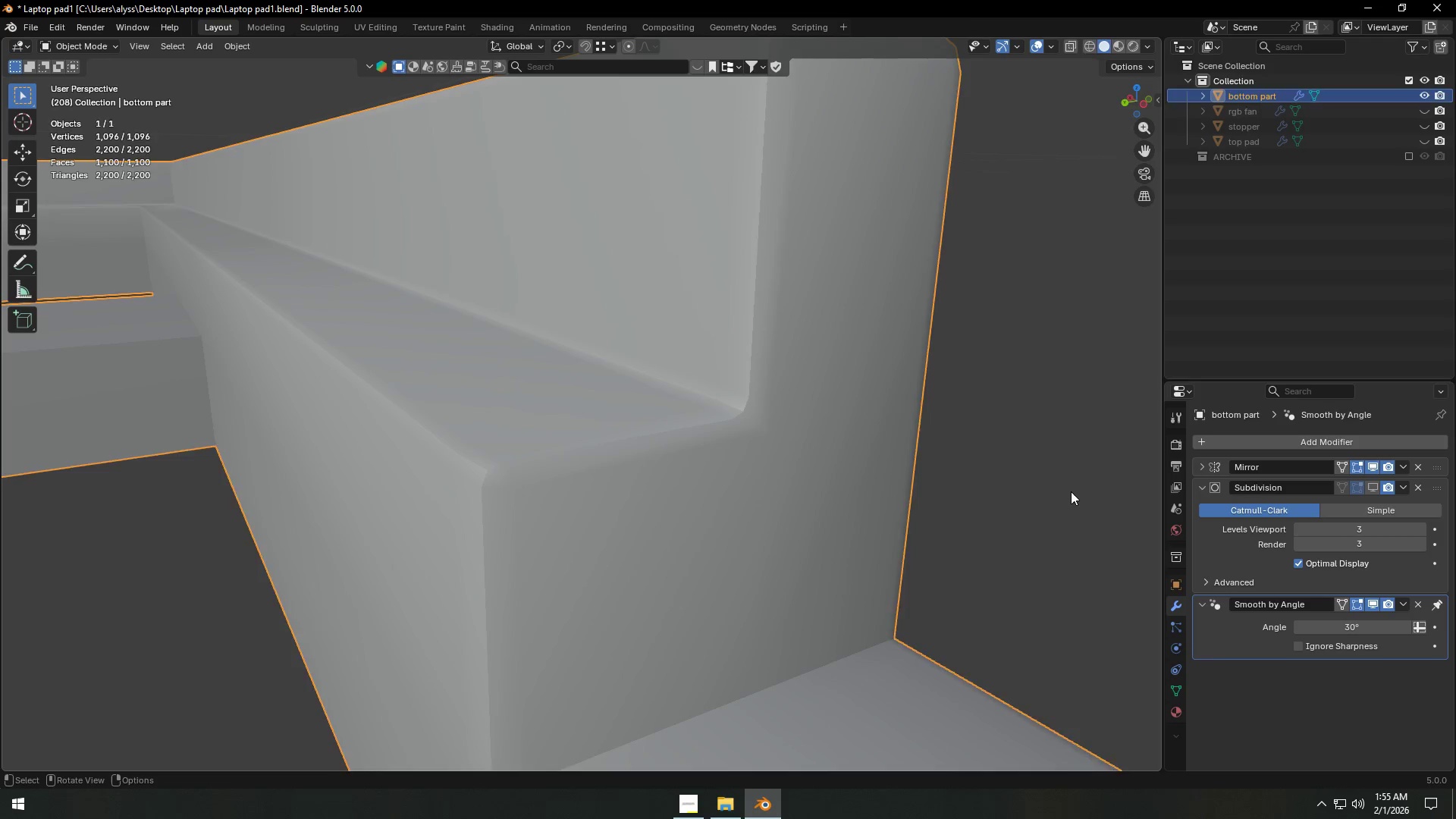 
left_click([1071, 491])
 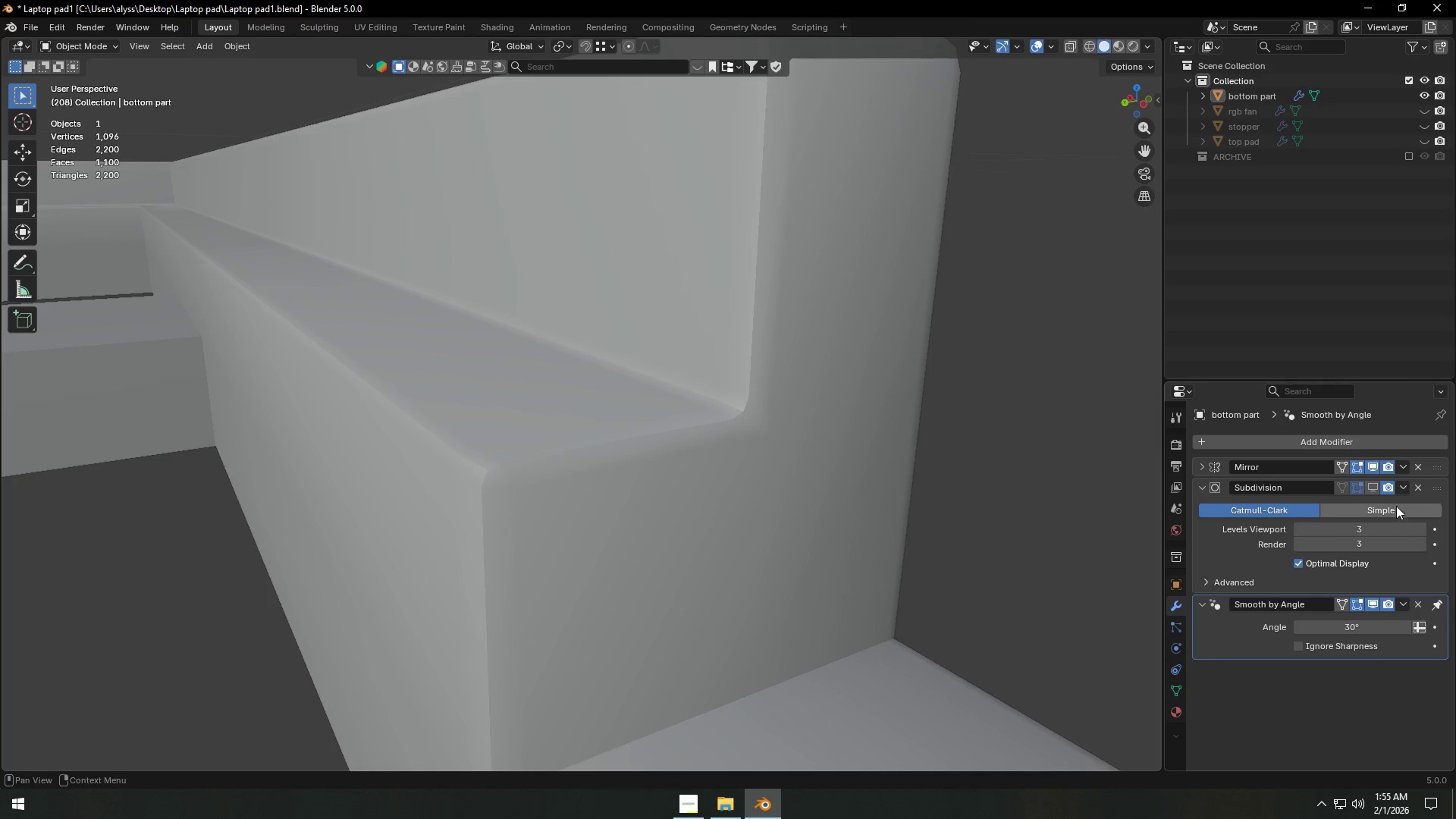 
left_click([1372, 484])
 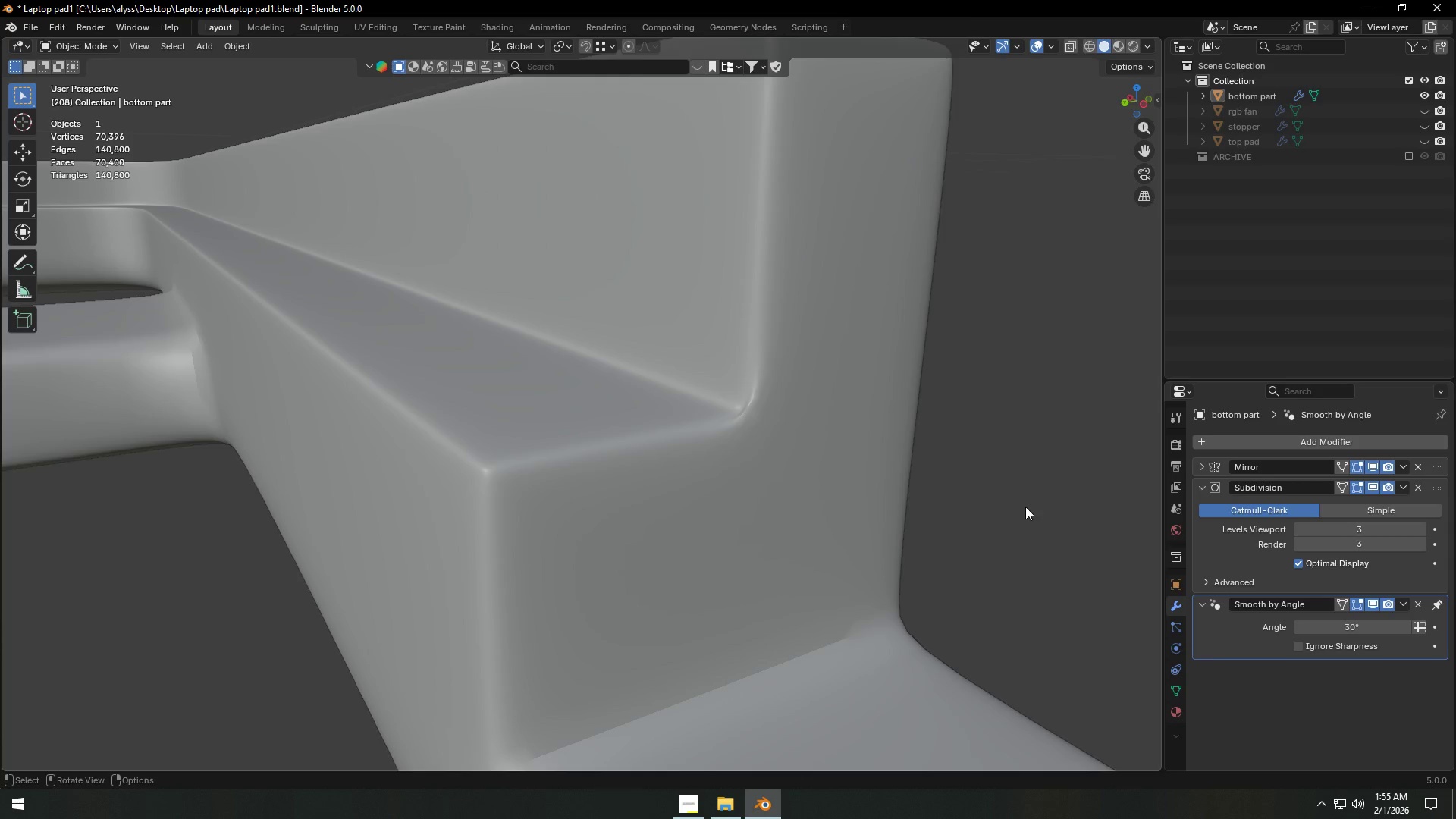 
left_click([1025, 507])
 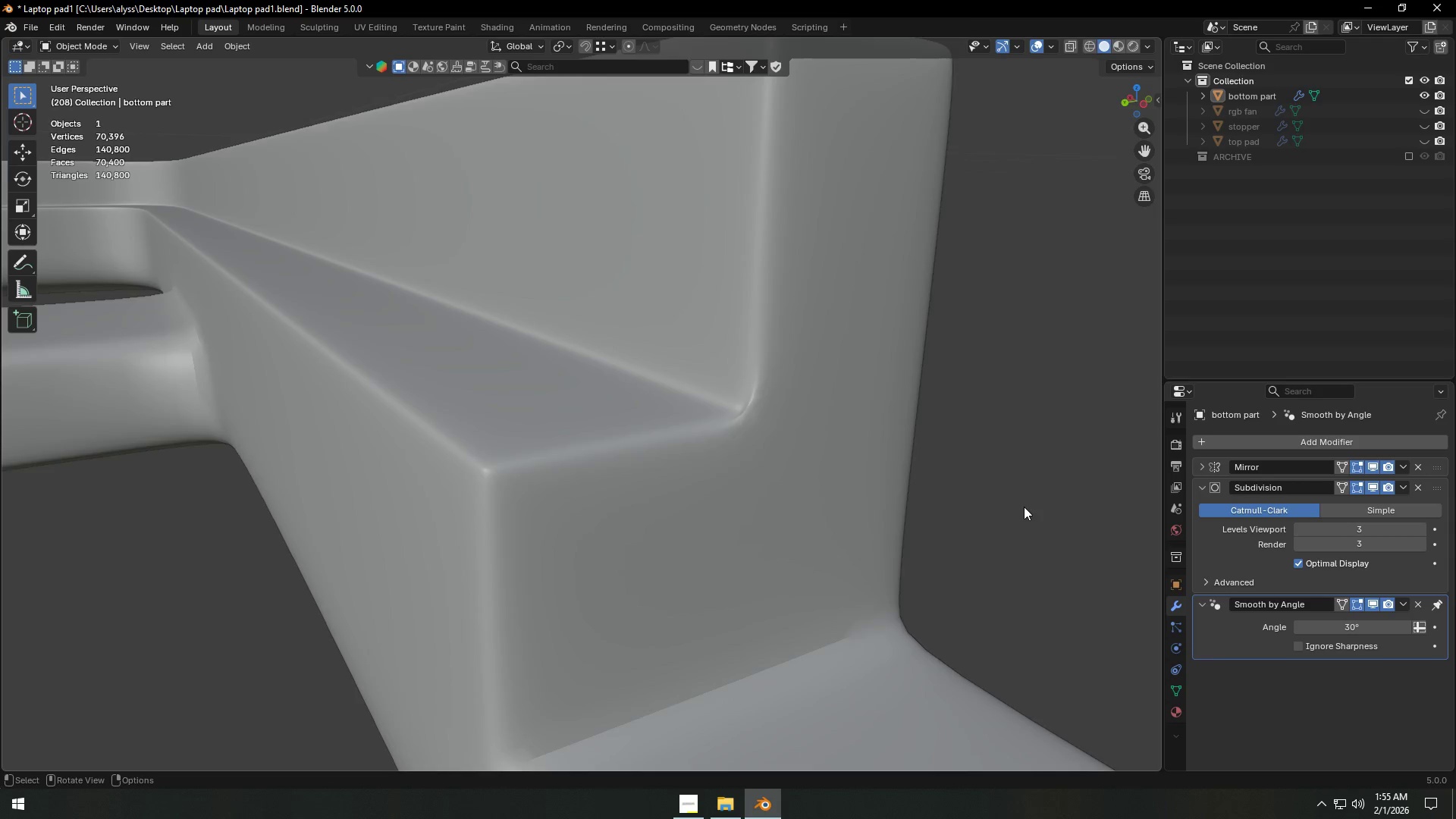 
scroll: coordinate [714, 499], scroll_direction: down, amount: 19.0
 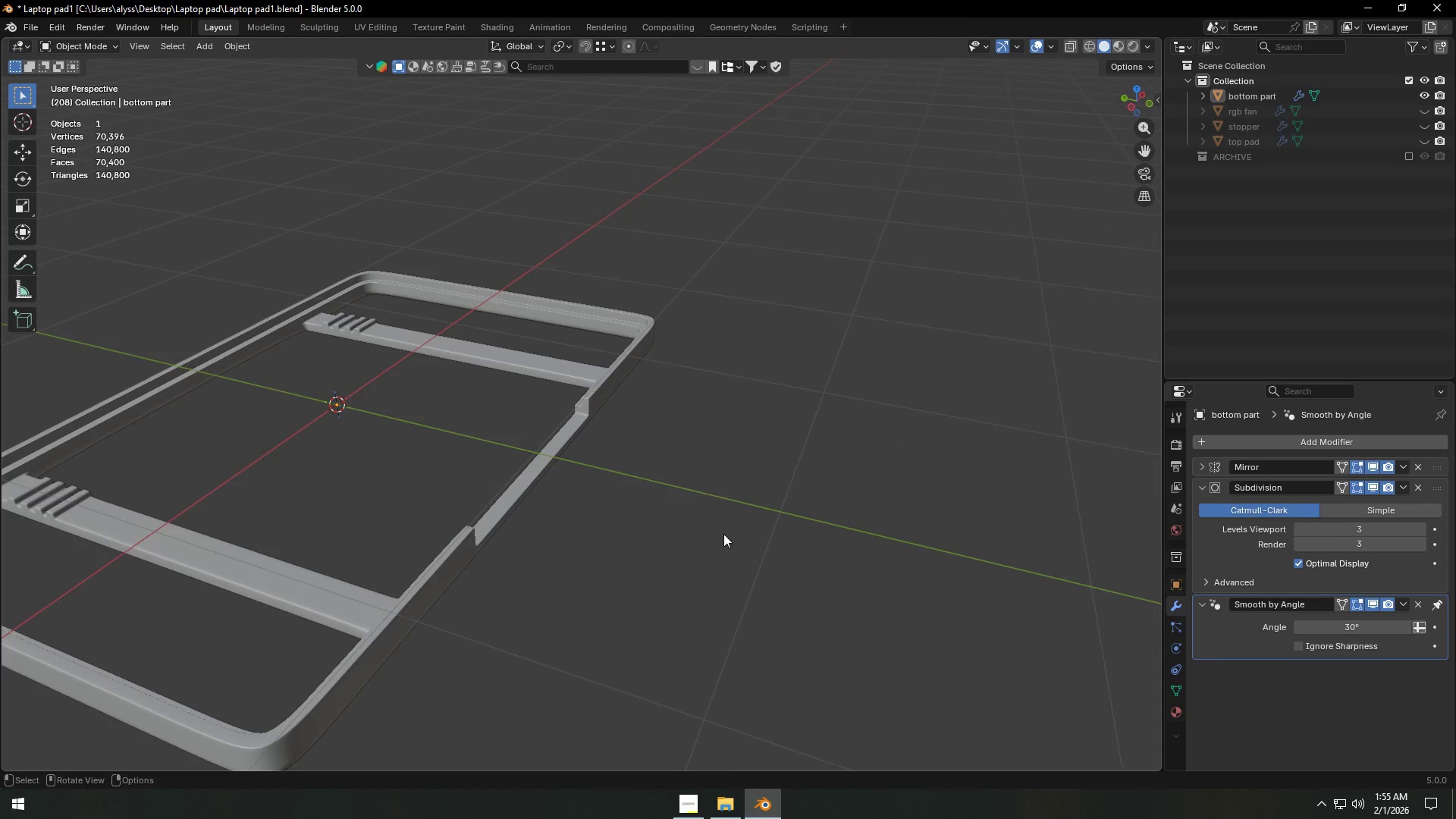 
scroll: coordinate [860, 526], scroll_direction: up, amount: 19.0
 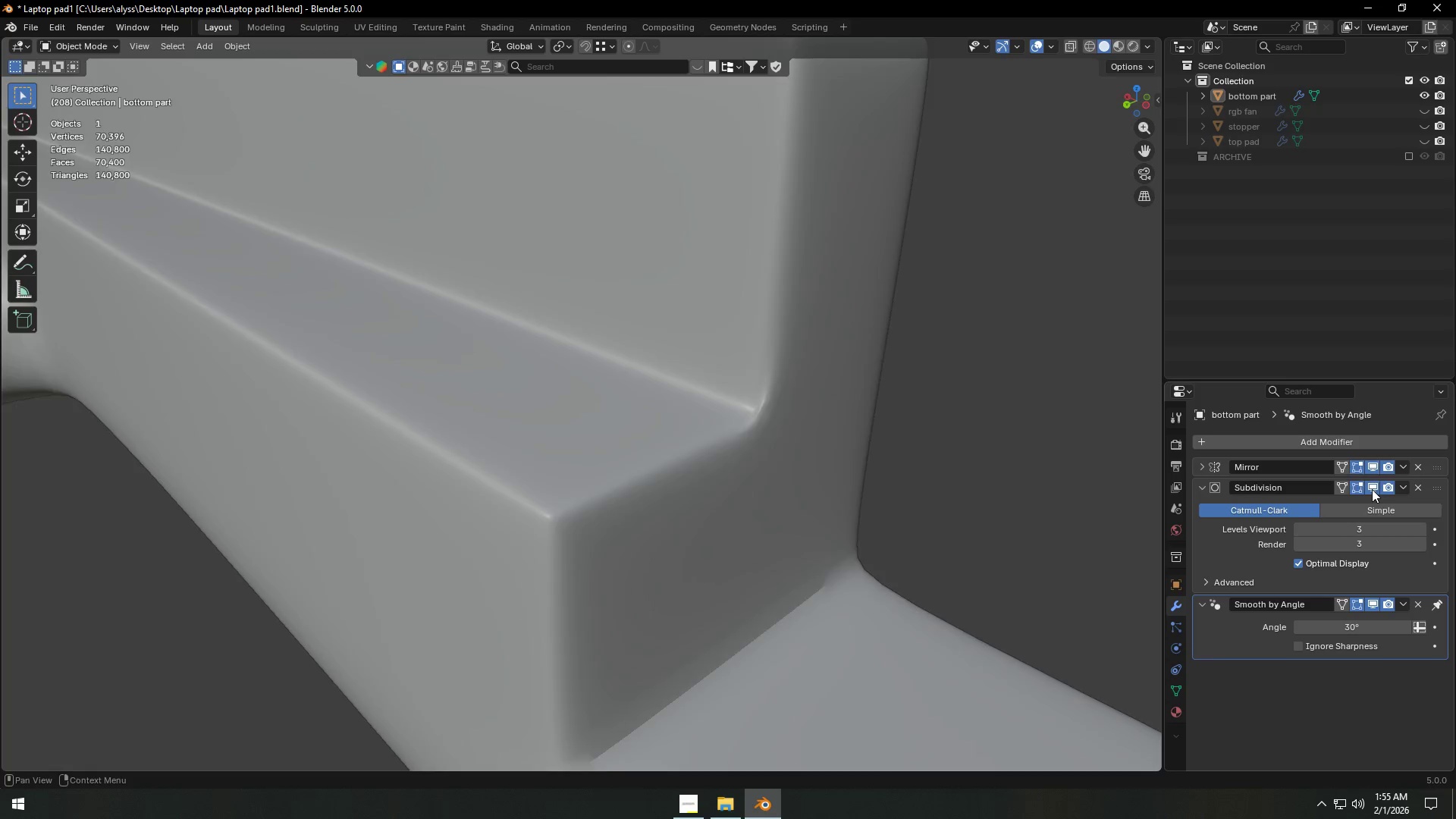 
double_click([774, 489])
 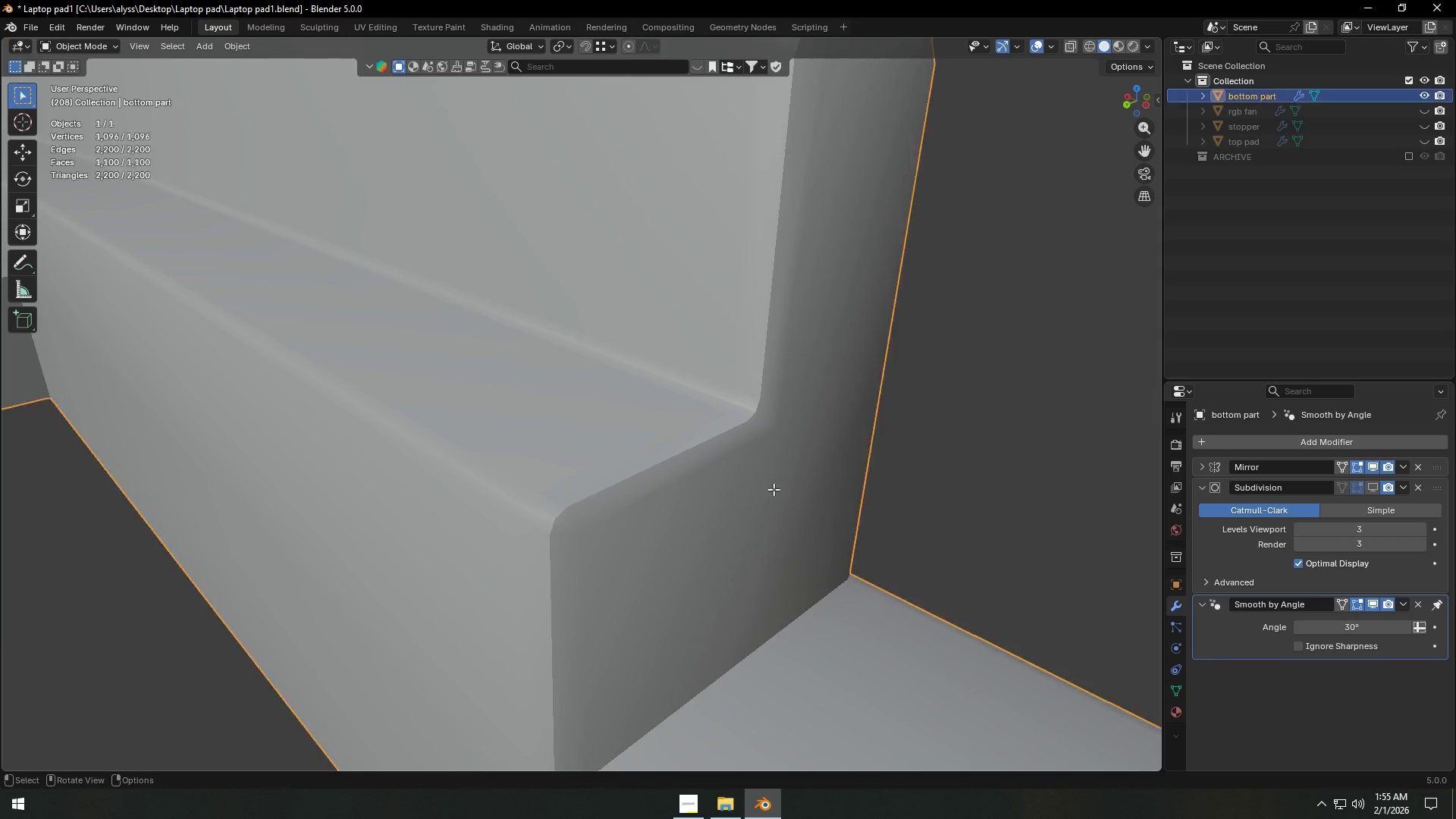 
key(Tab)
 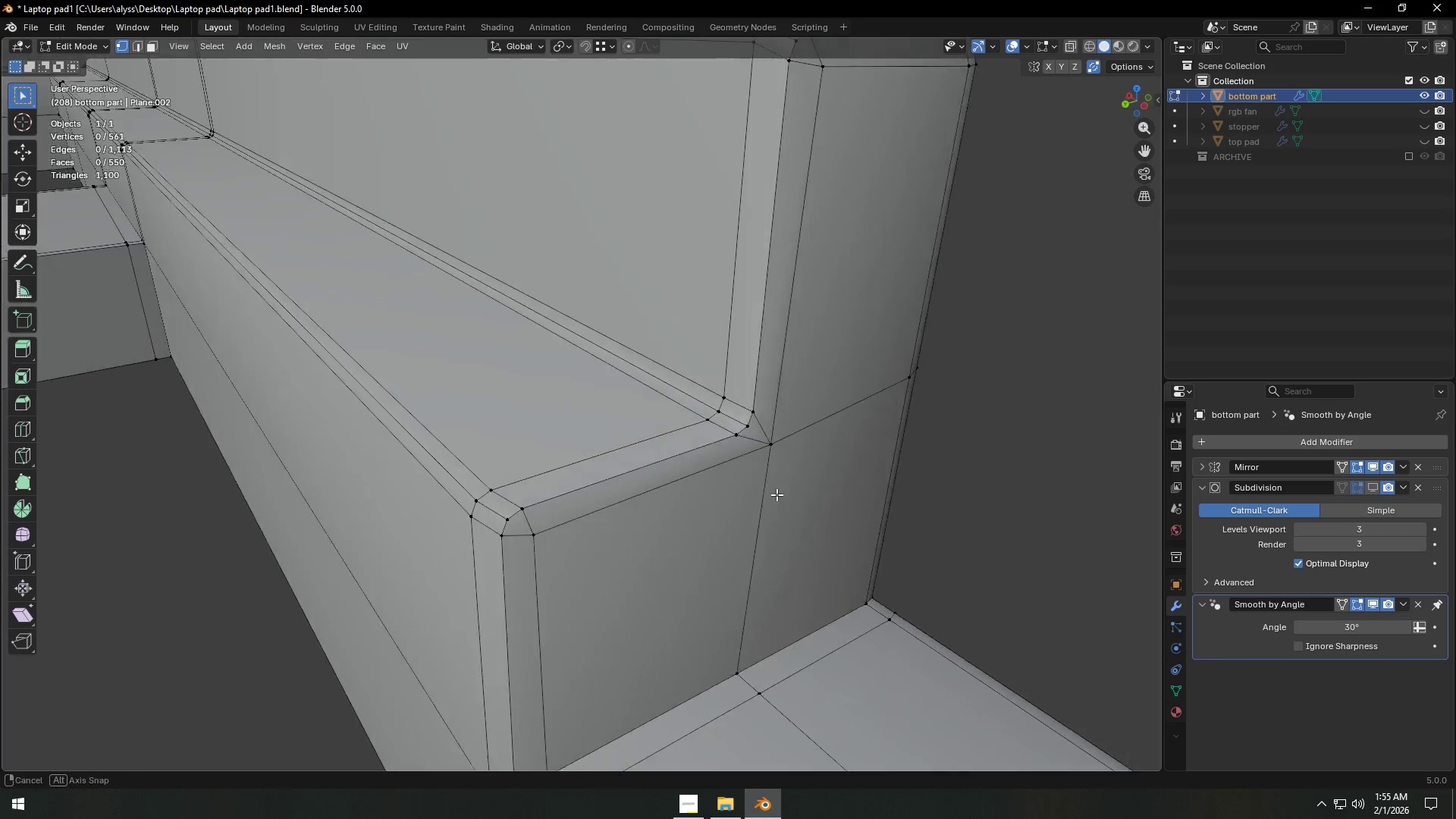 
scroll: coordinate [767, 495], scroll_direction: up, amount: 3.0
 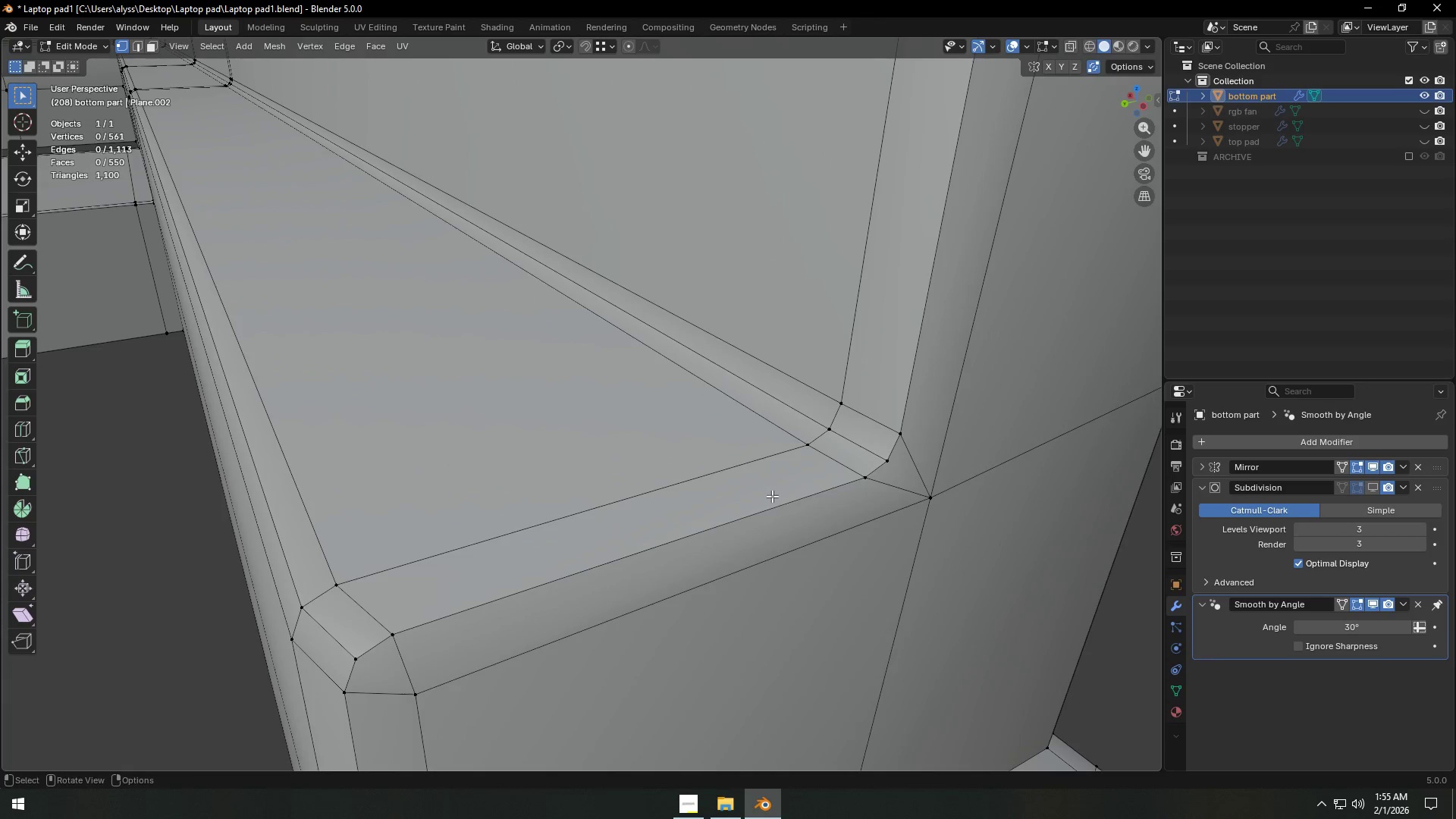 
hold_key(key=ShiftLeft, duration=0.38)
 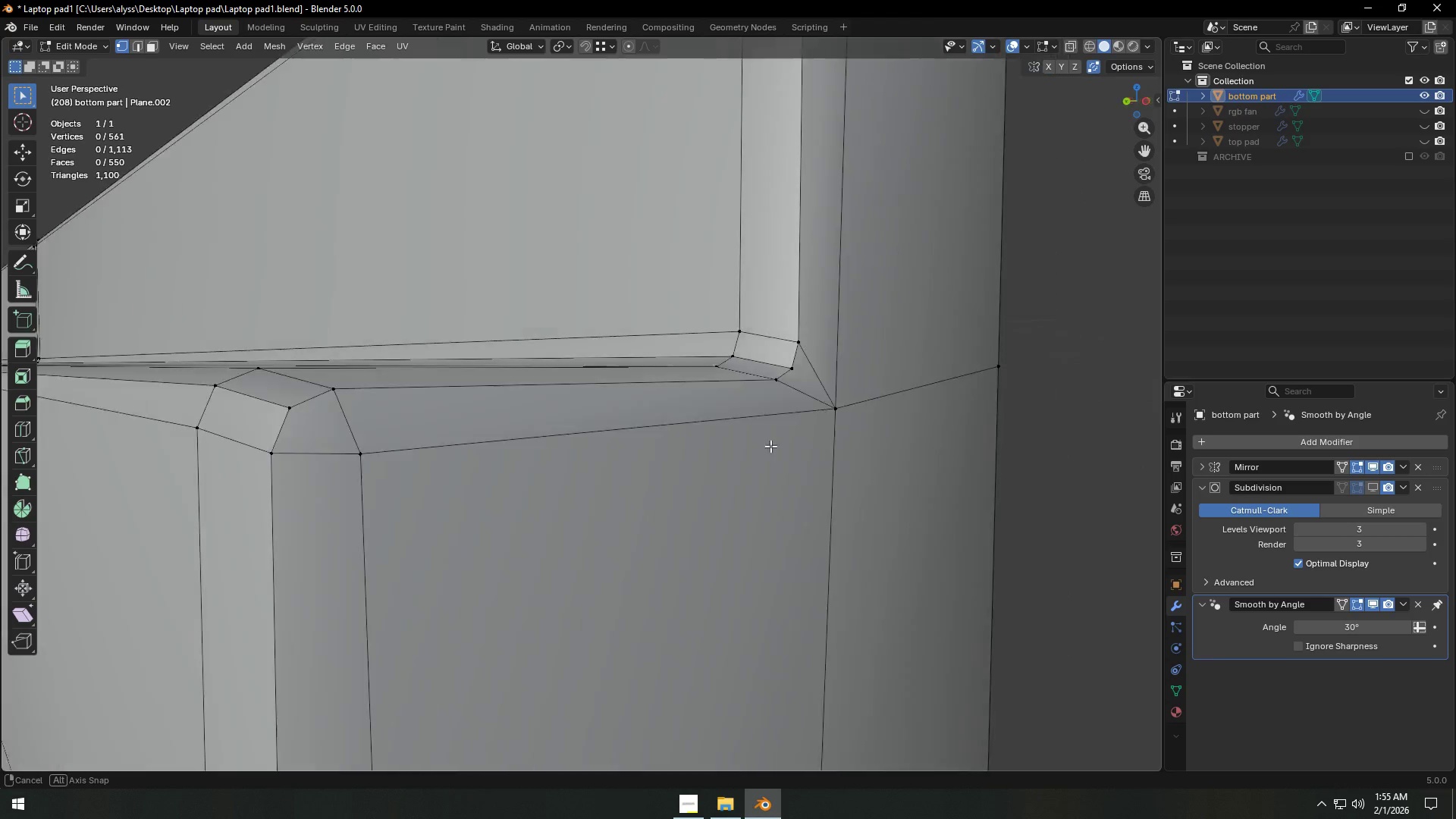 
key(Control+ControlLeft)
 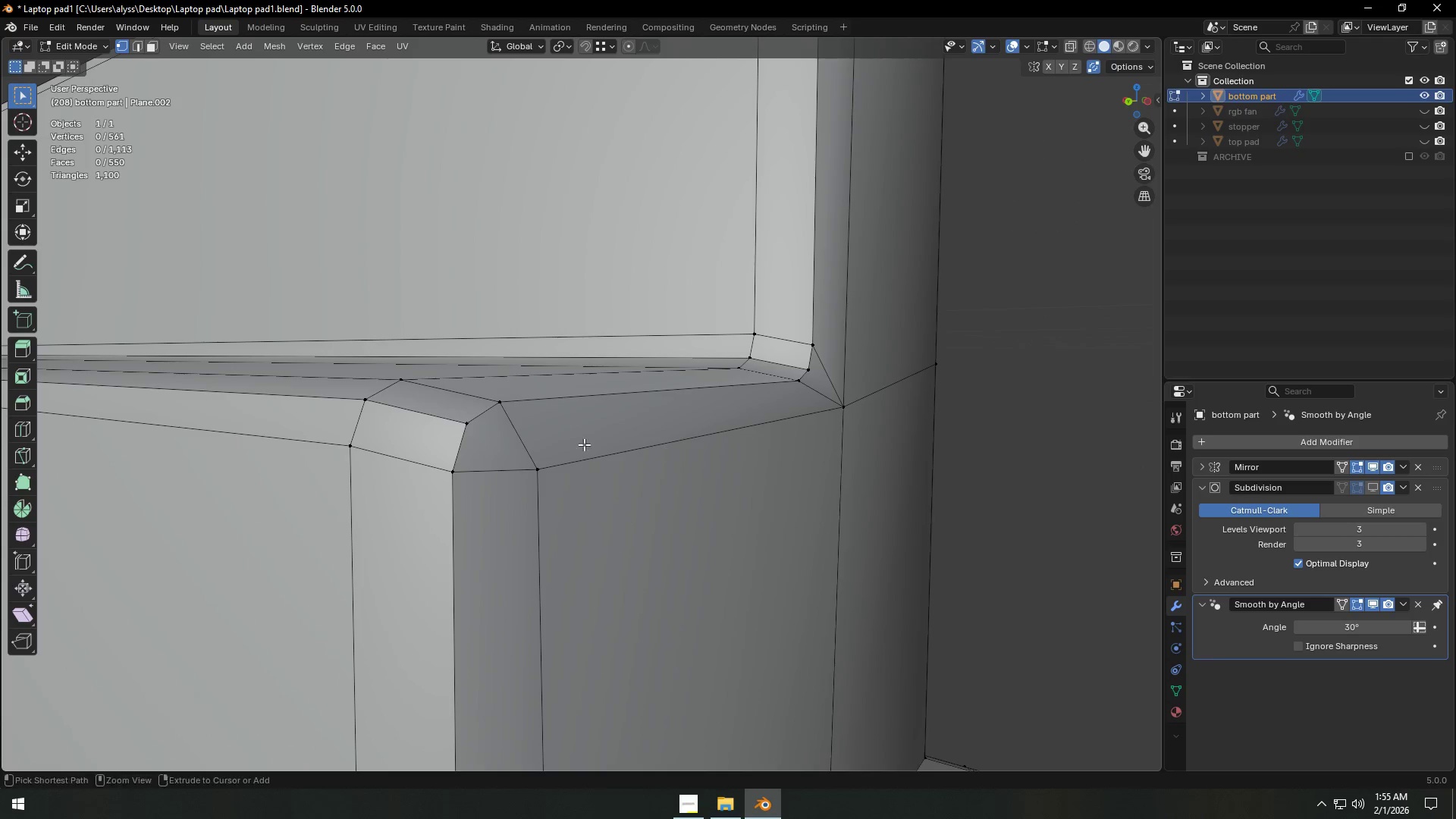 
key(Control+R)
 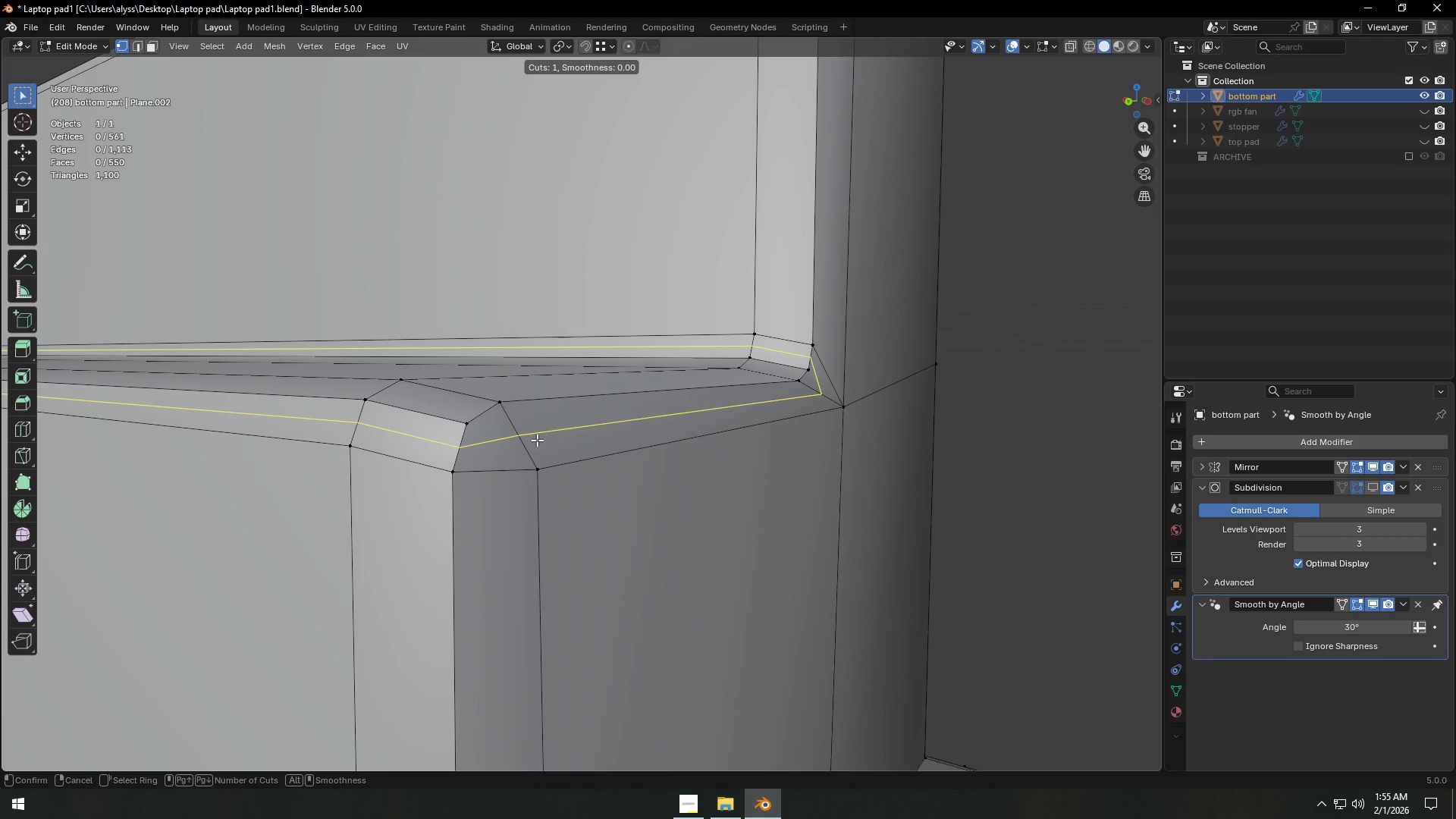 
right_click([537, 440])
 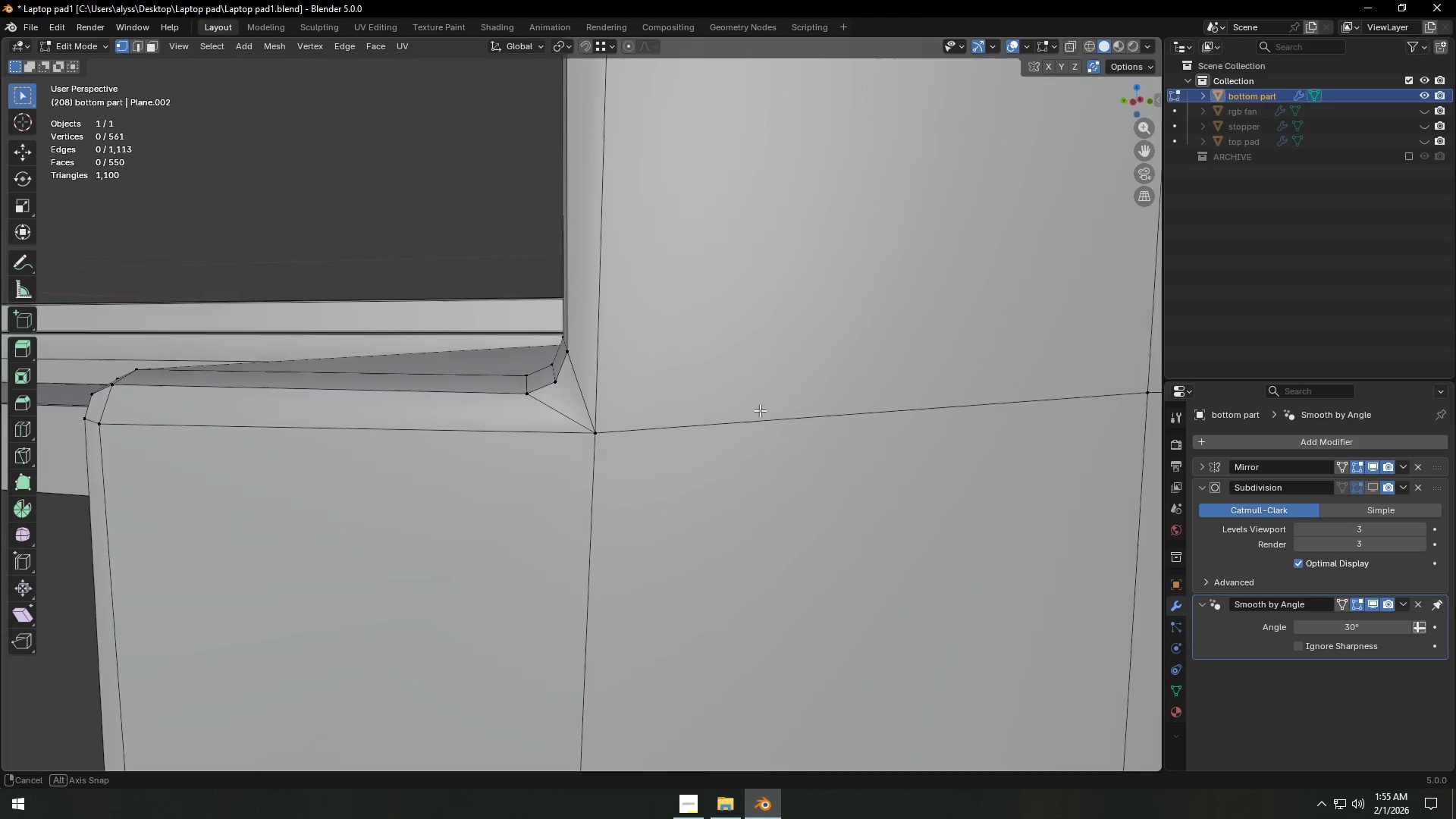 
scroll: coordinate [770, 414], scroll_direction: down, amount: 2.0
 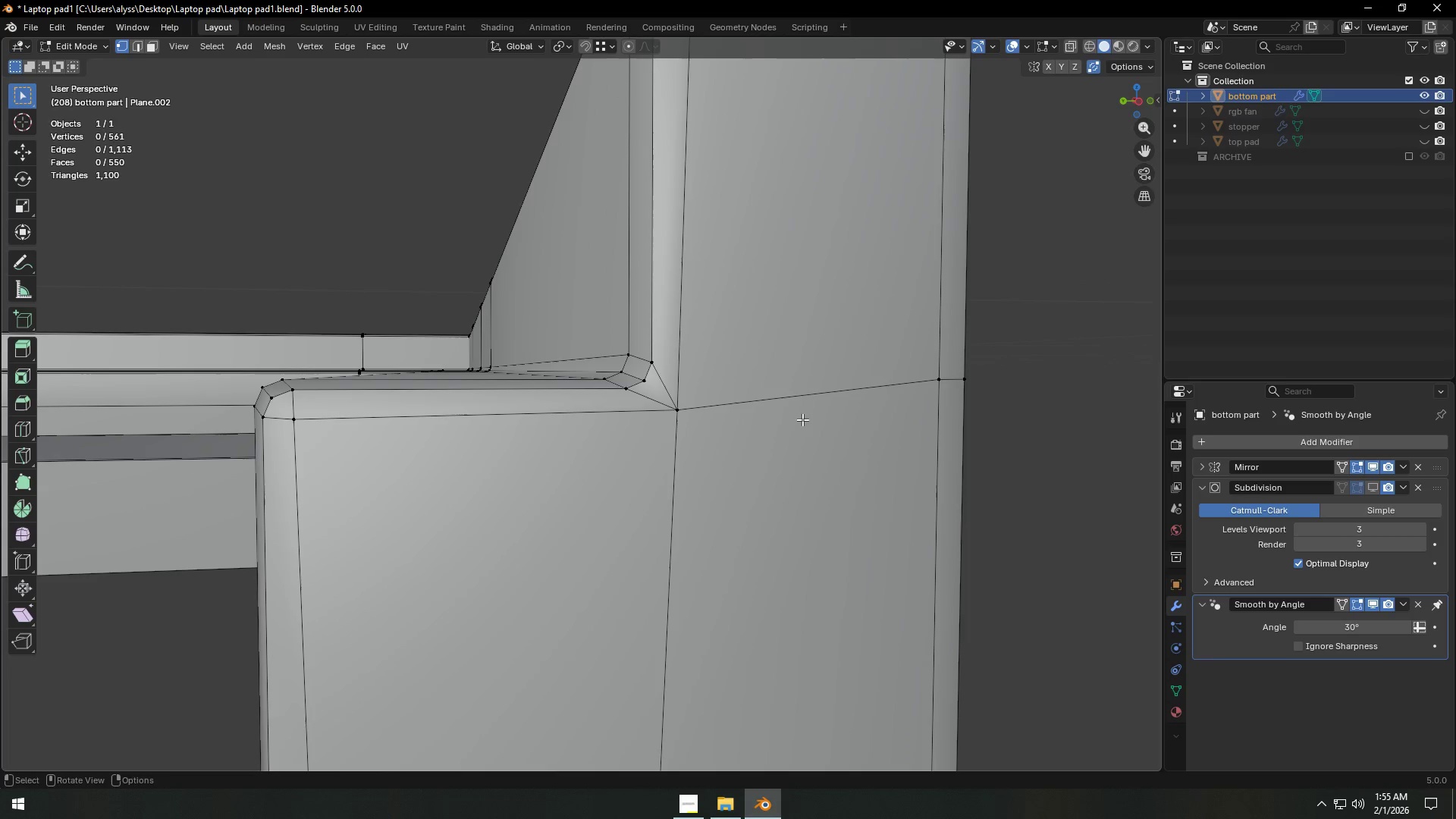 
wait(9.58)
 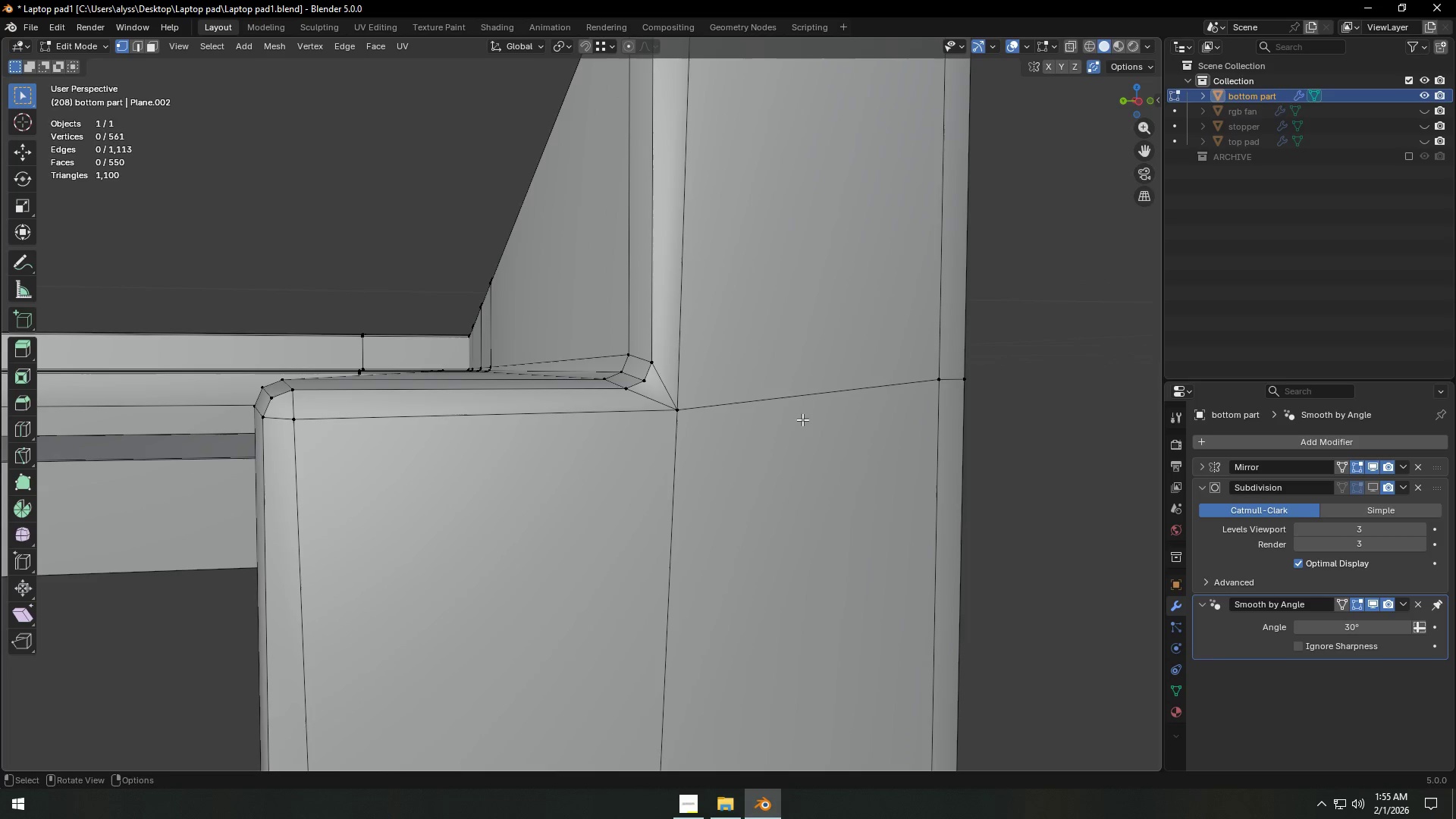 
left_click([716, 431])
 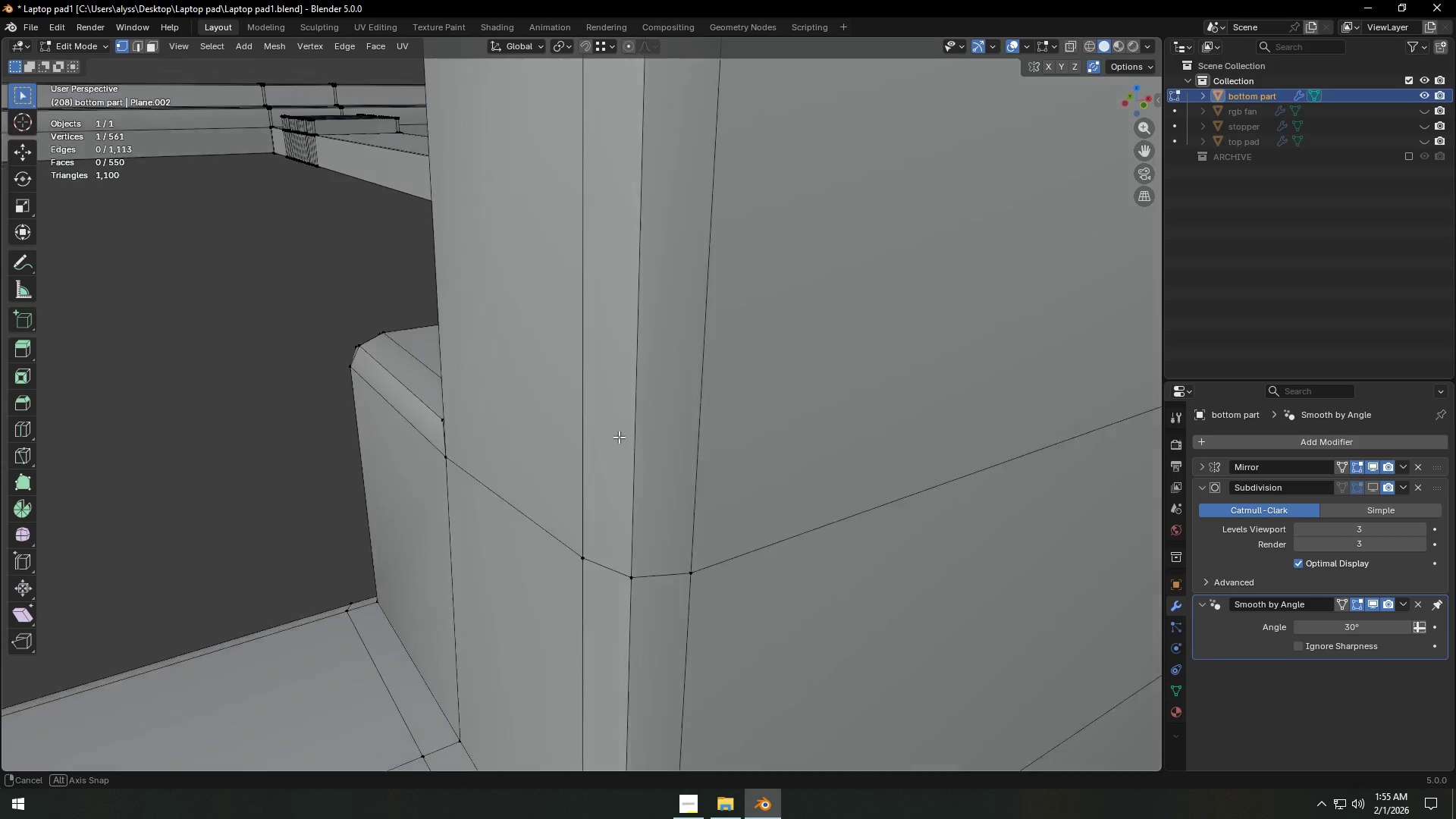 
wait(5.38)
 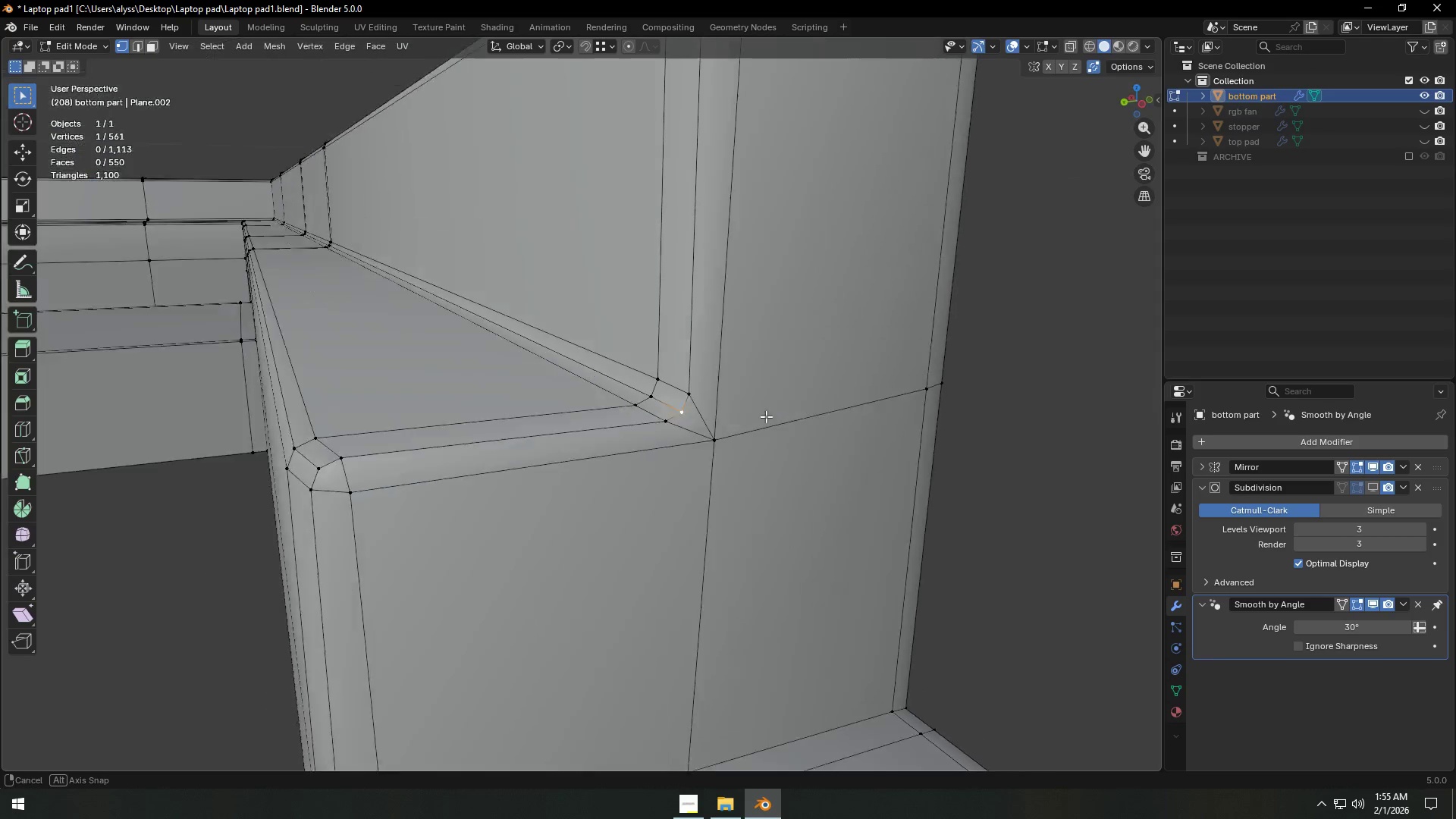 
scroll: coordinate [692, 538], scroll_direction: down, amount: 1.0
 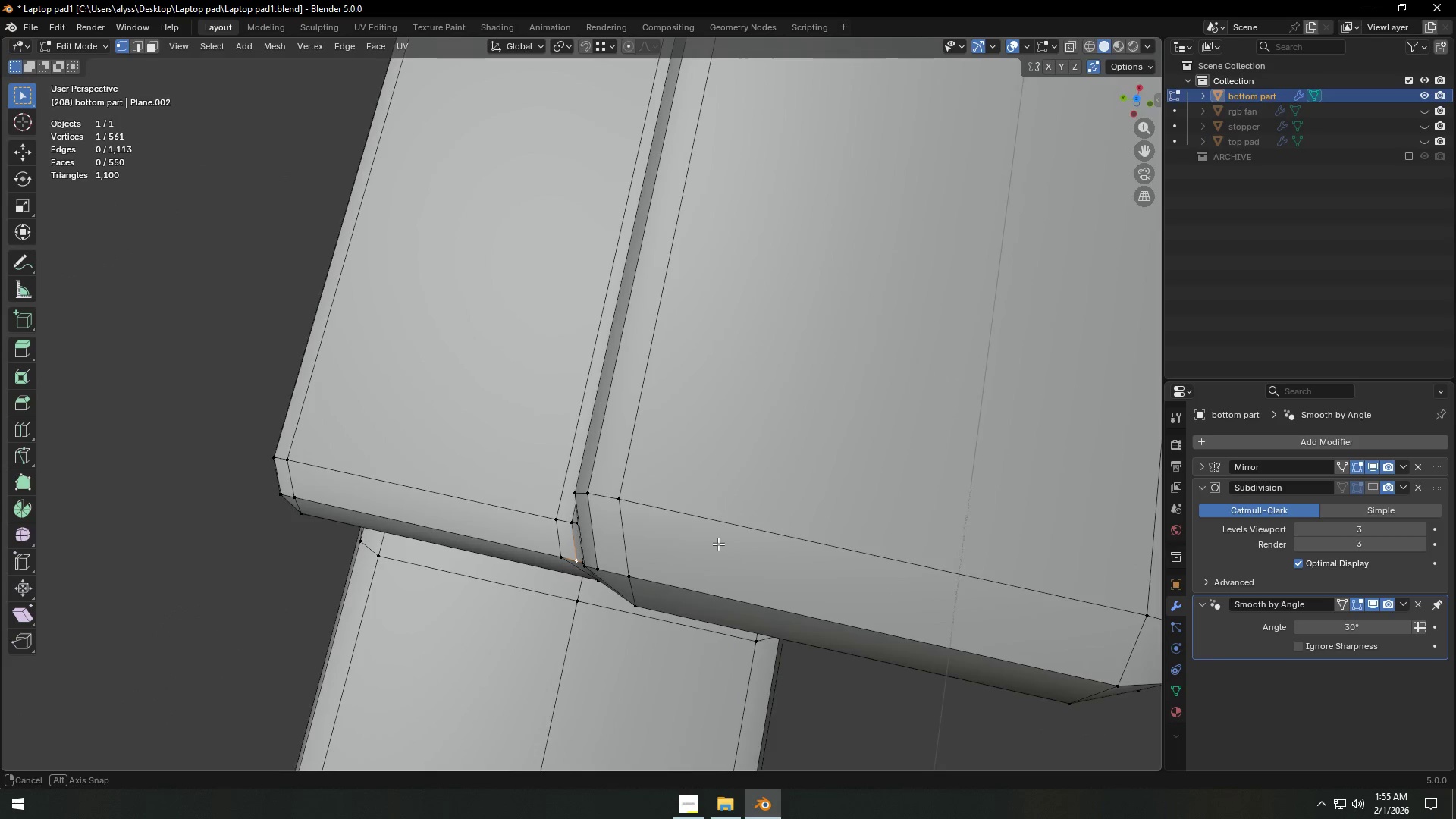 
key(Backquote)
 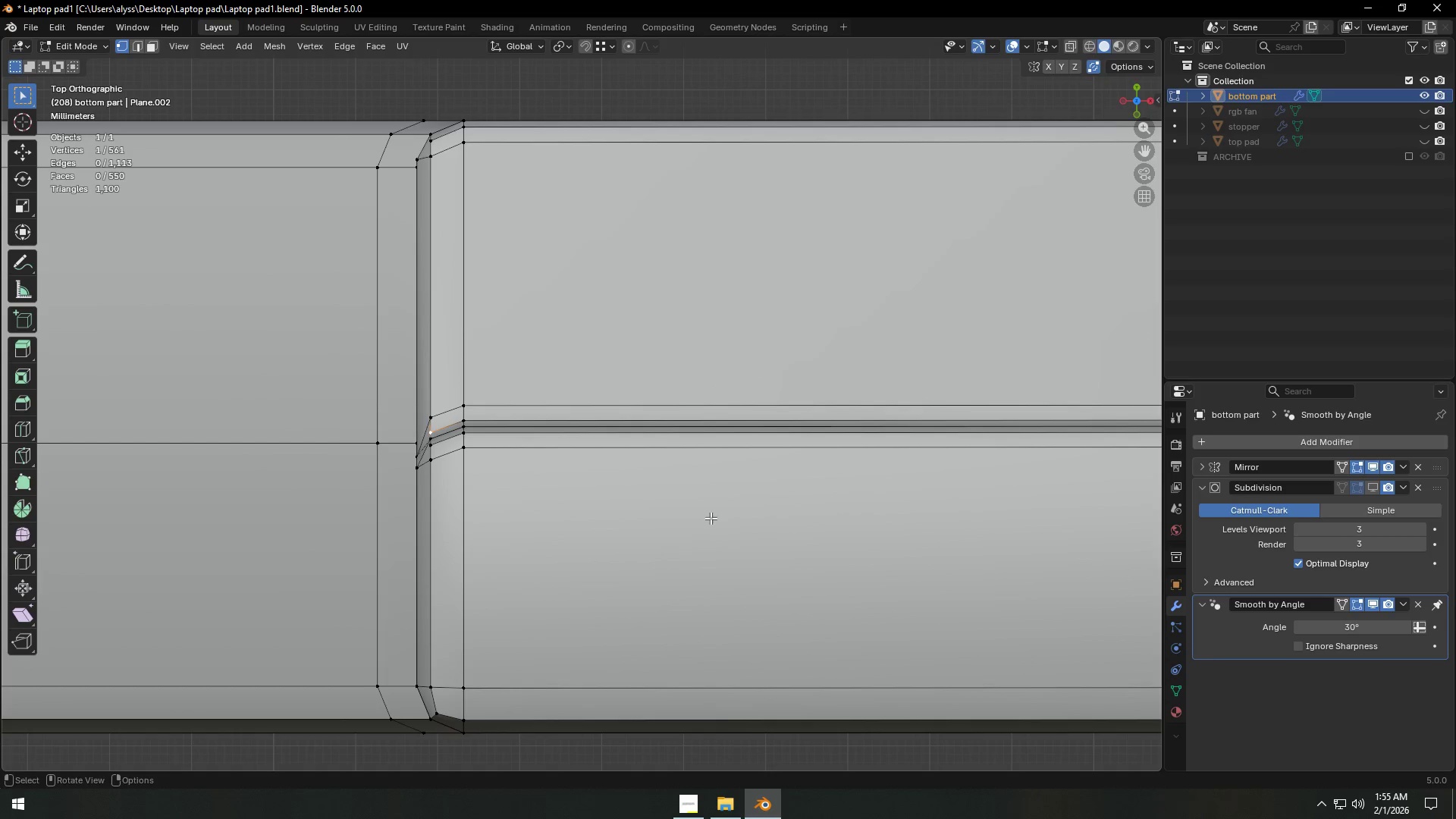 
key(Shift+ShiftLeft)
 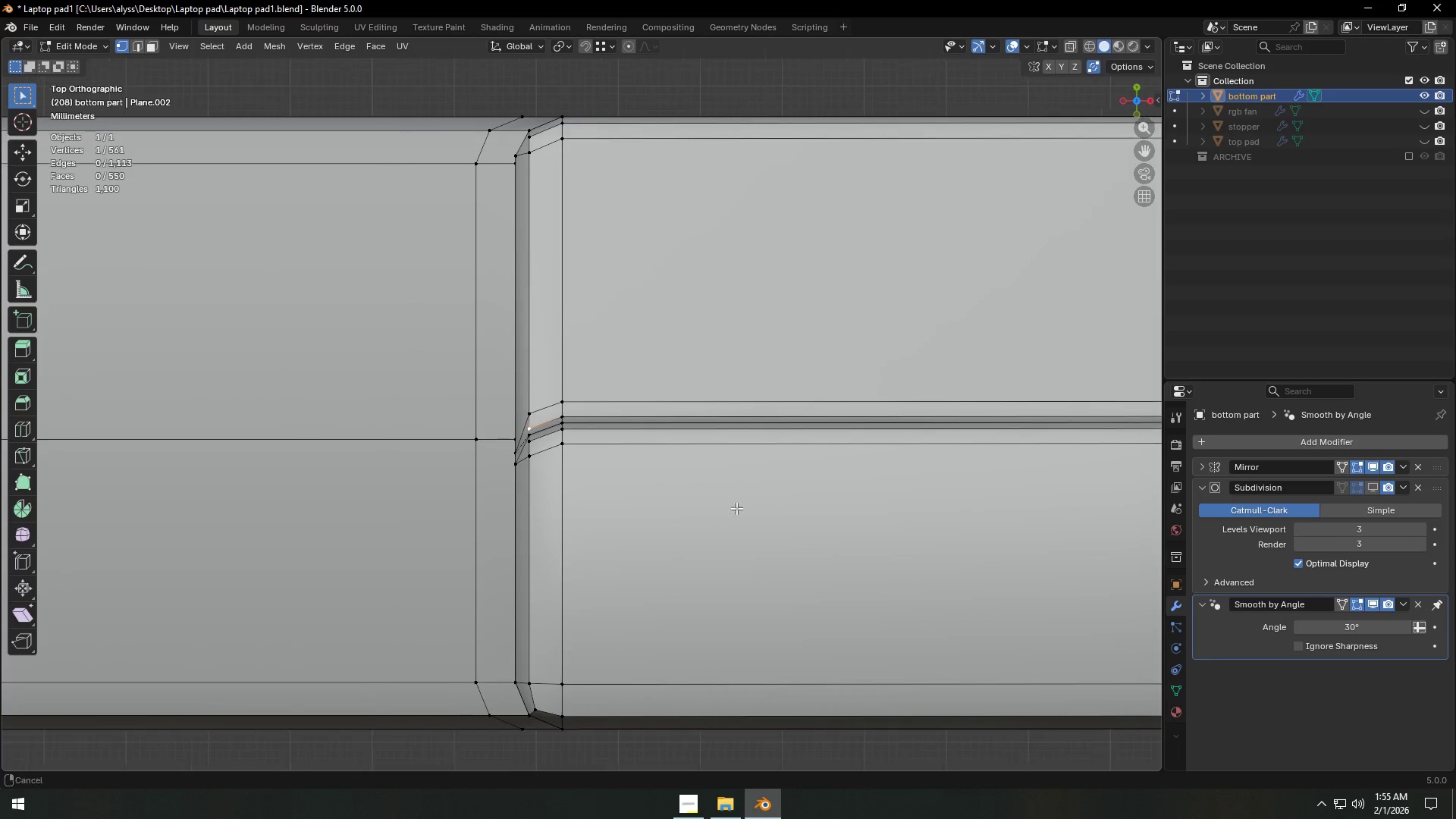 
scroll: coordinate [761, 522], scroll_direction: up, amount: 8.0
 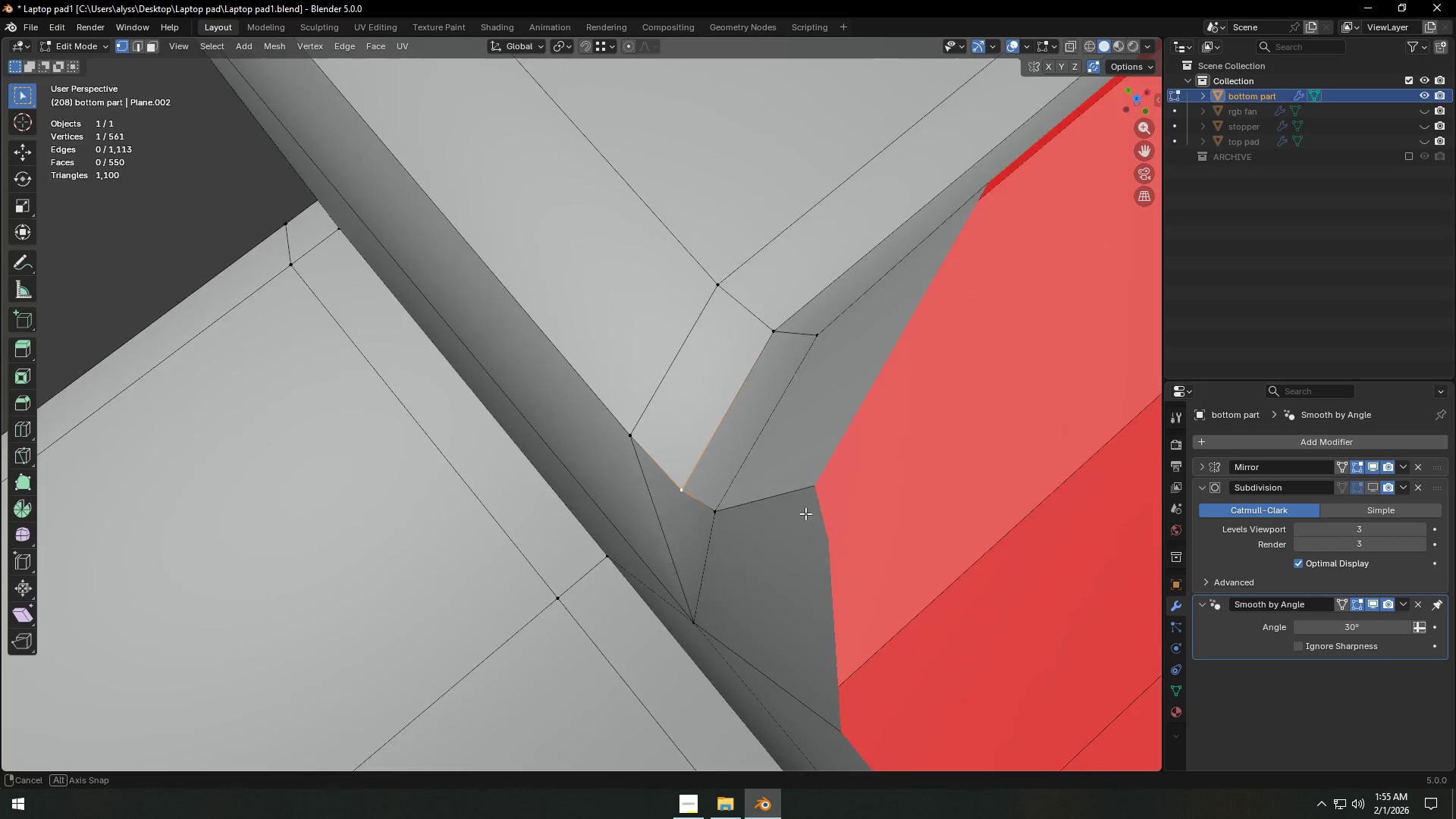 
hold_key(key=ShiftLeft, duration=0.34)
scroll: coordinate [863, 372], scroll_direction: down, amount: 9.0
 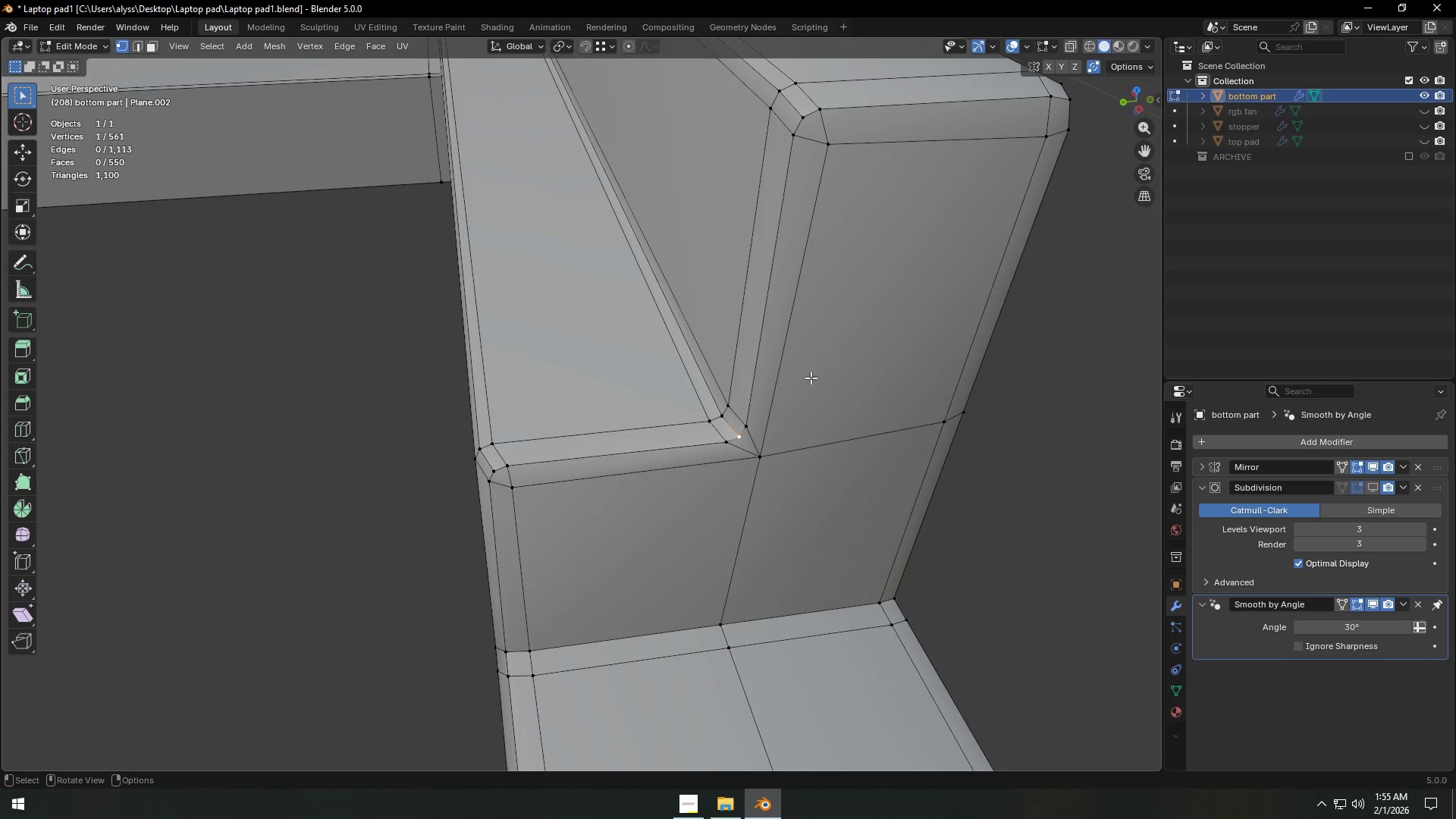 
key(Shift+ShiftLeft)
 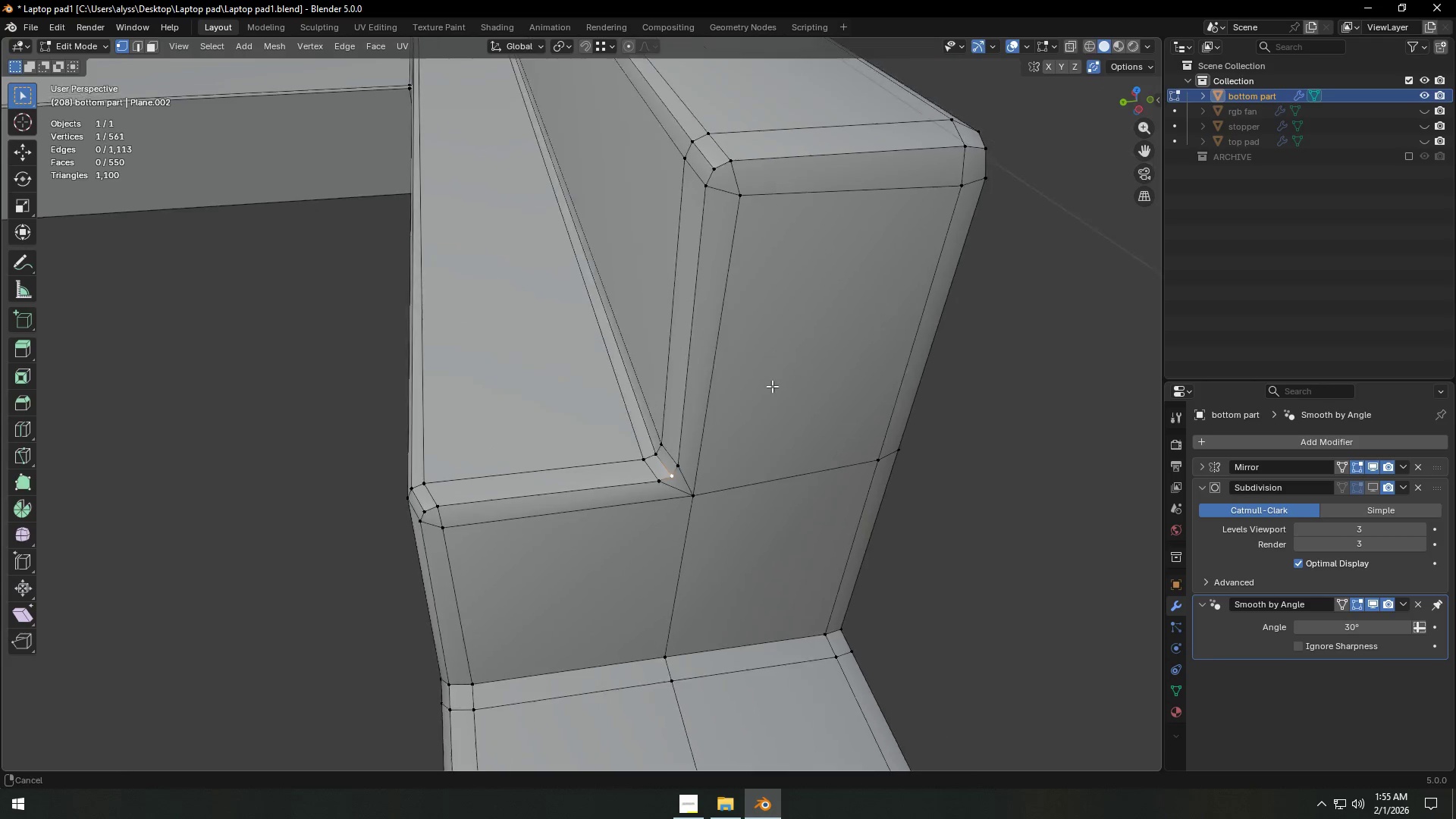 
scroll: coordinate [765, 391], scroll_direction: up, amount: 2.0
 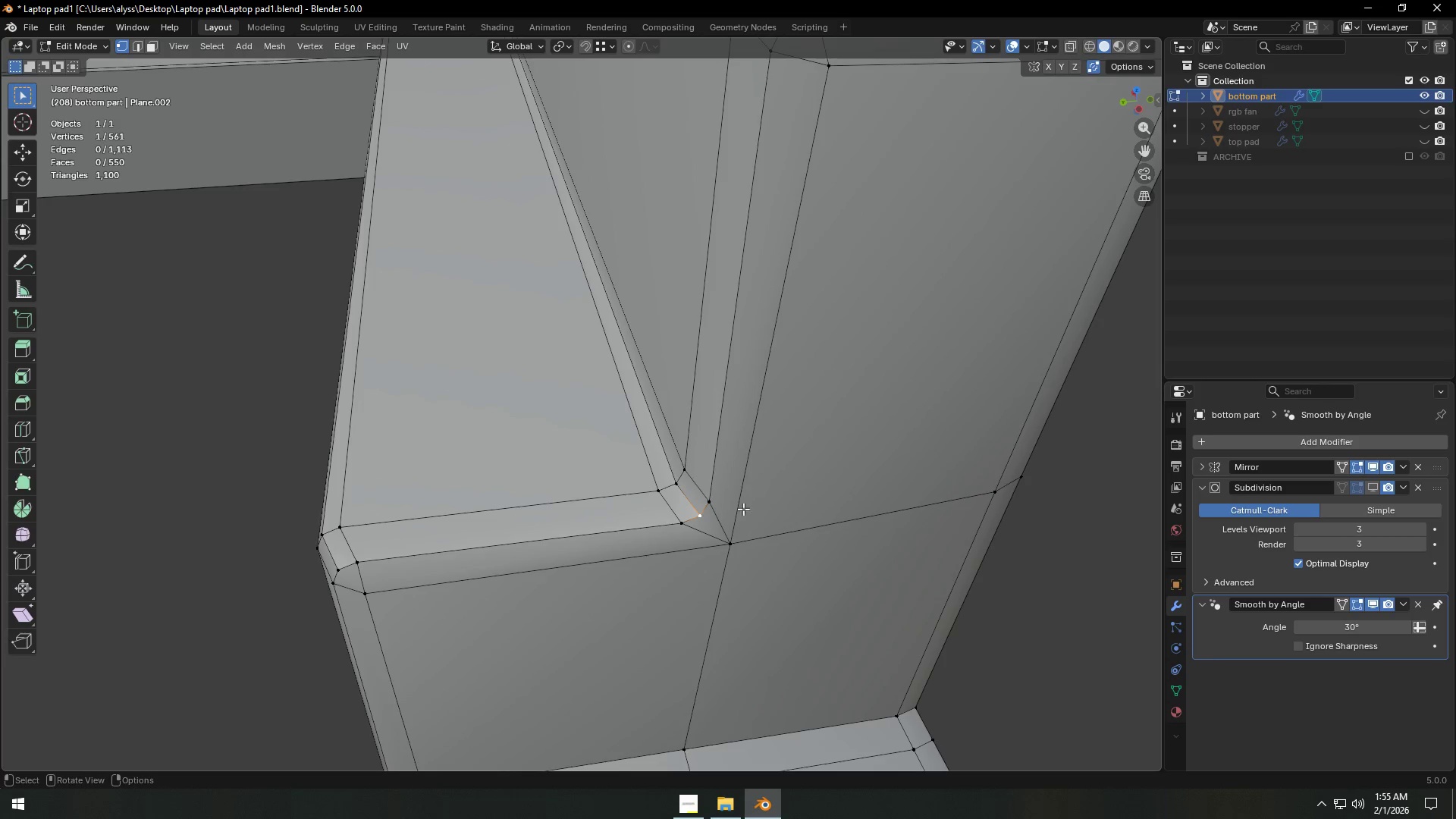 
left_click([734, 532])
 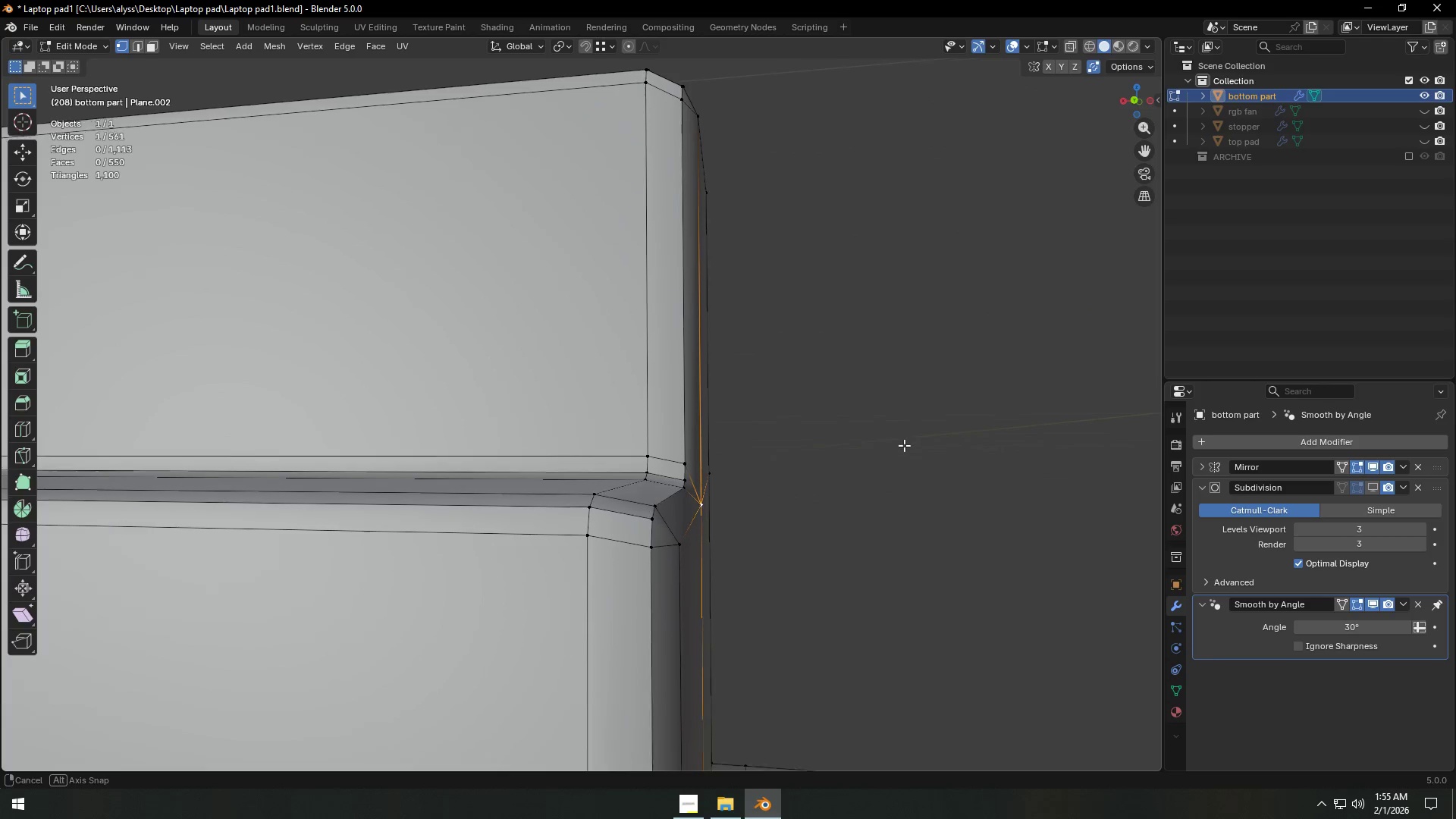 
left_click([674, 485])
 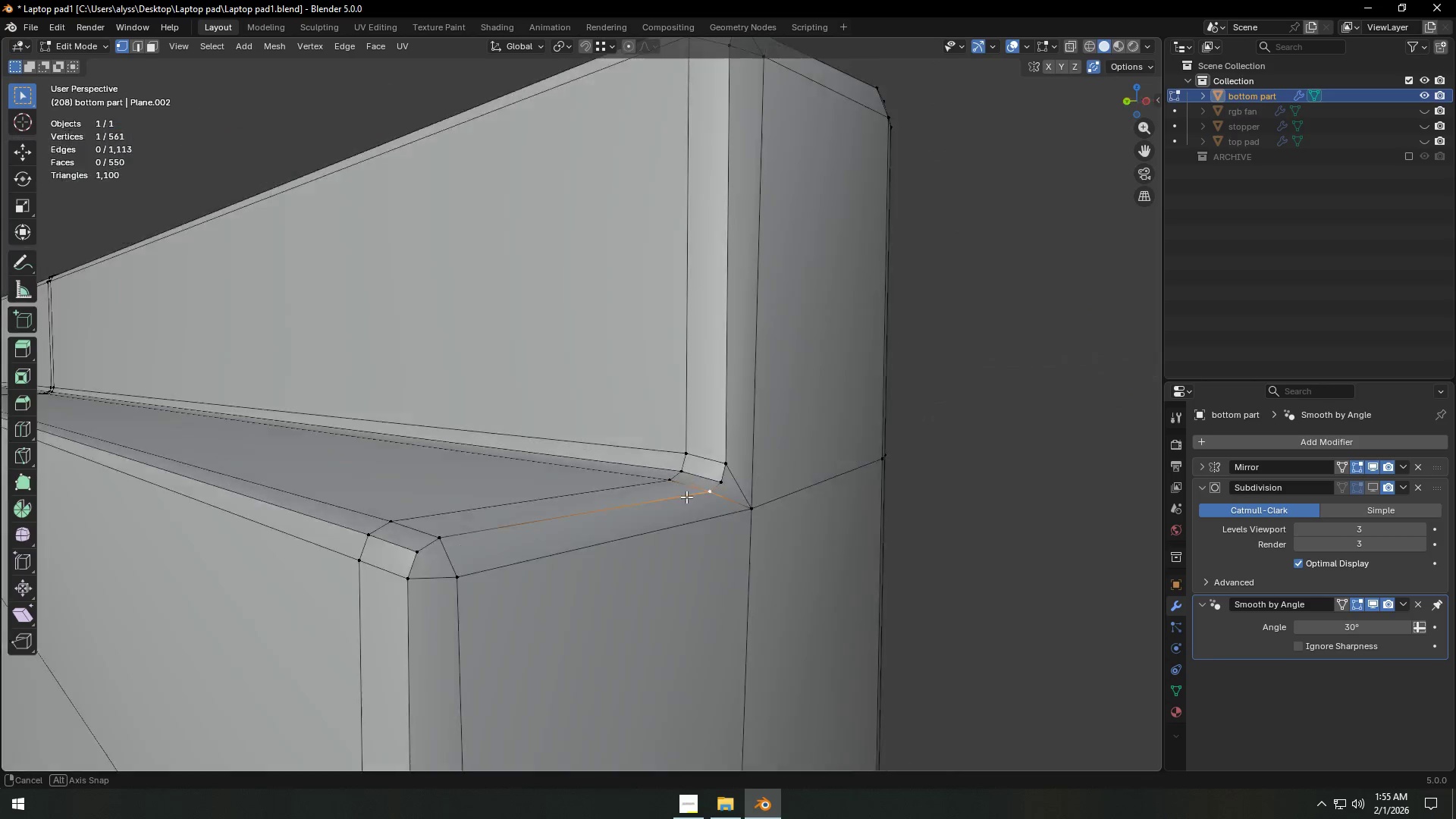 
scroll: coordinate [836, 499], scroll_direction: up, amount: 3.0
 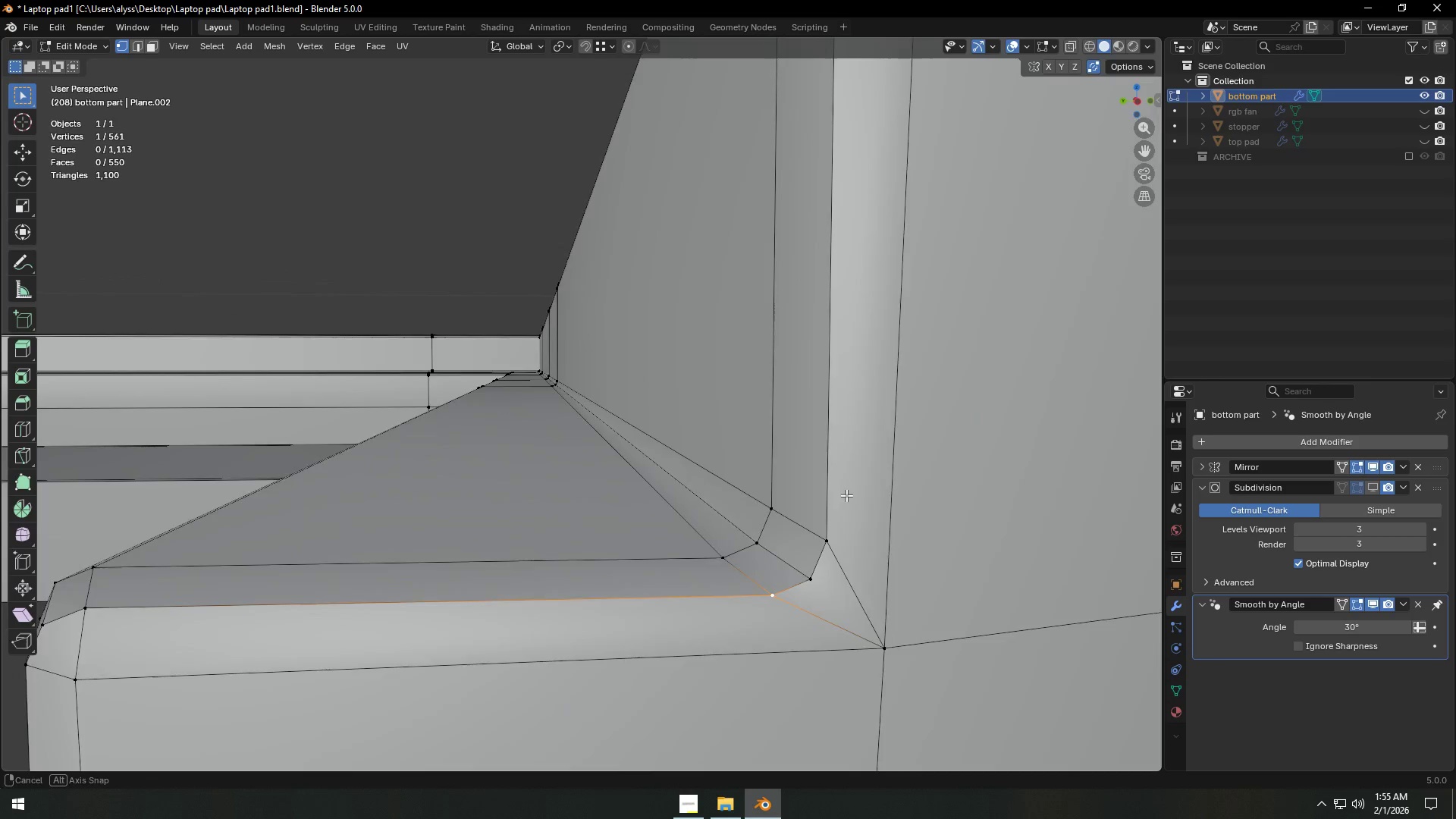 
type(gg)
 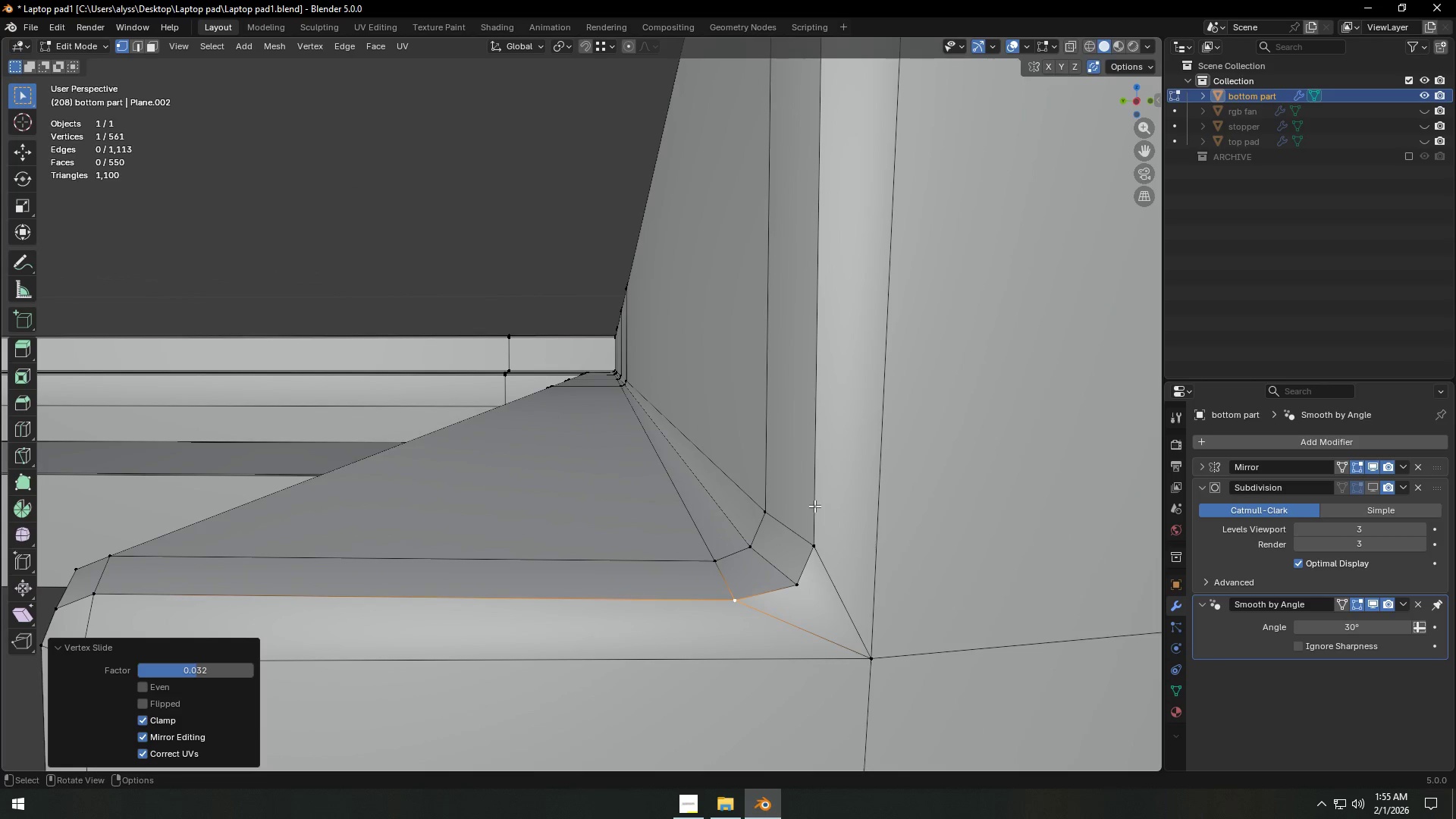 
double_click([799, 578])
 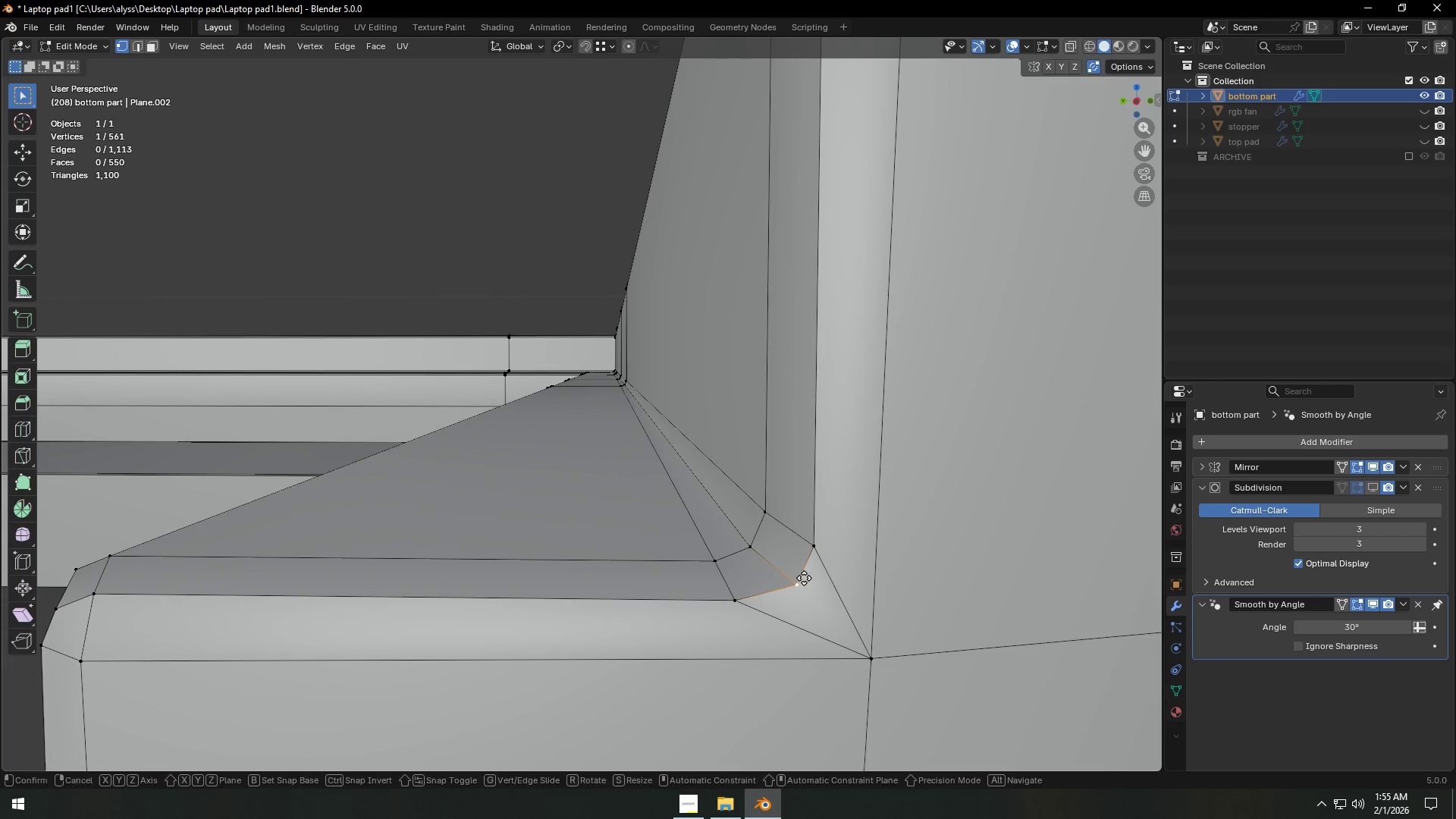 
type(gg)
 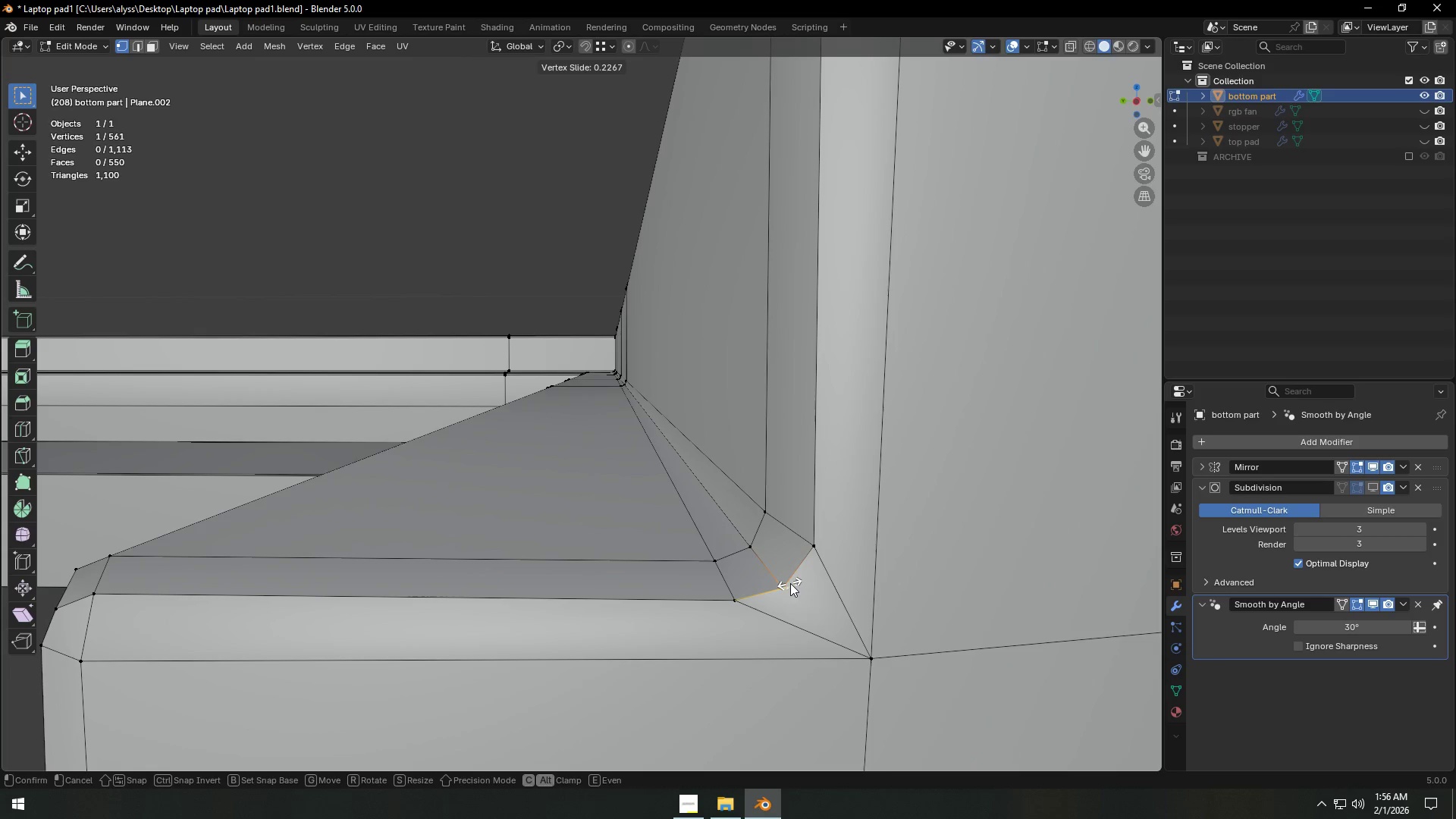 
left_click([792, 582])
 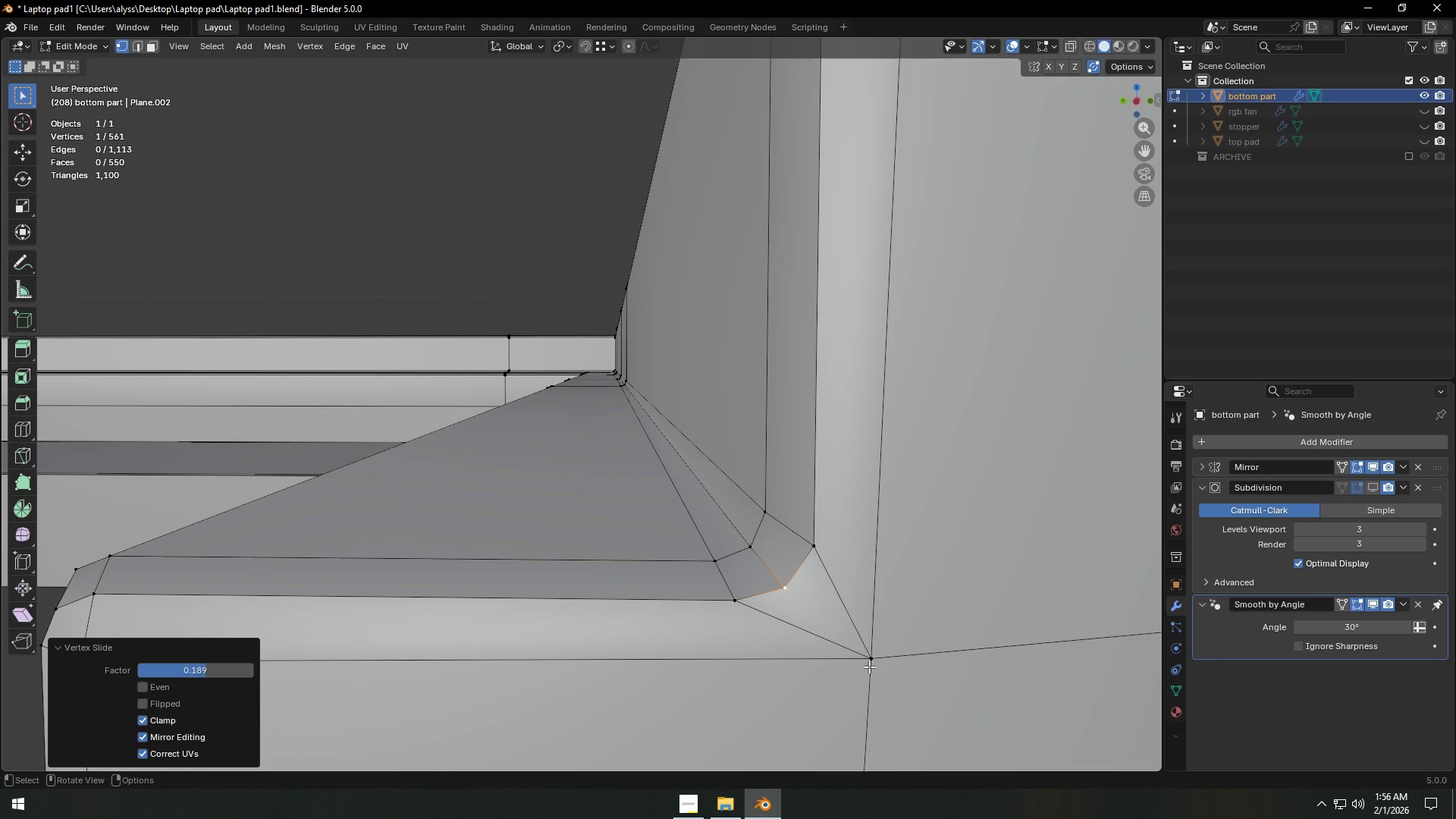 
left_click([875, 663])
 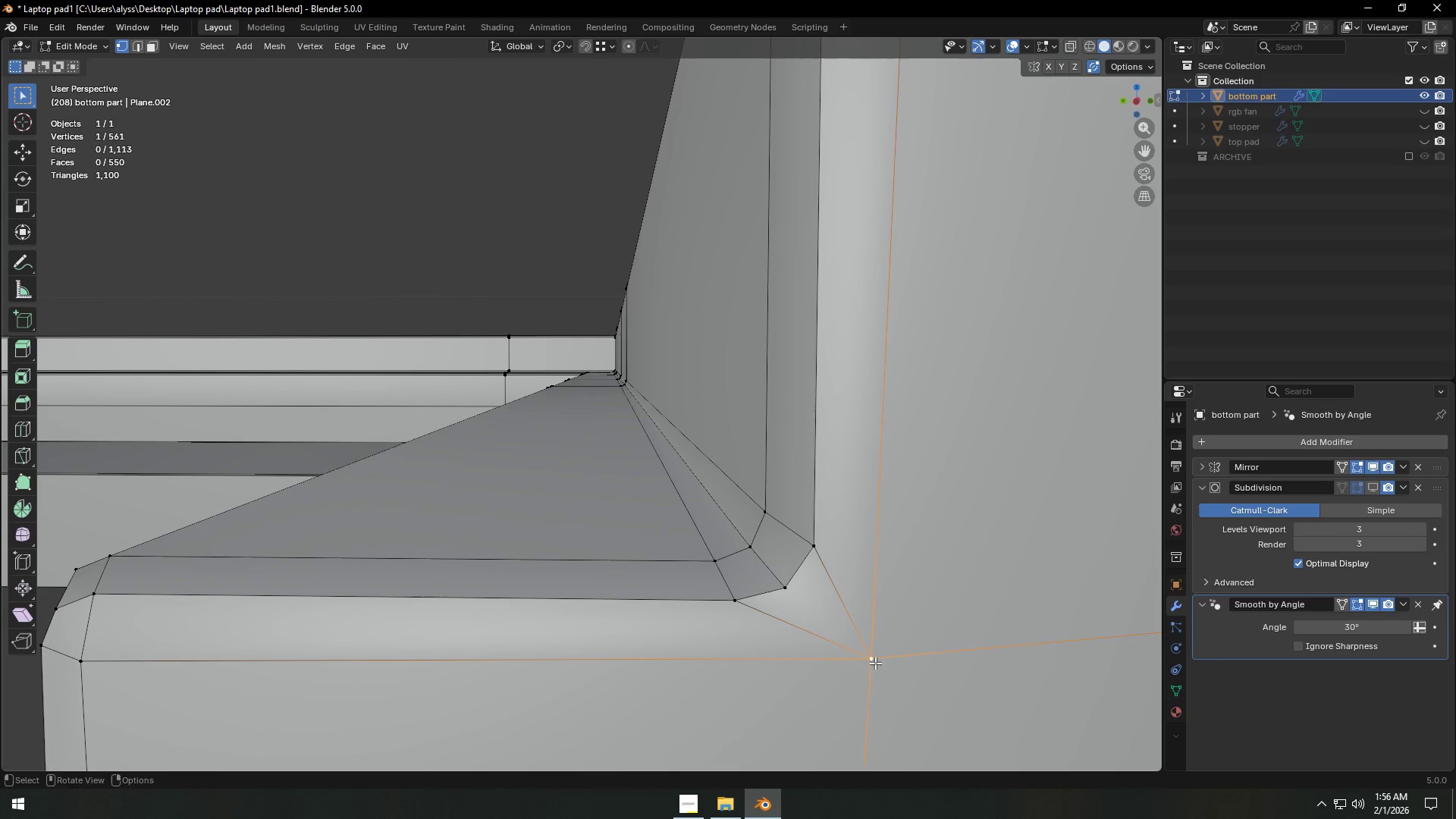 
type(gg)
 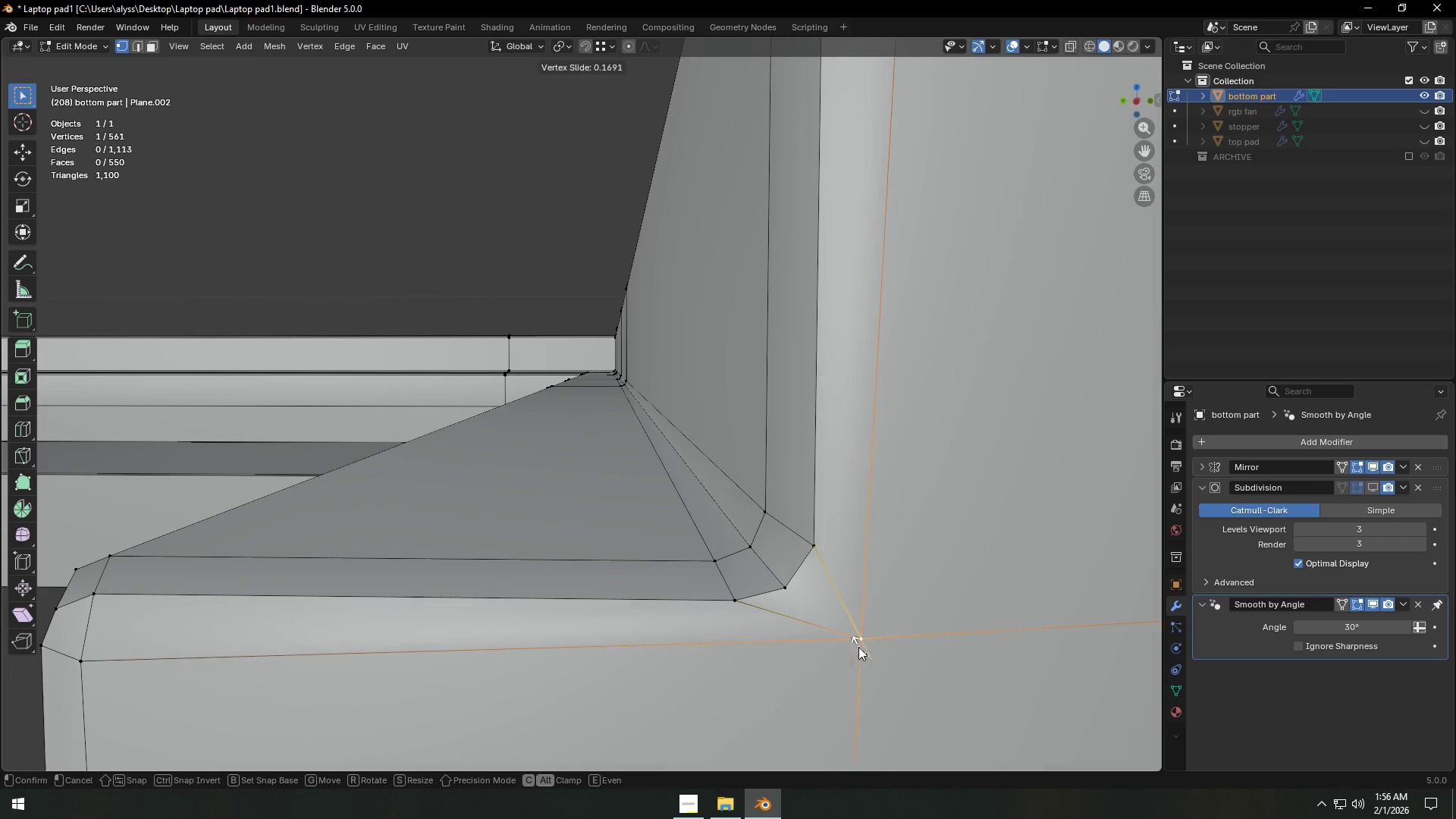 
left_click([858, 647])
 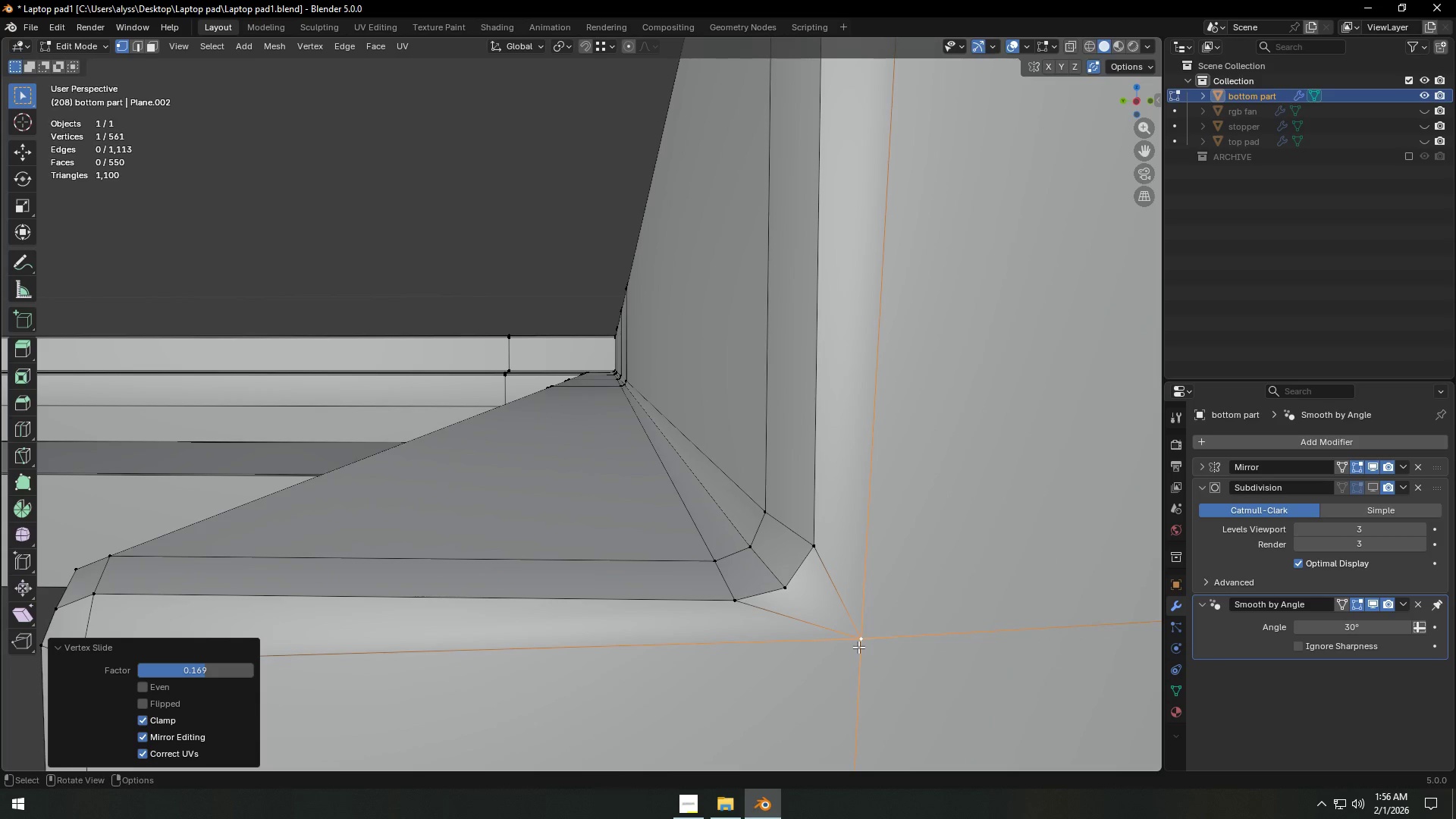 
type(gg)
 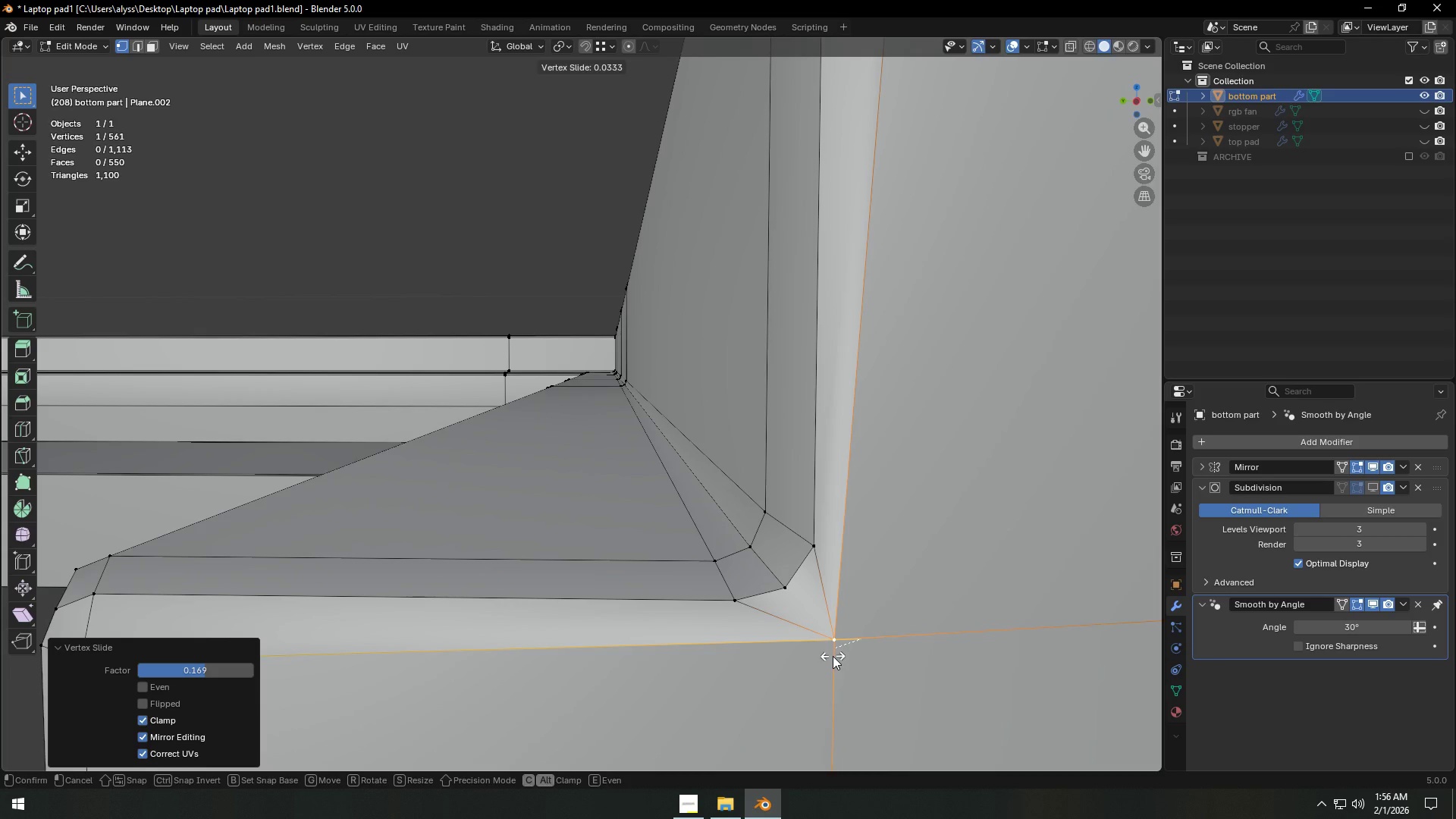 
left_click([833, 656])
 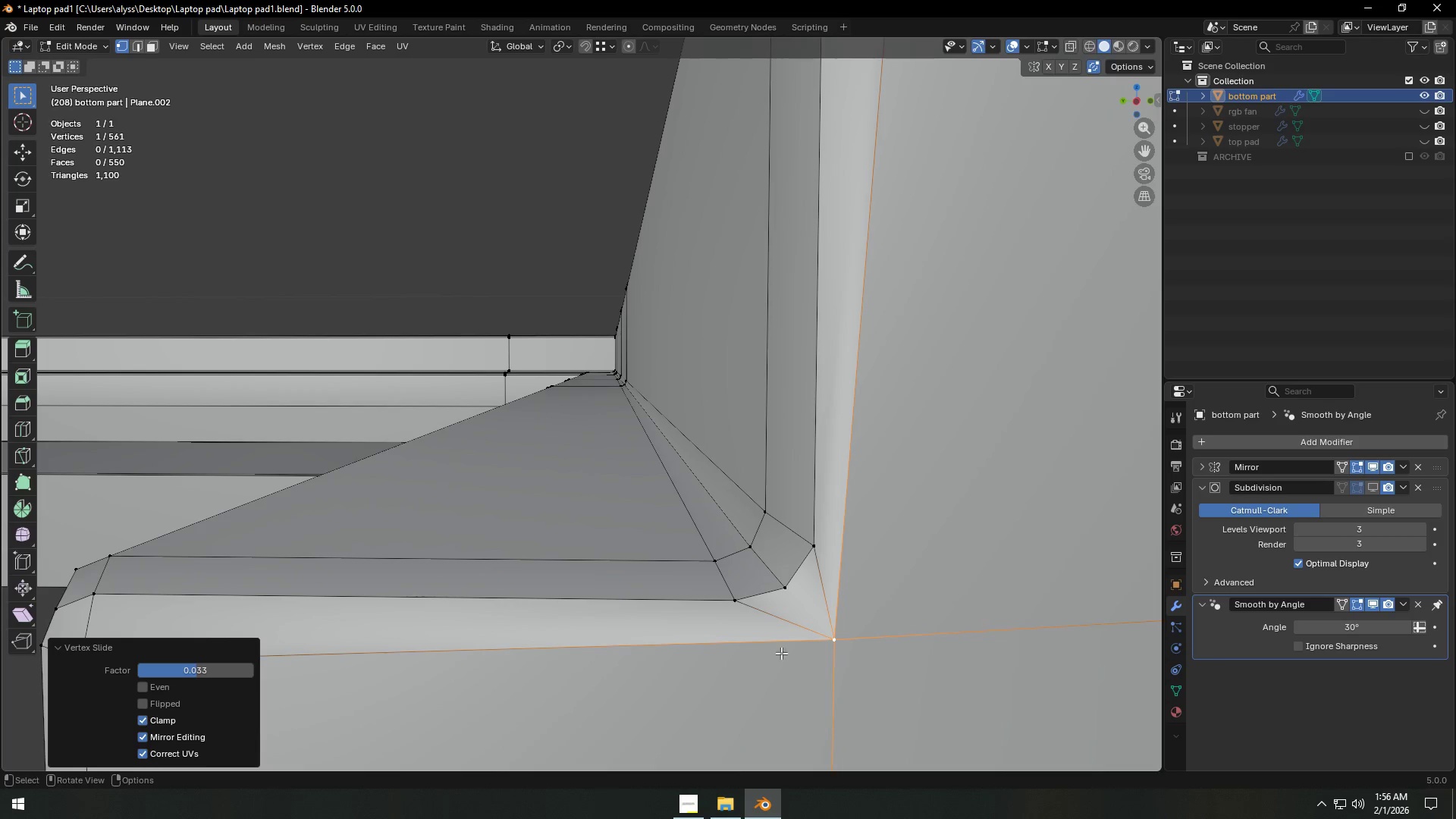 
scroll: coordinate [779, 652], scroll_direction: down, amount: 2.0
 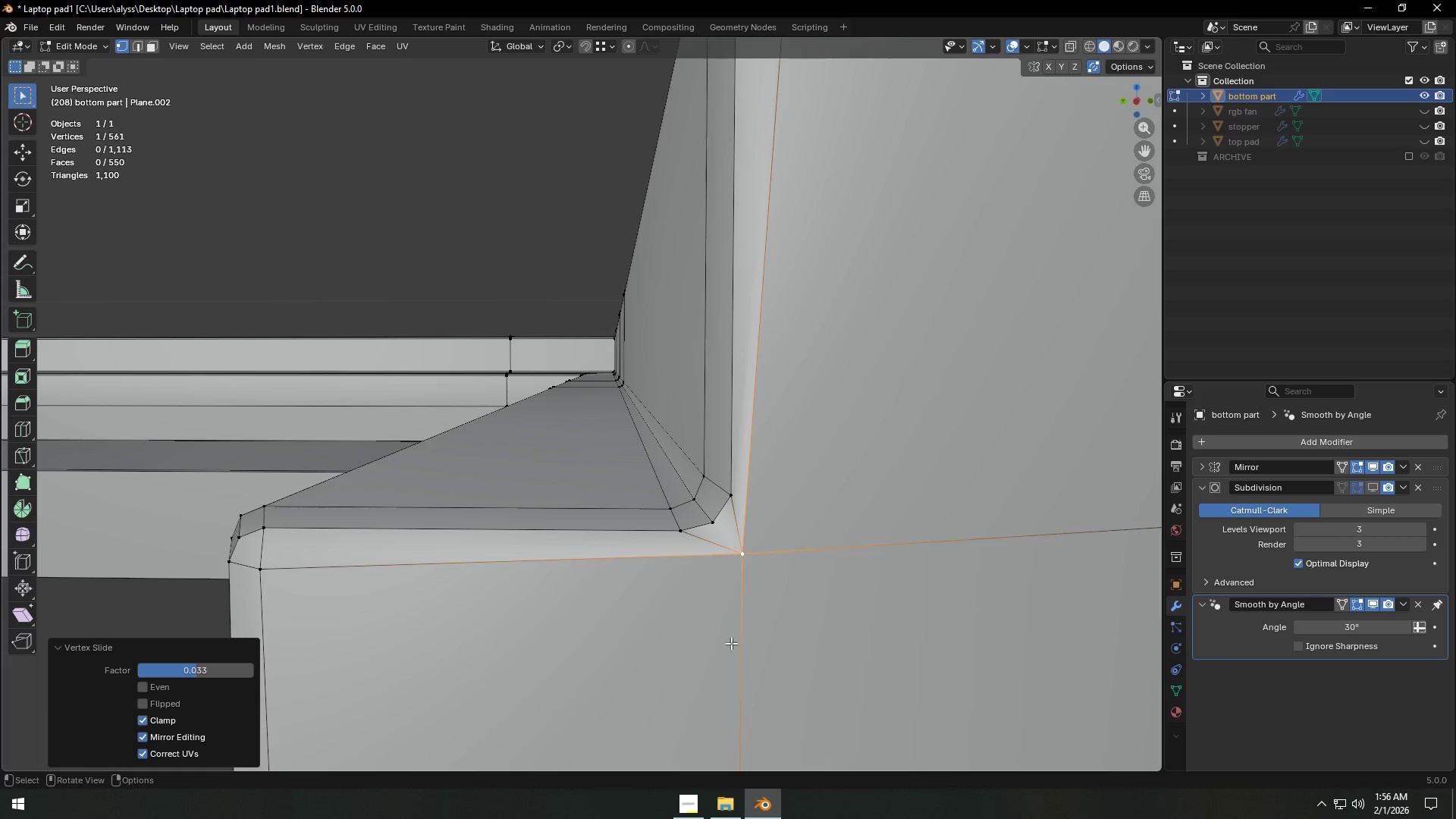 
hold_key(key=ShiftLeft, duration=0.33)
scroll: coordinate [843, 629], scroll_direction: down, amount: 4.0
 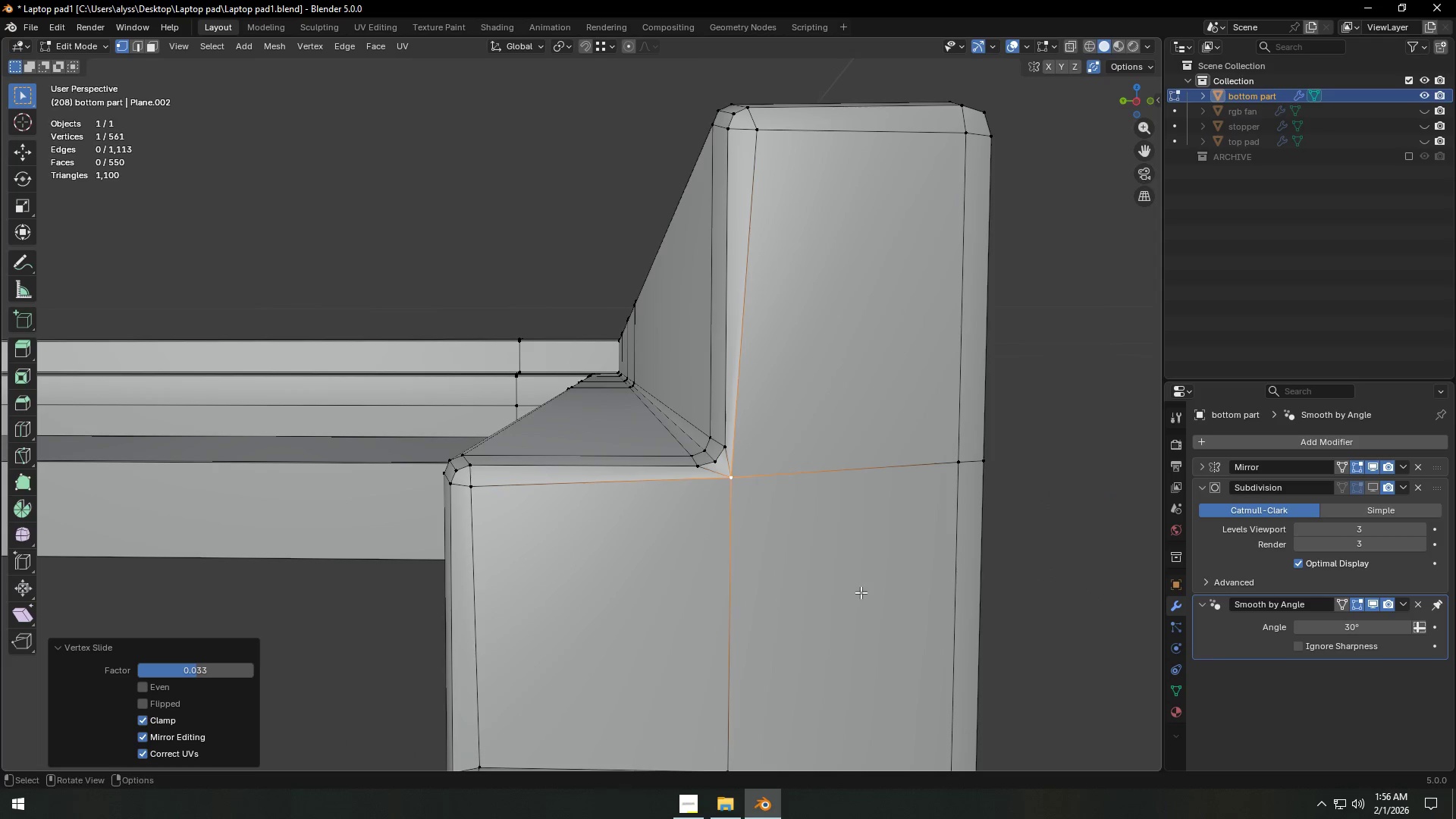 
hold_key(key=ShiftLeft, duration=0.33)
 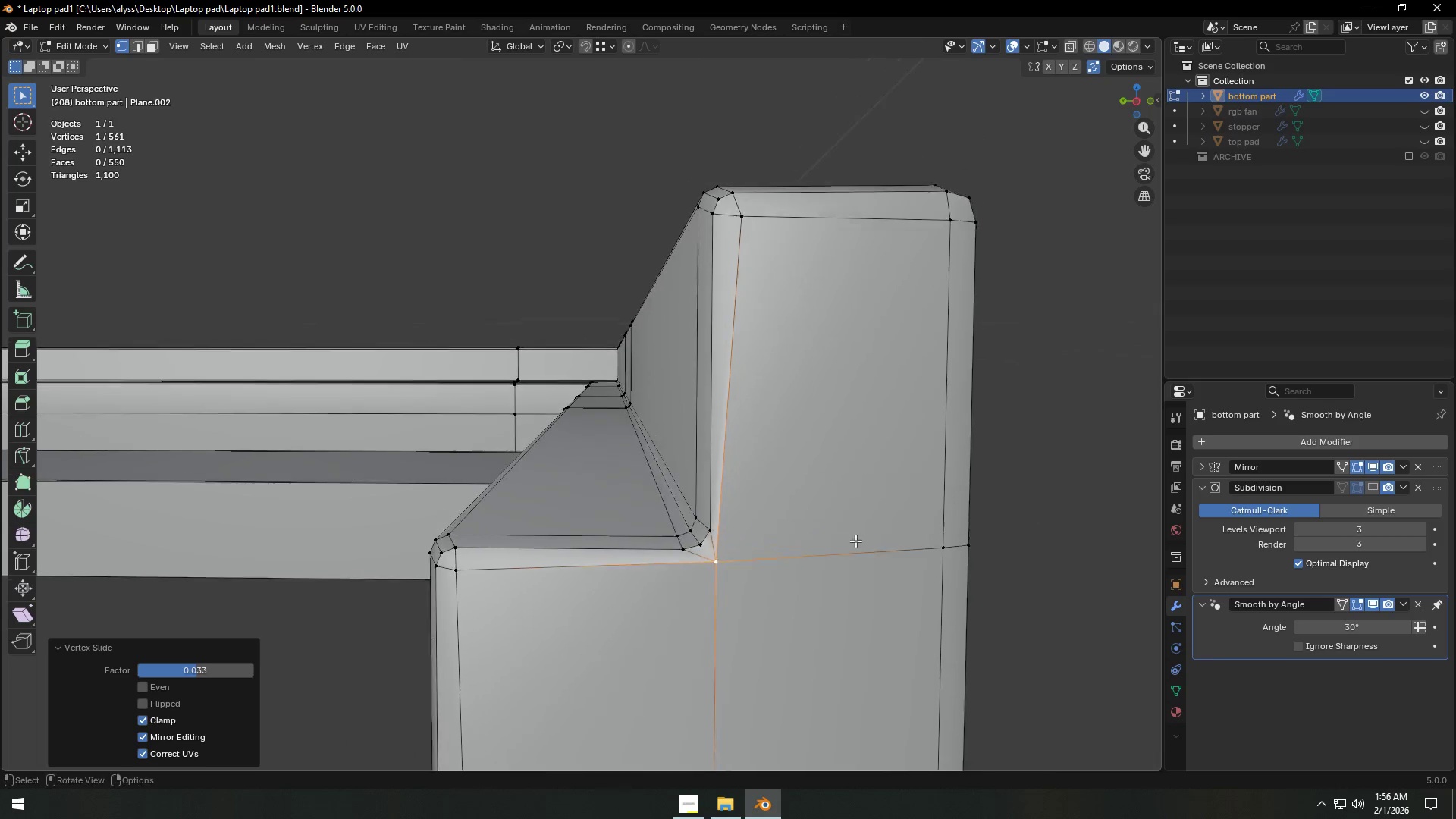 
scroll: coordinate [854, 535], scroll_direction: up, amount: 1.0
 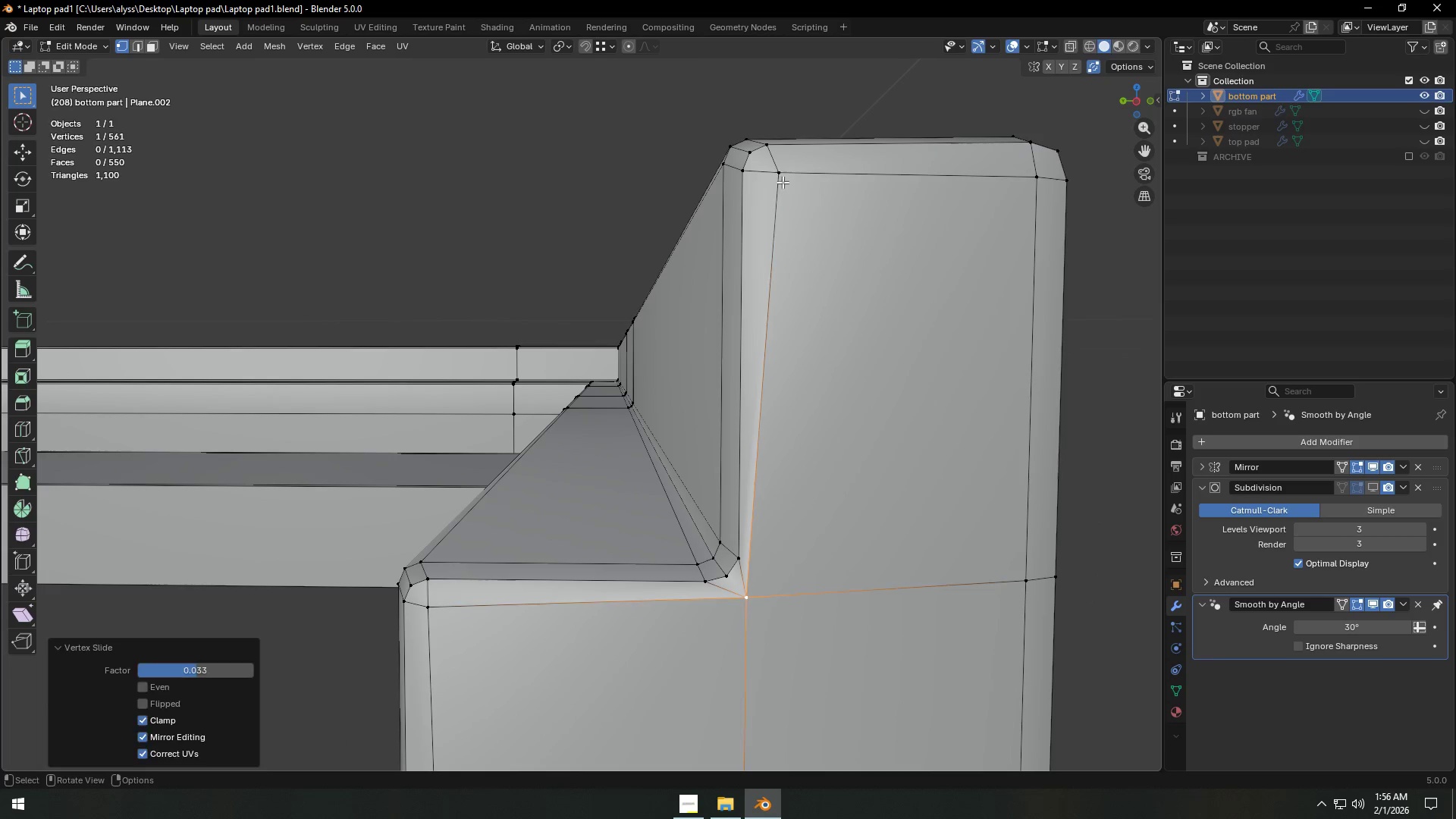 
type(gg)
 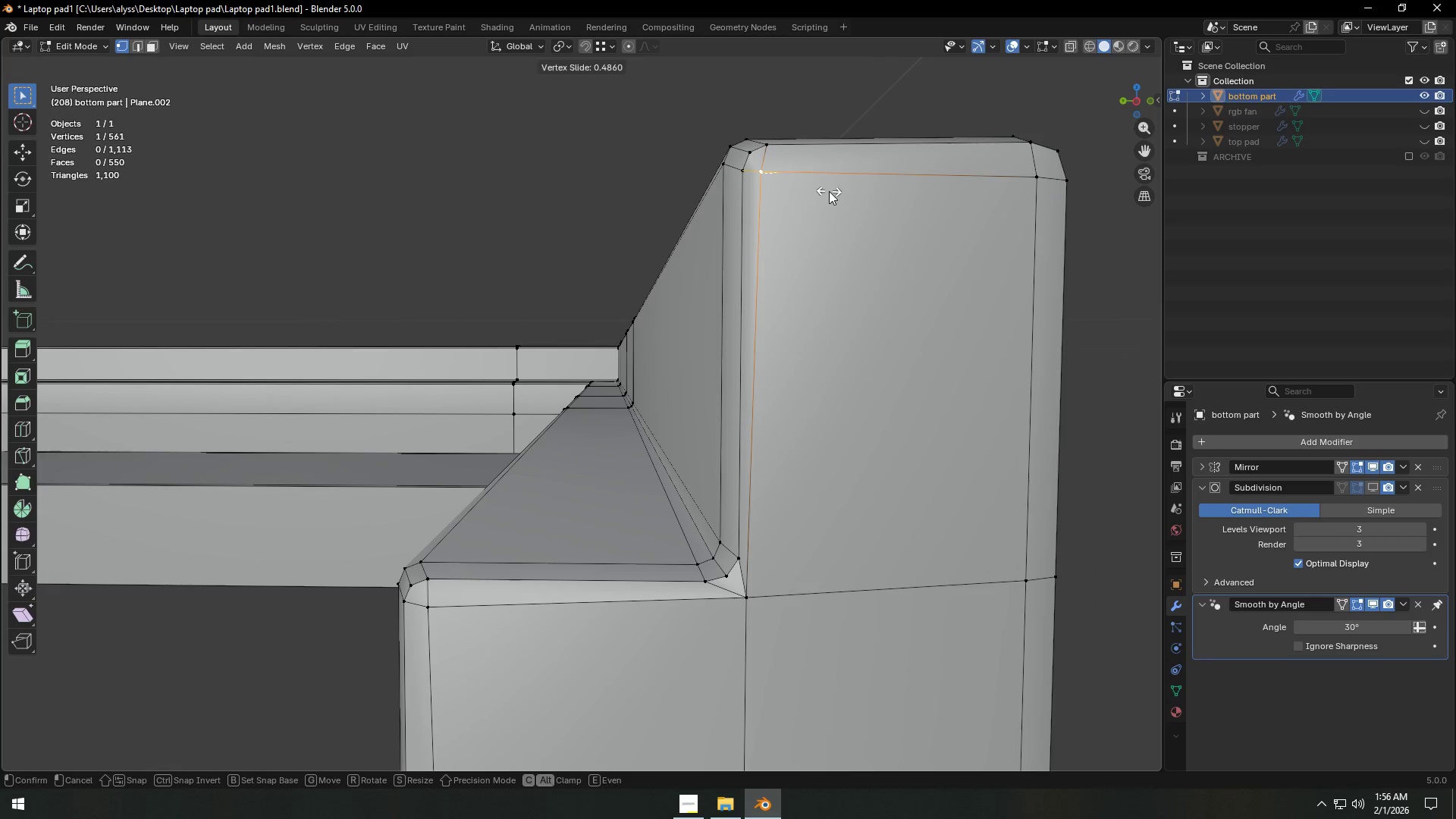 
left_click([829, 191])
 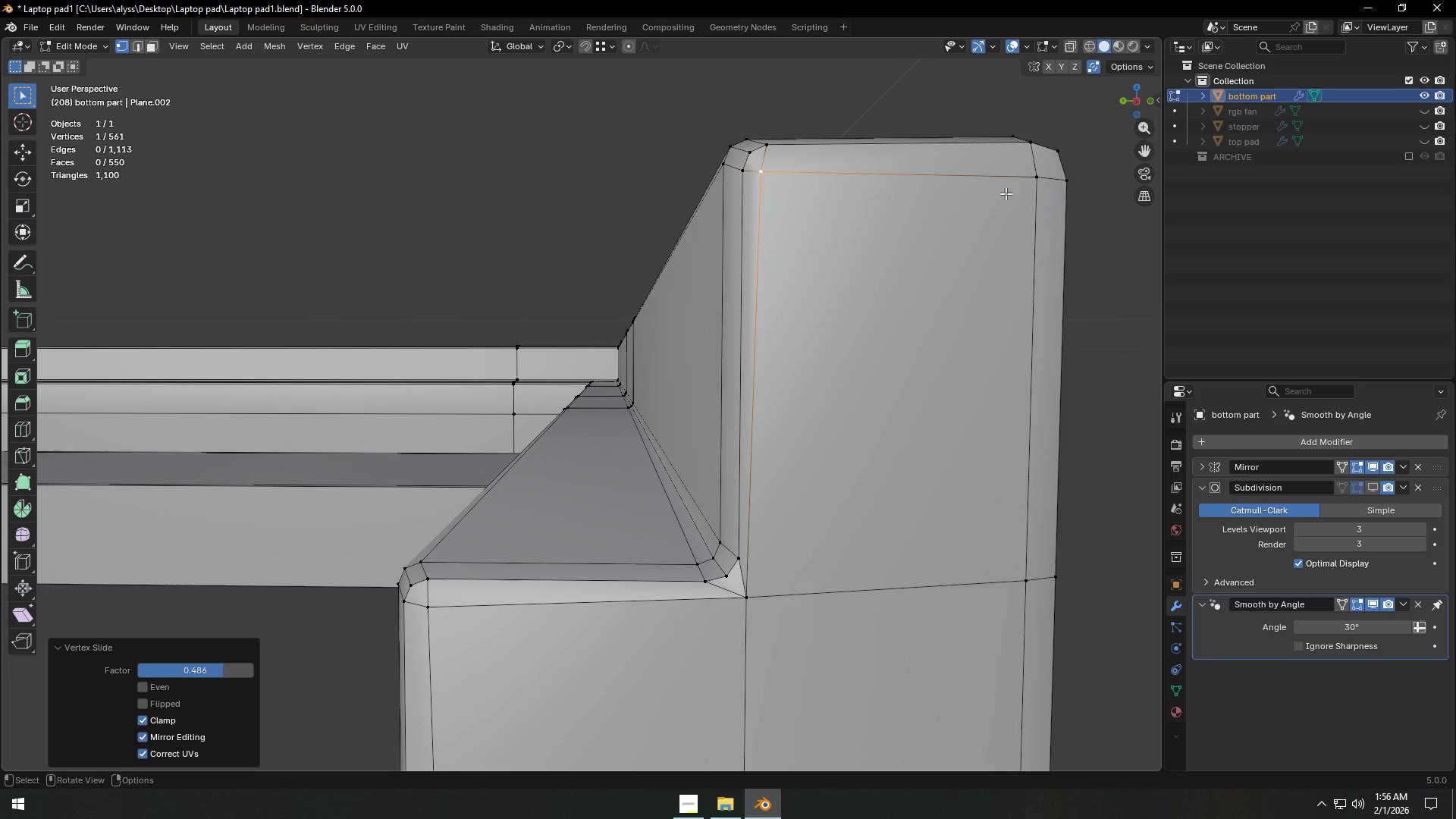 
scroll: coordinate [880, 334], scroll_direction: down, amount: 2.0
 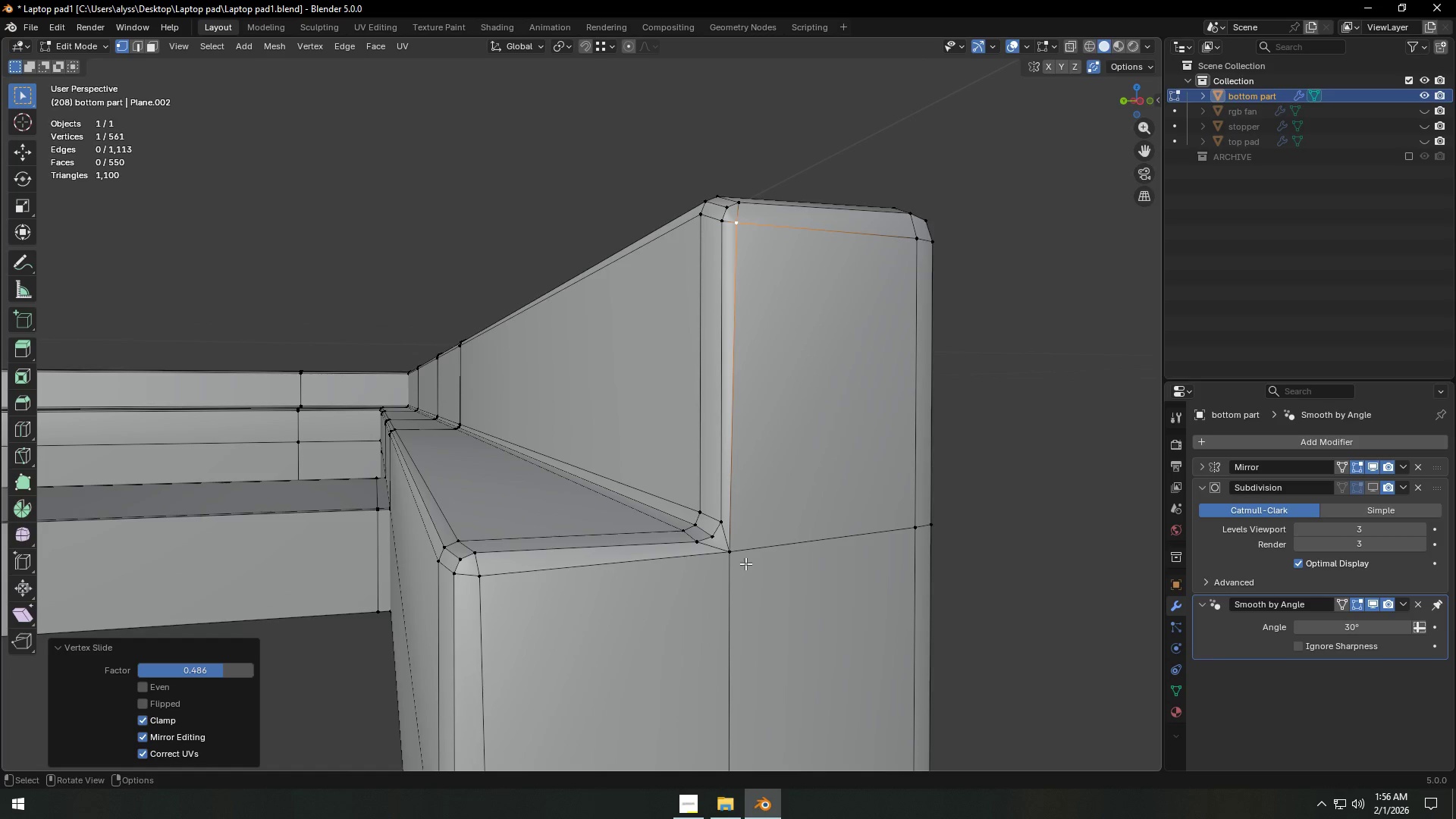 
key(Tab)
 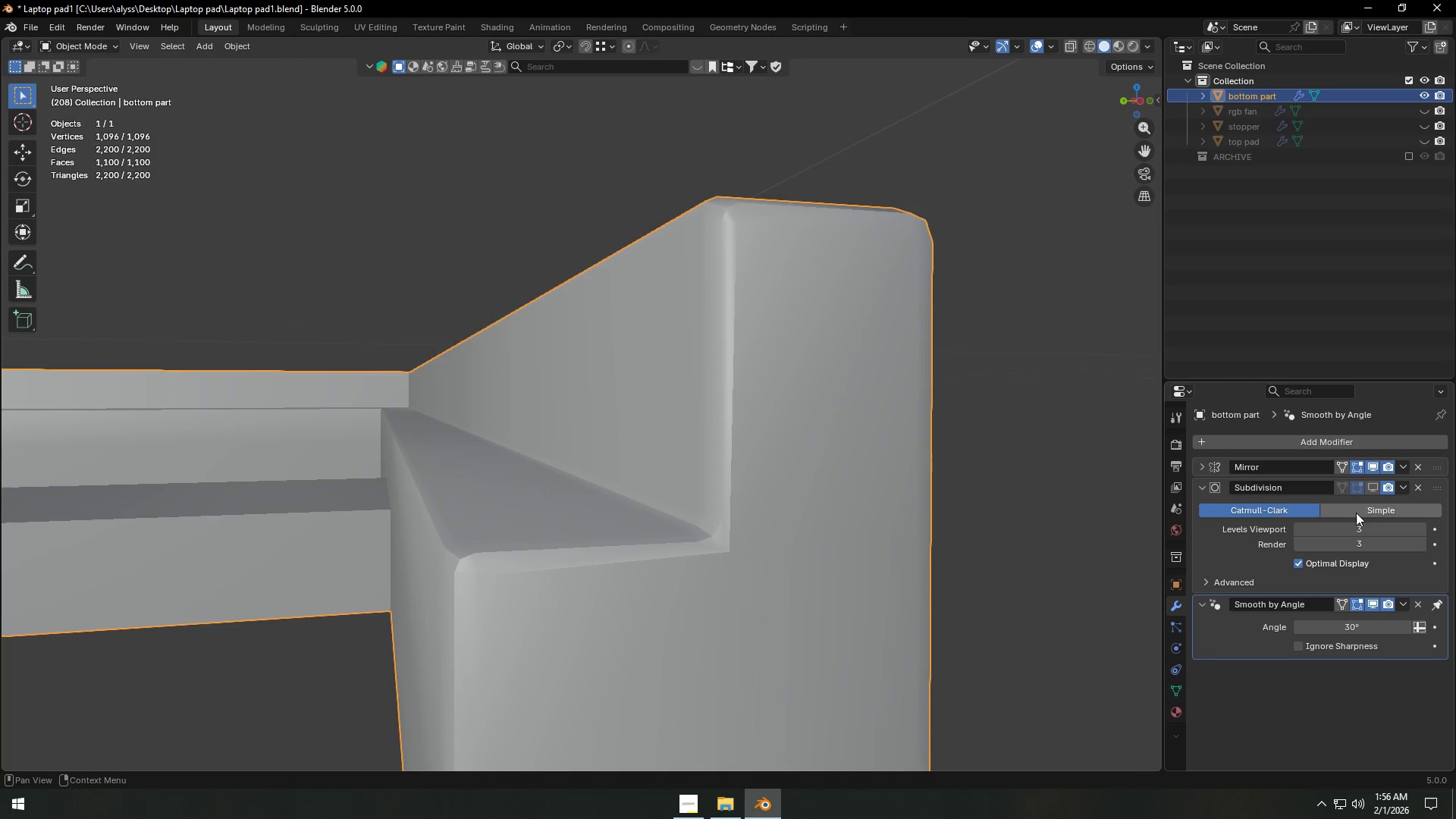 
left_click([1373, 486])
 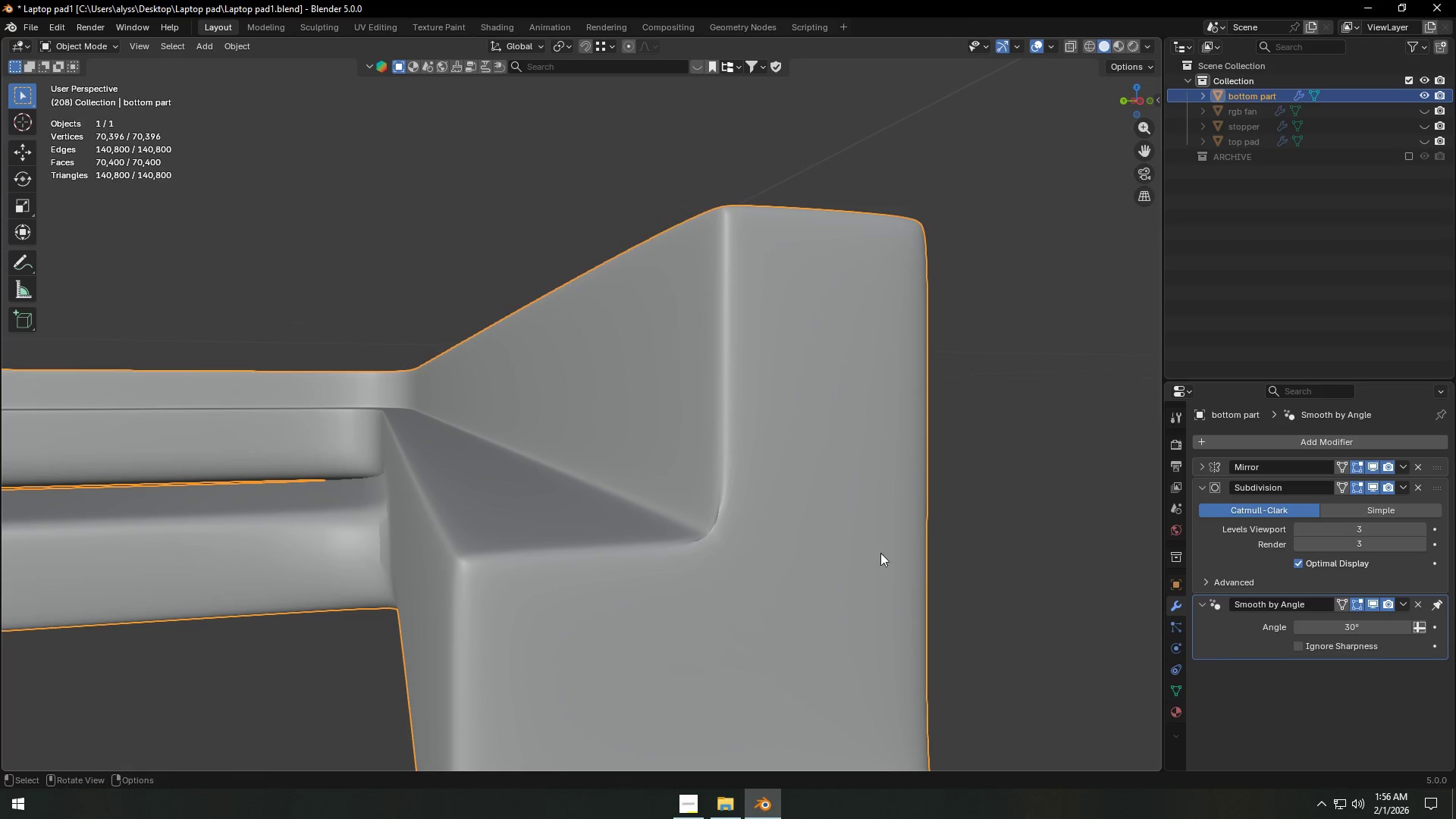 
key(Tab)
 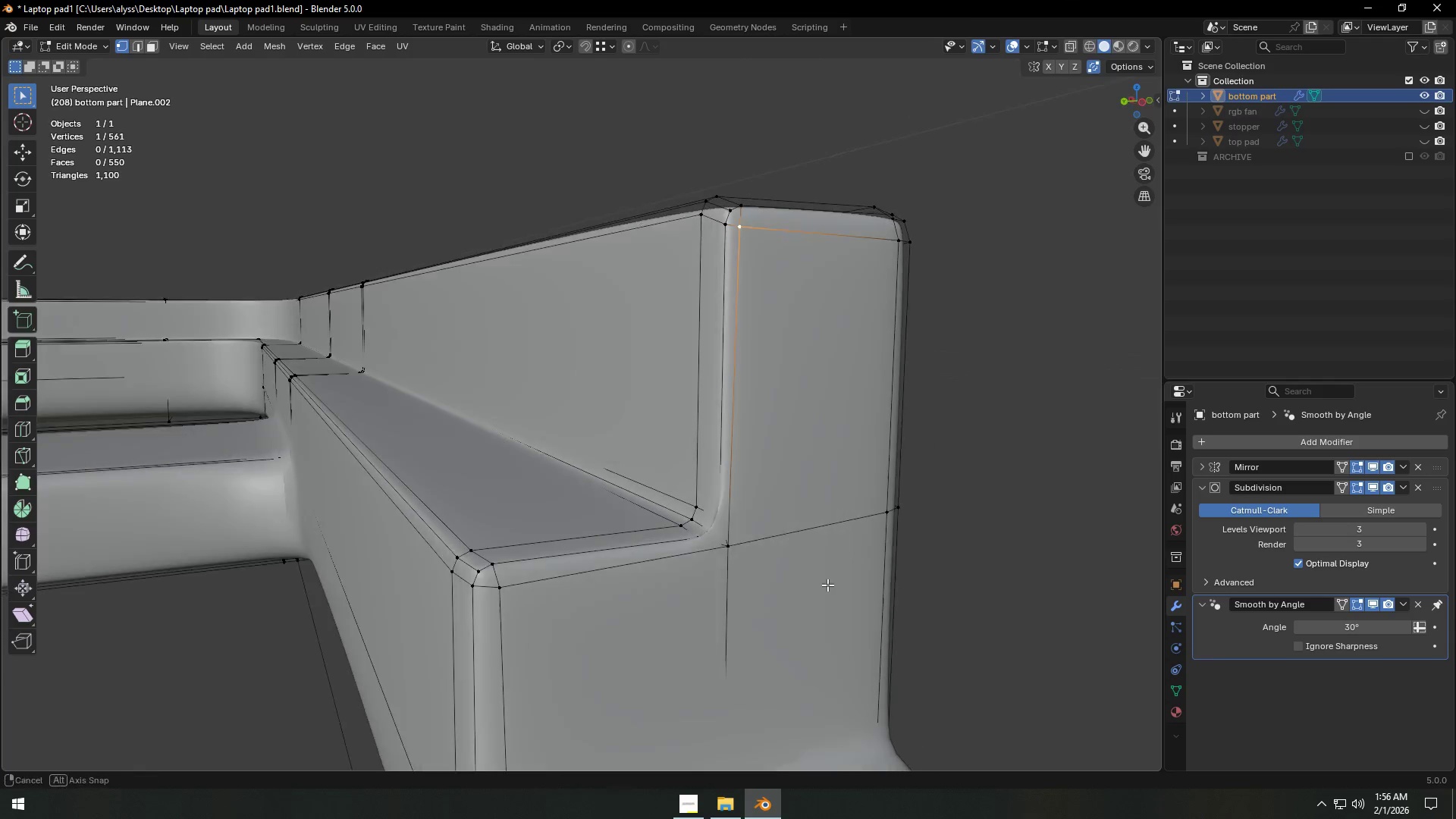 
scroll: coordinate [830, 588], scroll_direction: up, amount: 3.0
 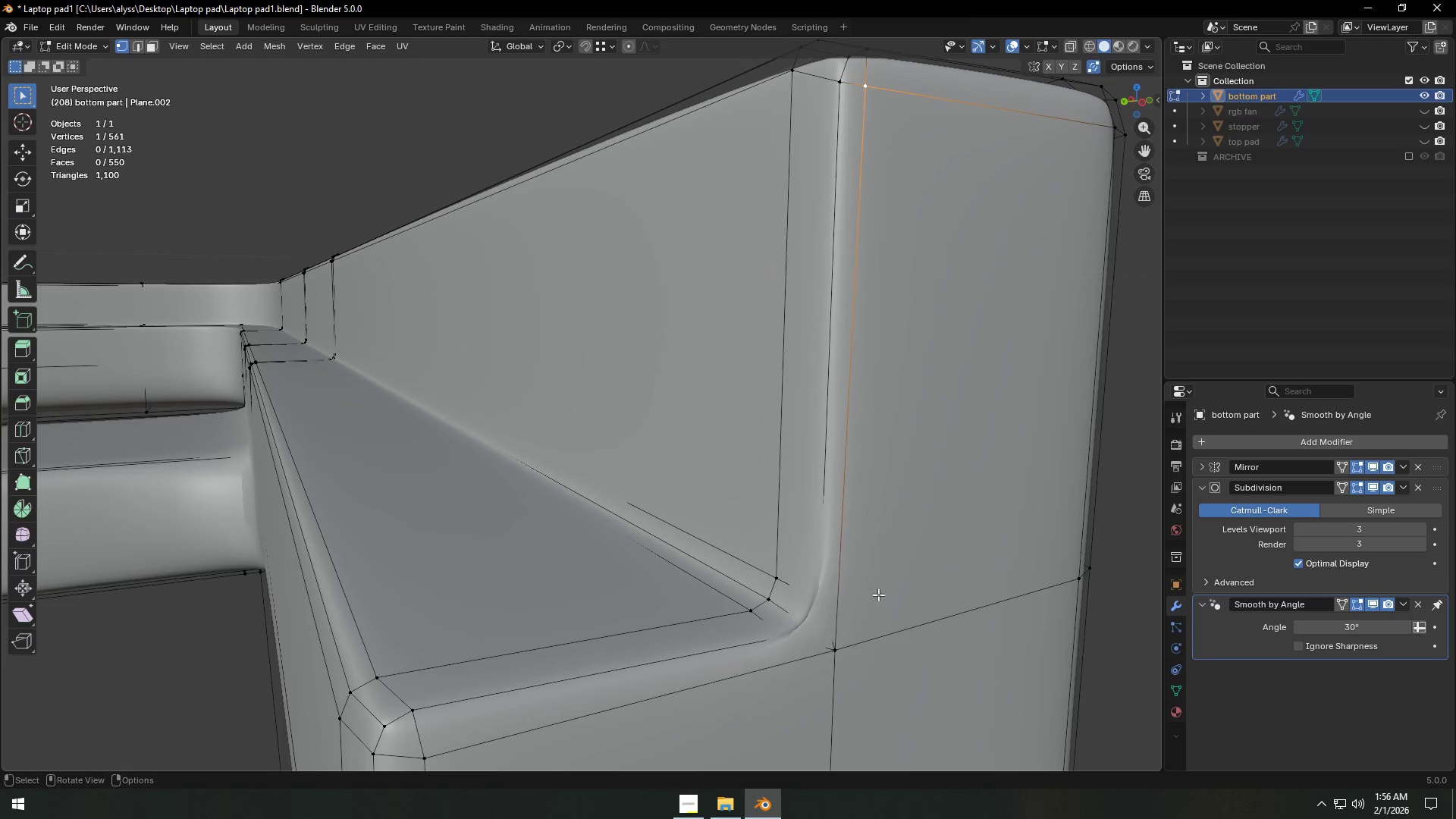 
hold_key(key=ShiftLeft, duration=0.38)
 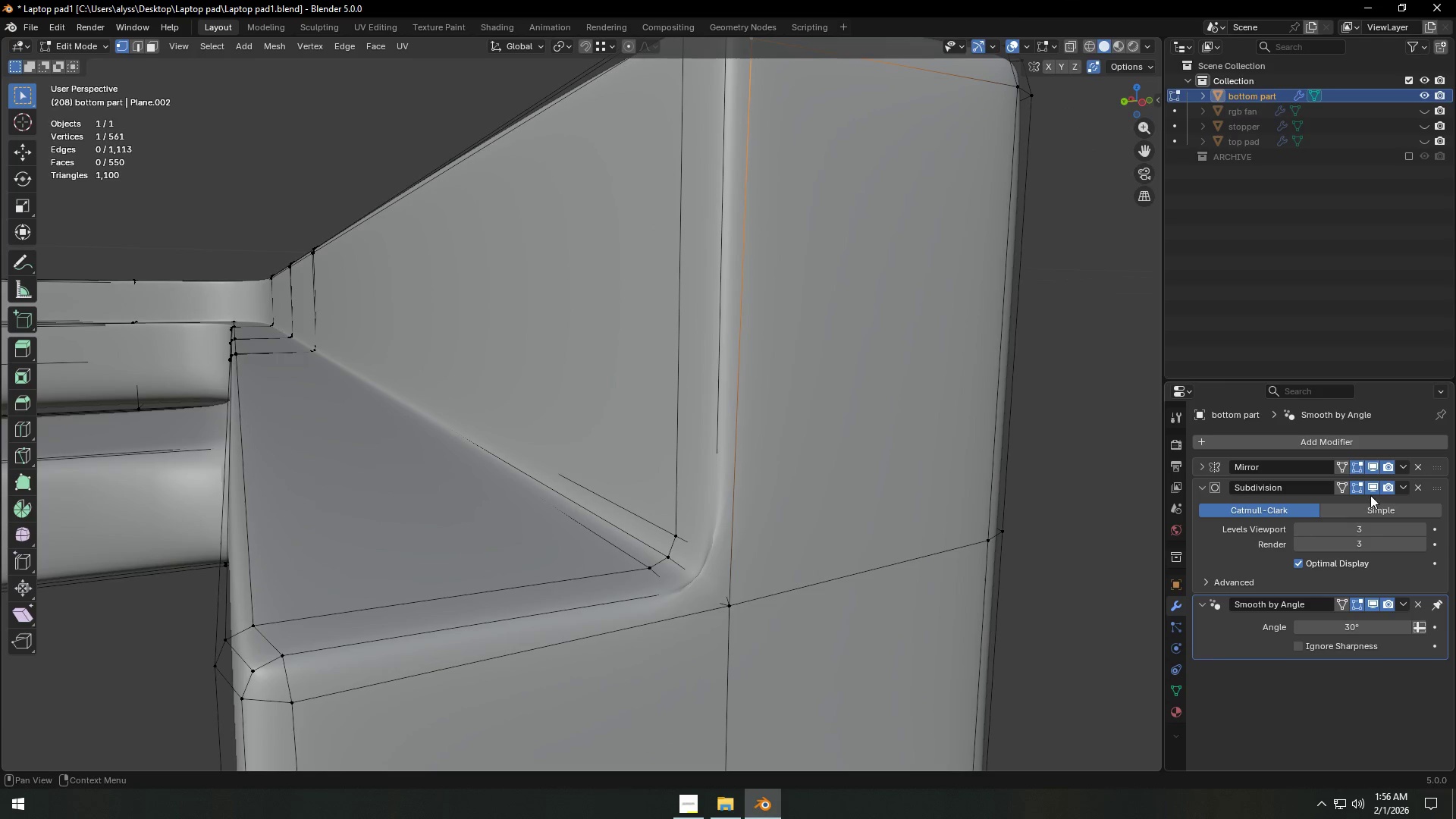 
left_click([1374, 485])
 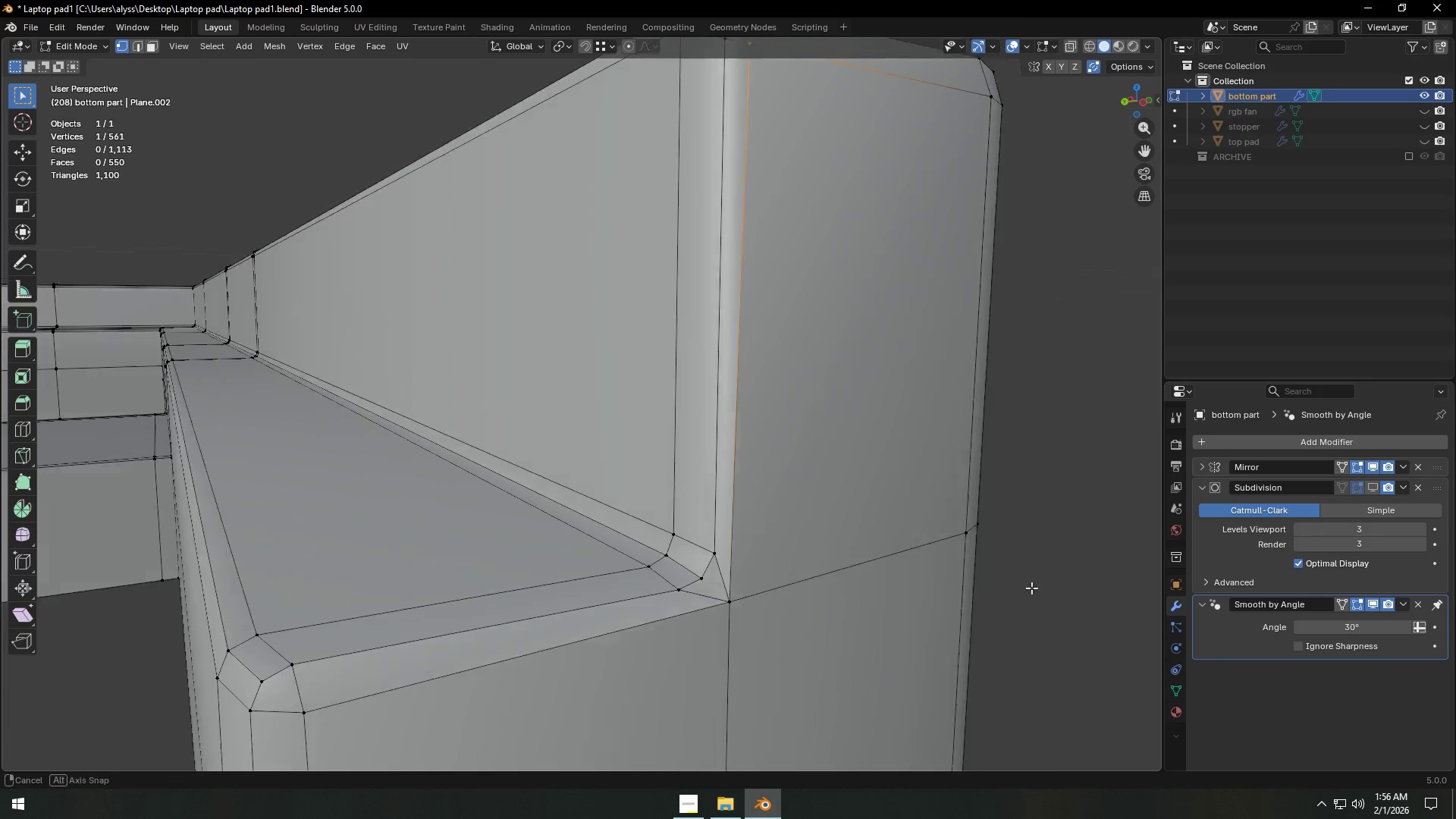 
hold_key(key=ShiftLeft, duration=0.31)
 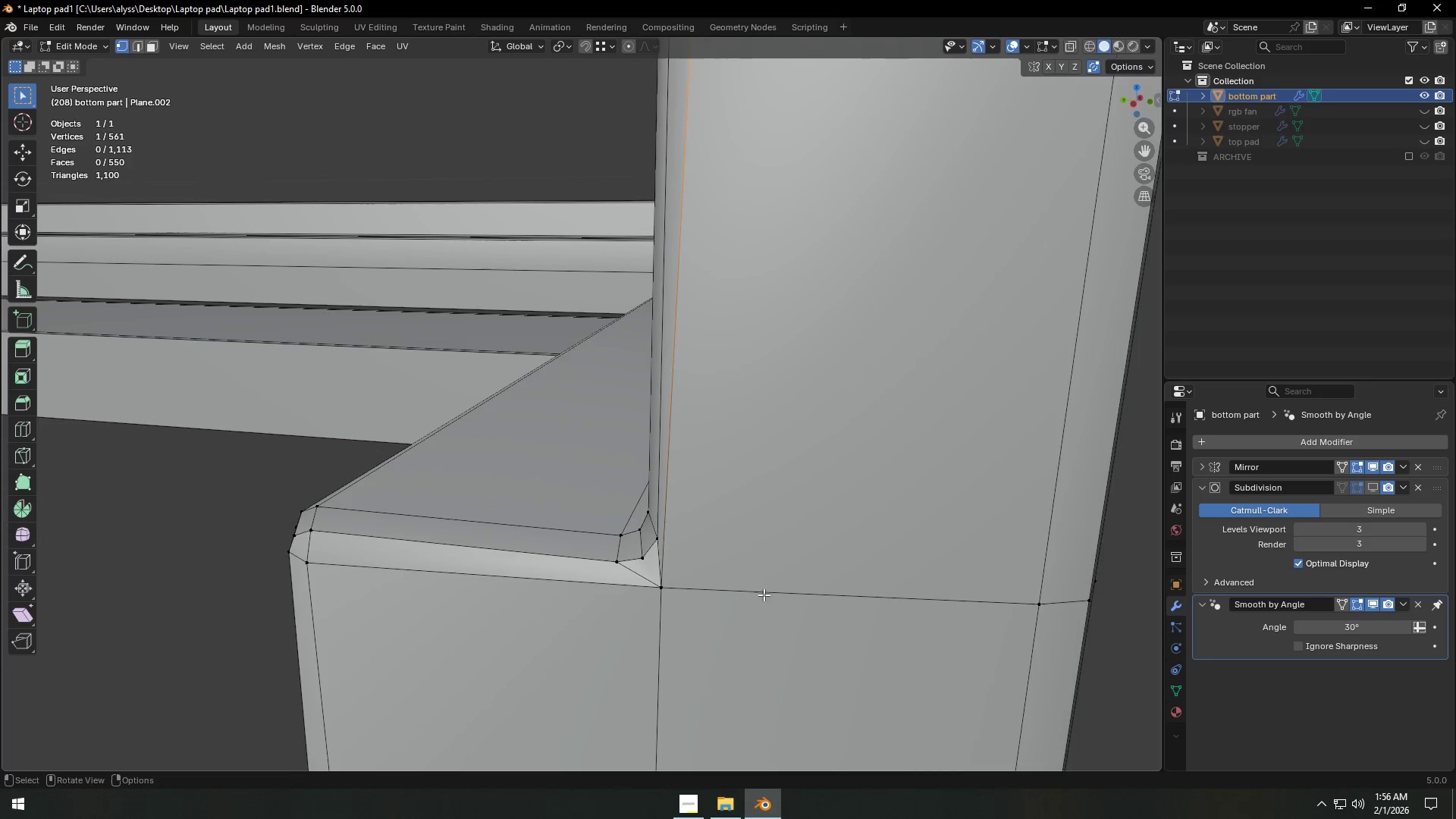 
scroll: coordinate [759, 597], scroll_direction: up, amount: 3.0
 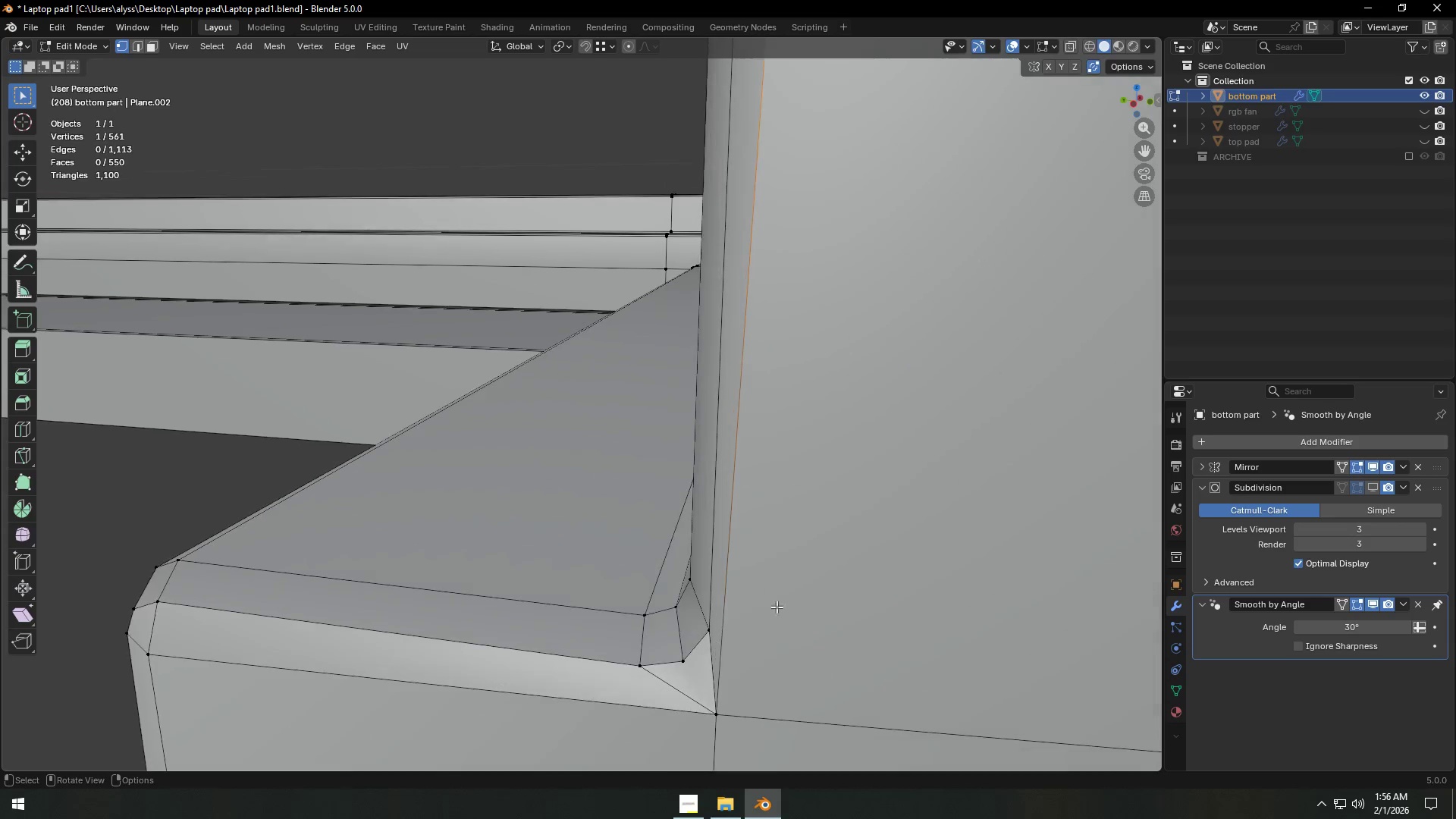 
hold_key(key=ShiftLeft, duration=0.31)
 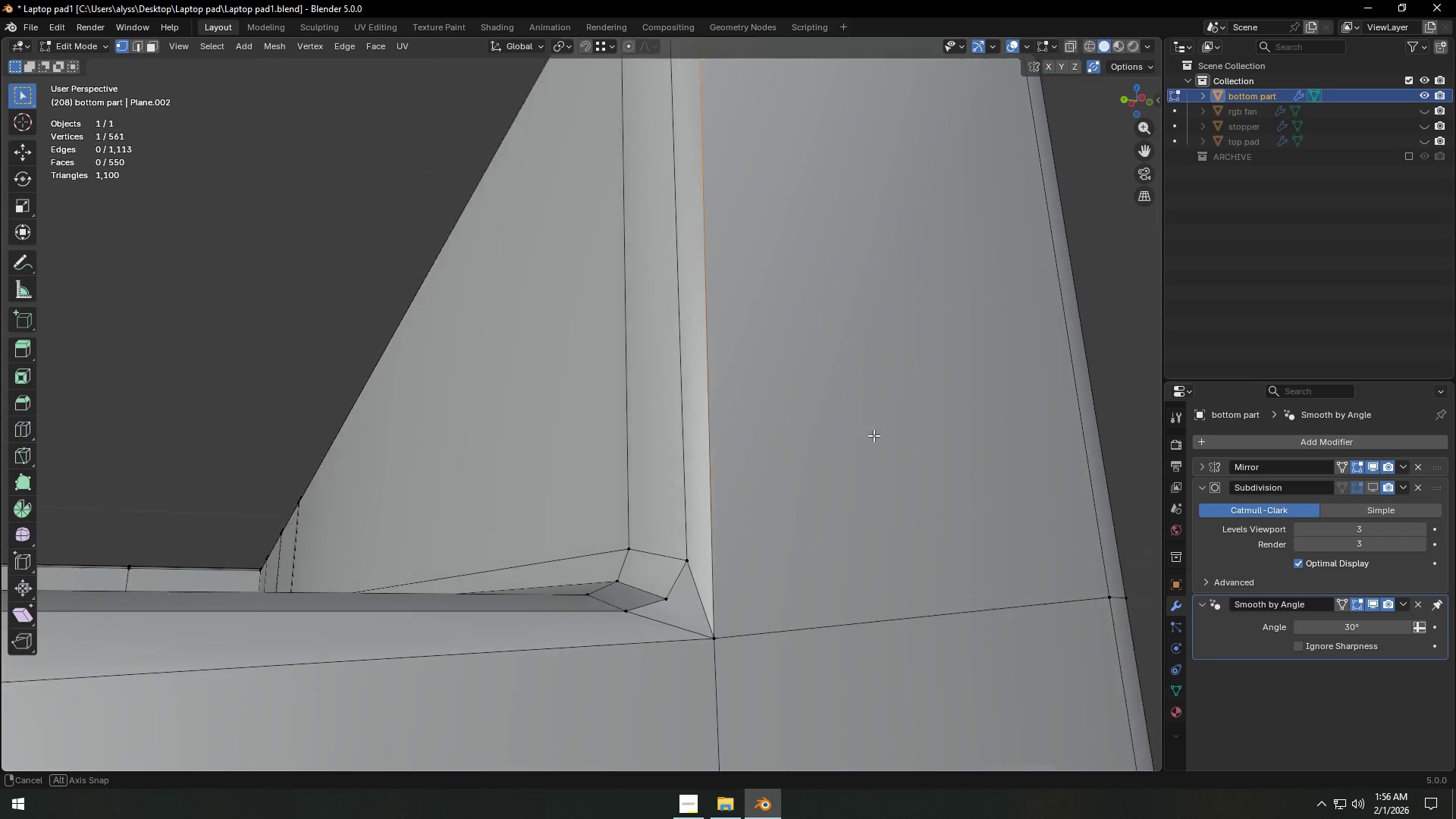 
scroll: coordinate [849, 493], scroll_direction: down, amount: 5.0
 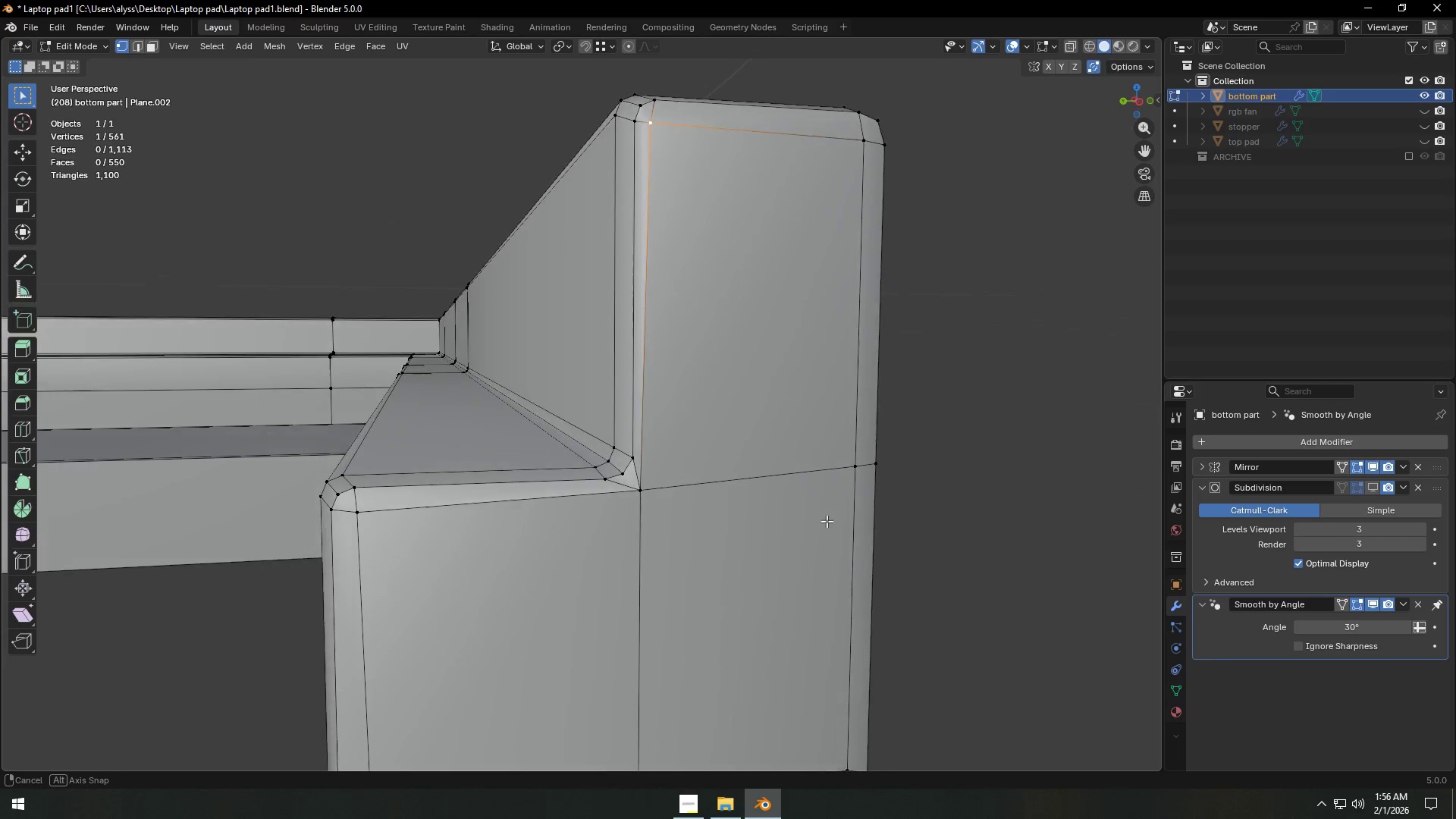 
key(3)
 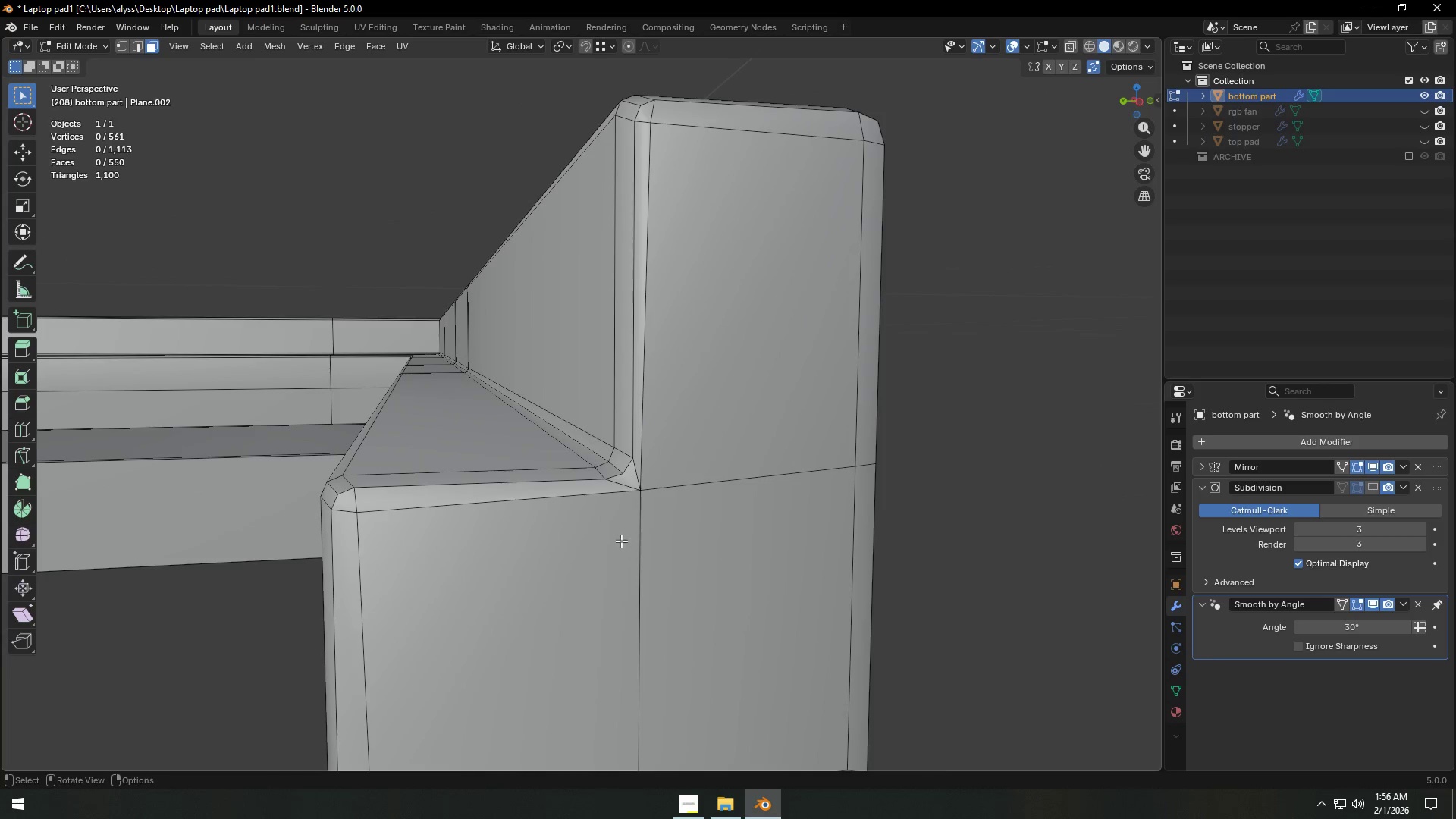 
left_click([621, 541])
 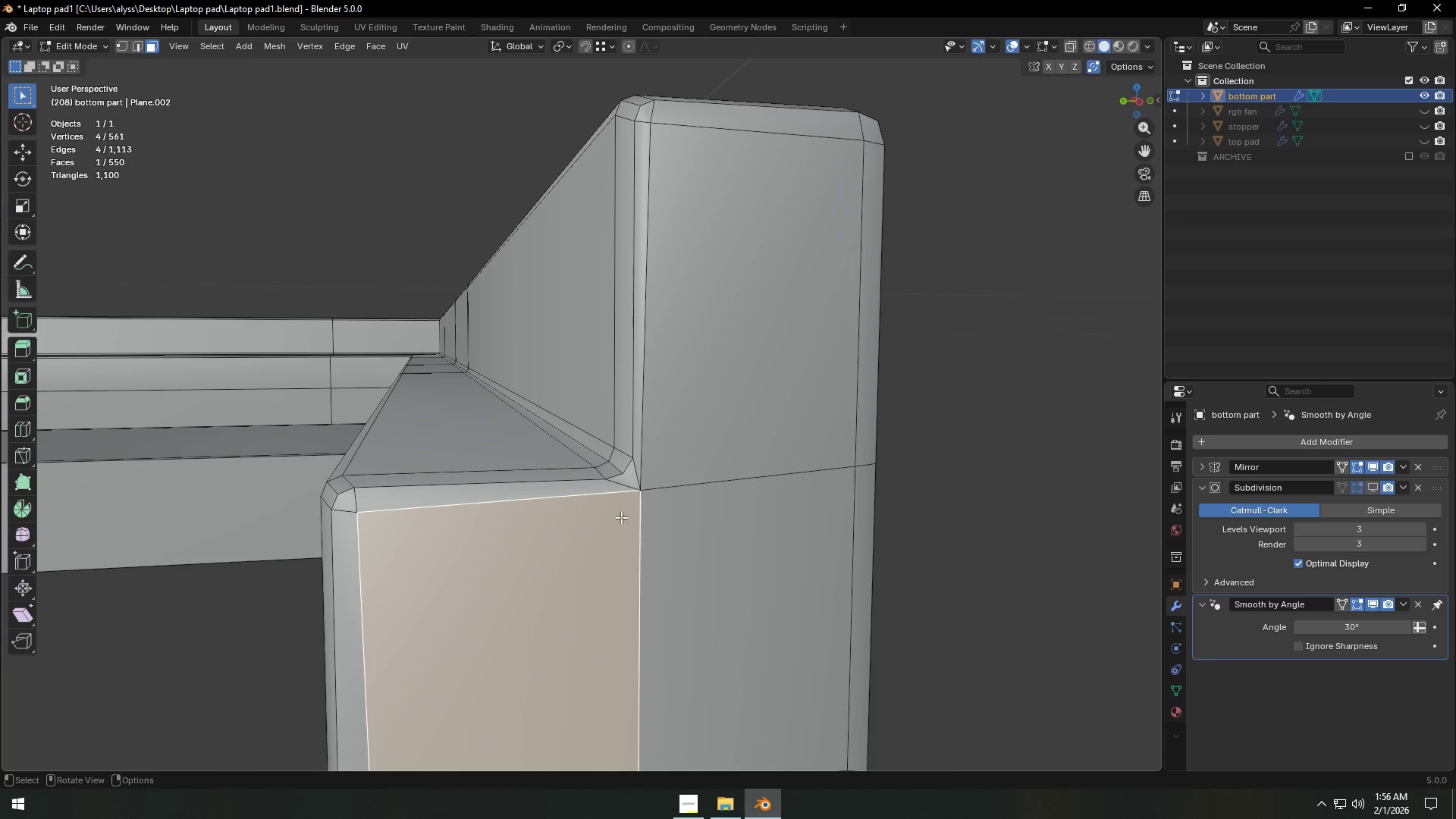 
hold_key(key=ShiftLeft, duration=0.7)
left_click([605, 493])
 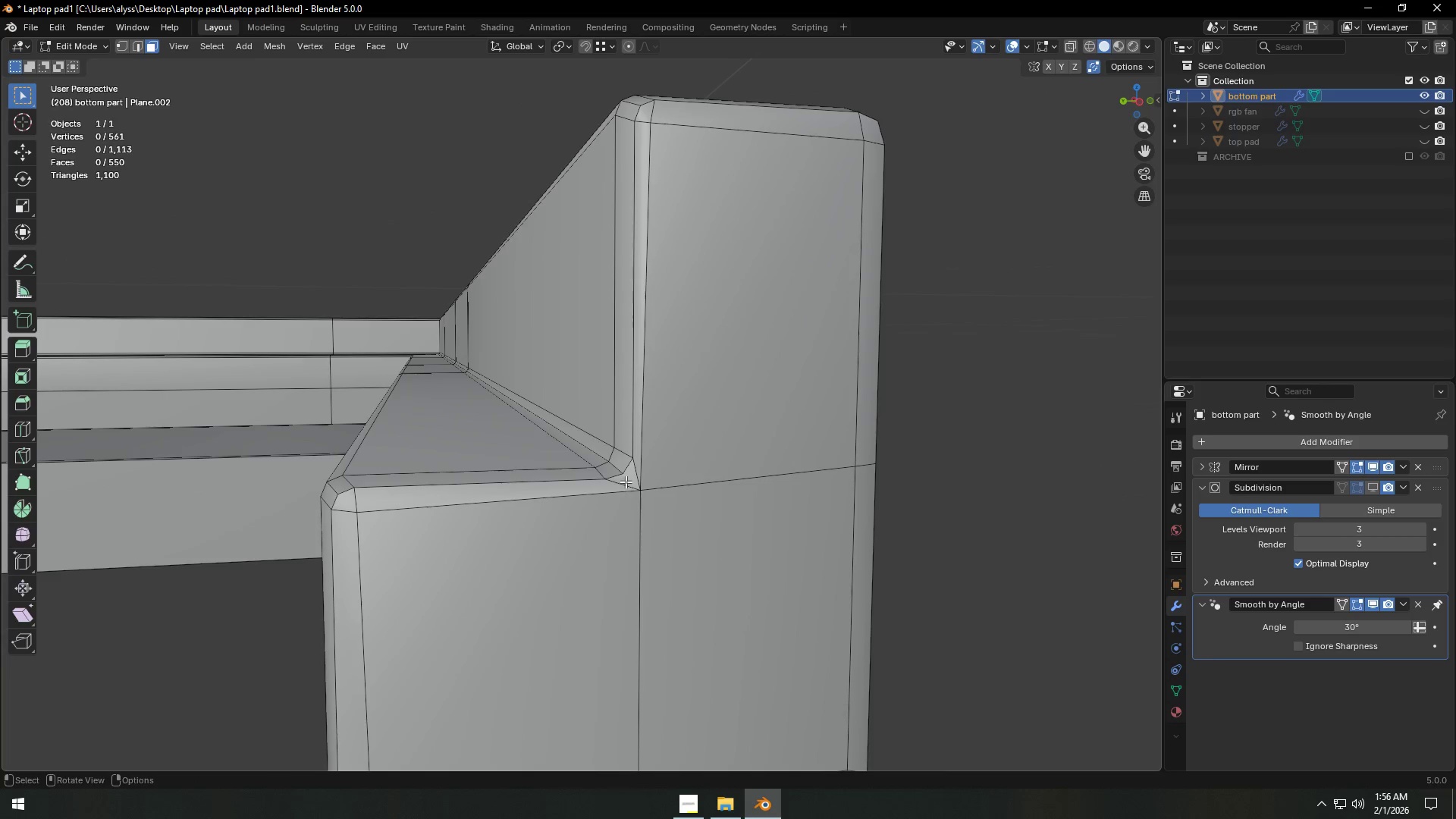 
left_click([629, 475])
 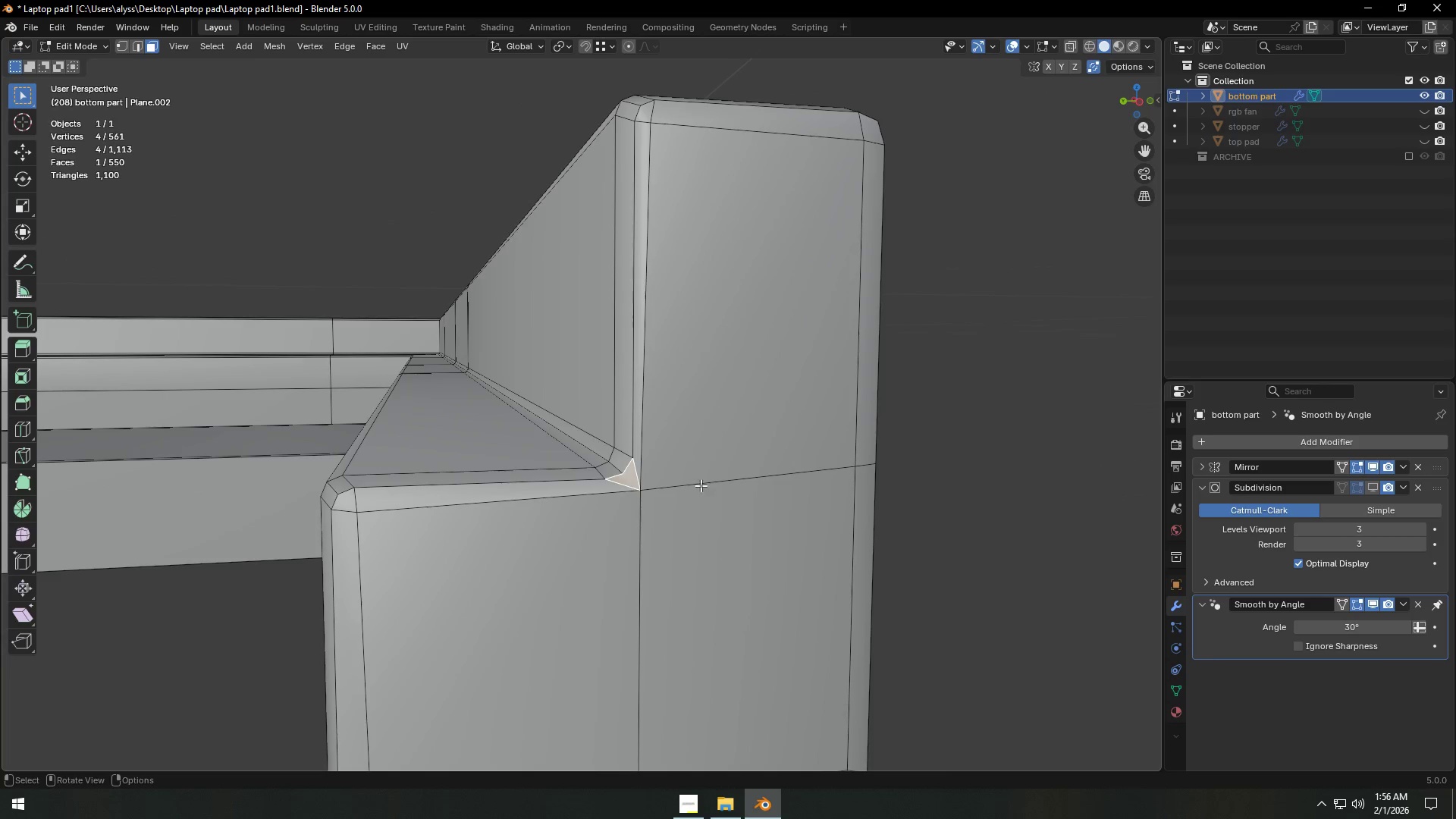 
hold_key(key=ShiftLeft, duration=0.31)
 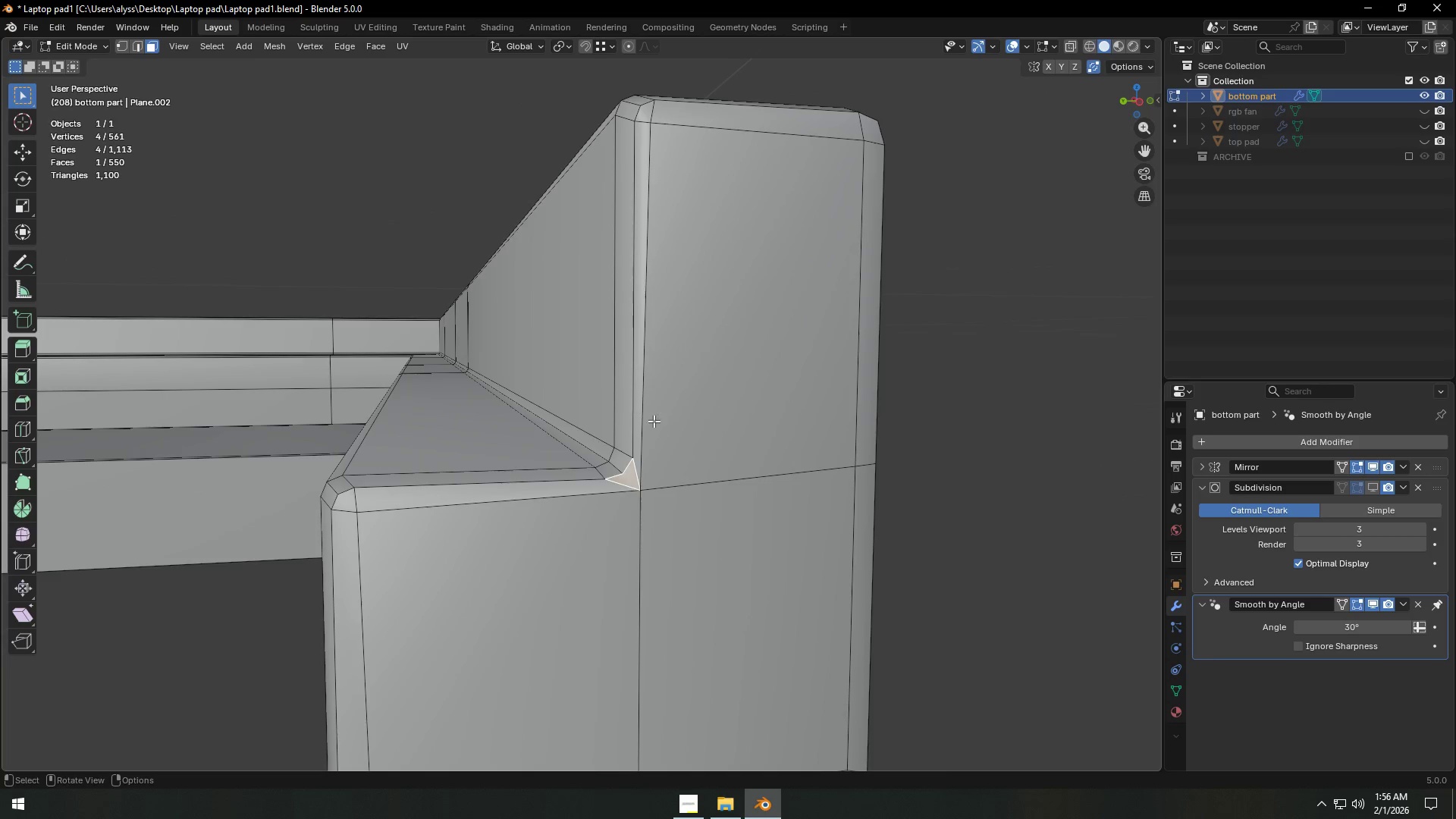 
left_click([693, 438])
 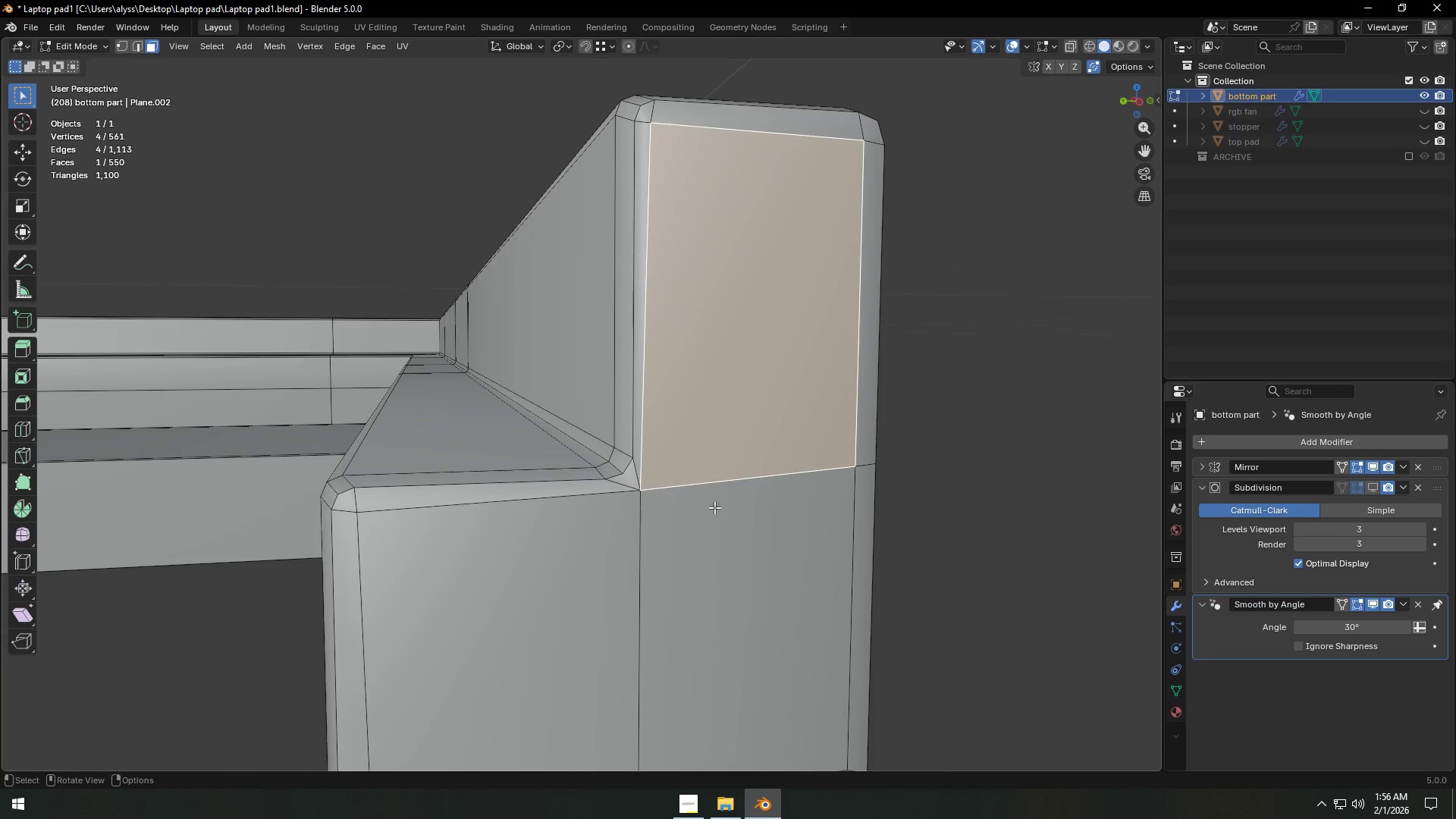 
hold_key(key=ShiftLeft, duration=0.42)
double_click([715, 535])
 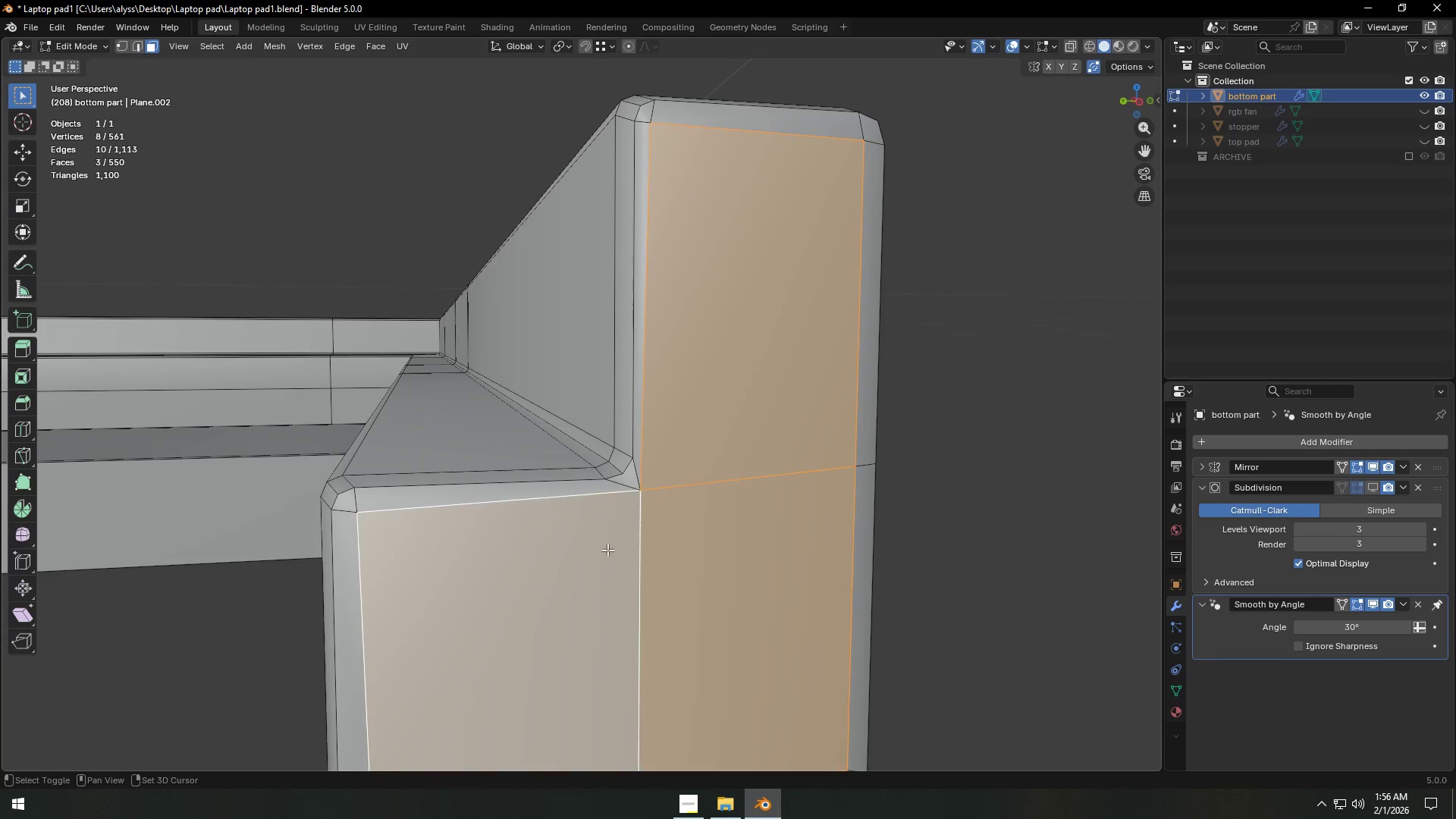 
scroll: coordinate [629, 543], scroll_direction: down, amount: 4.0
 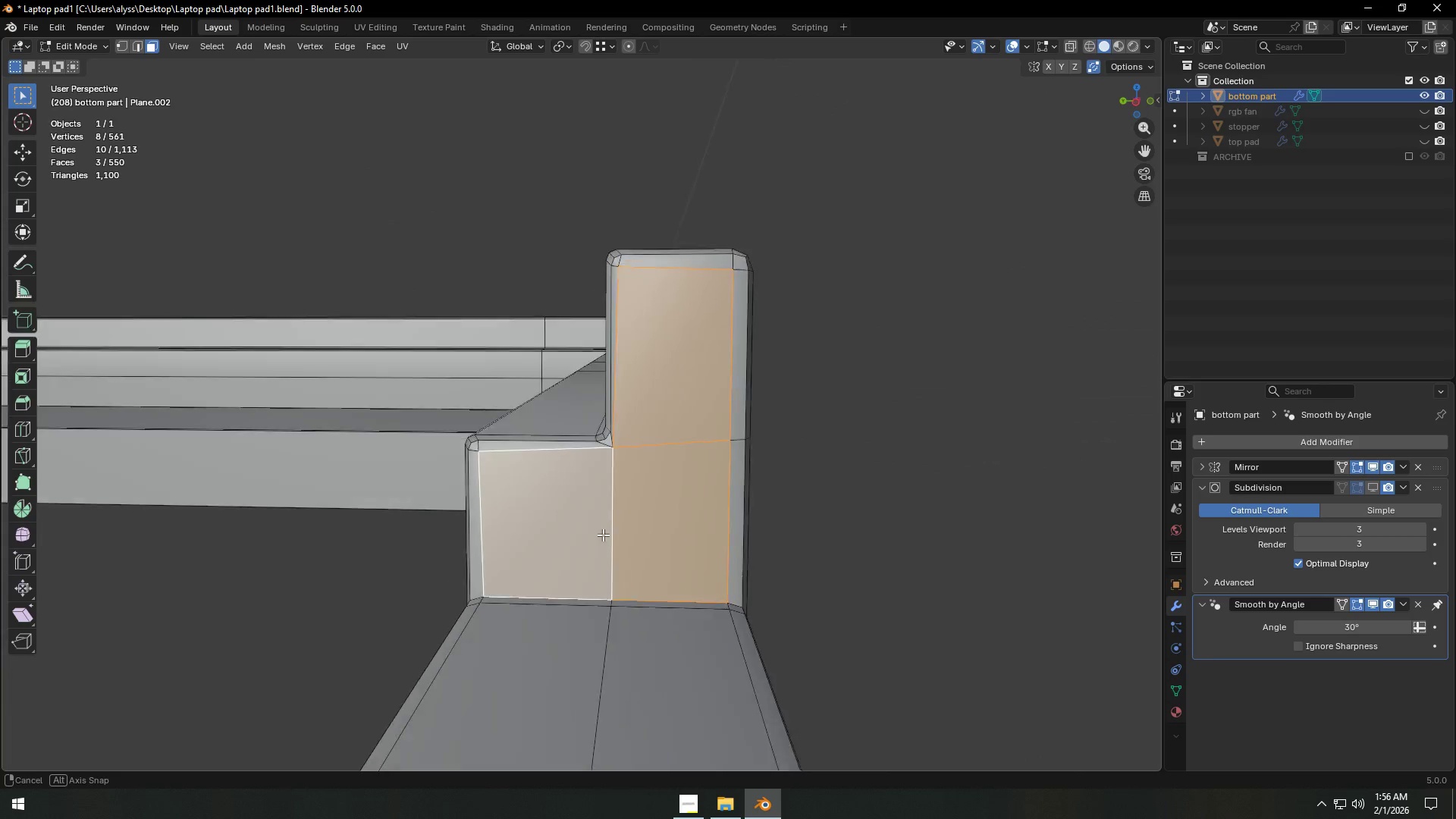 
scroll: coordinate [630, 548], scroll_direction: up, amount: 4.0
 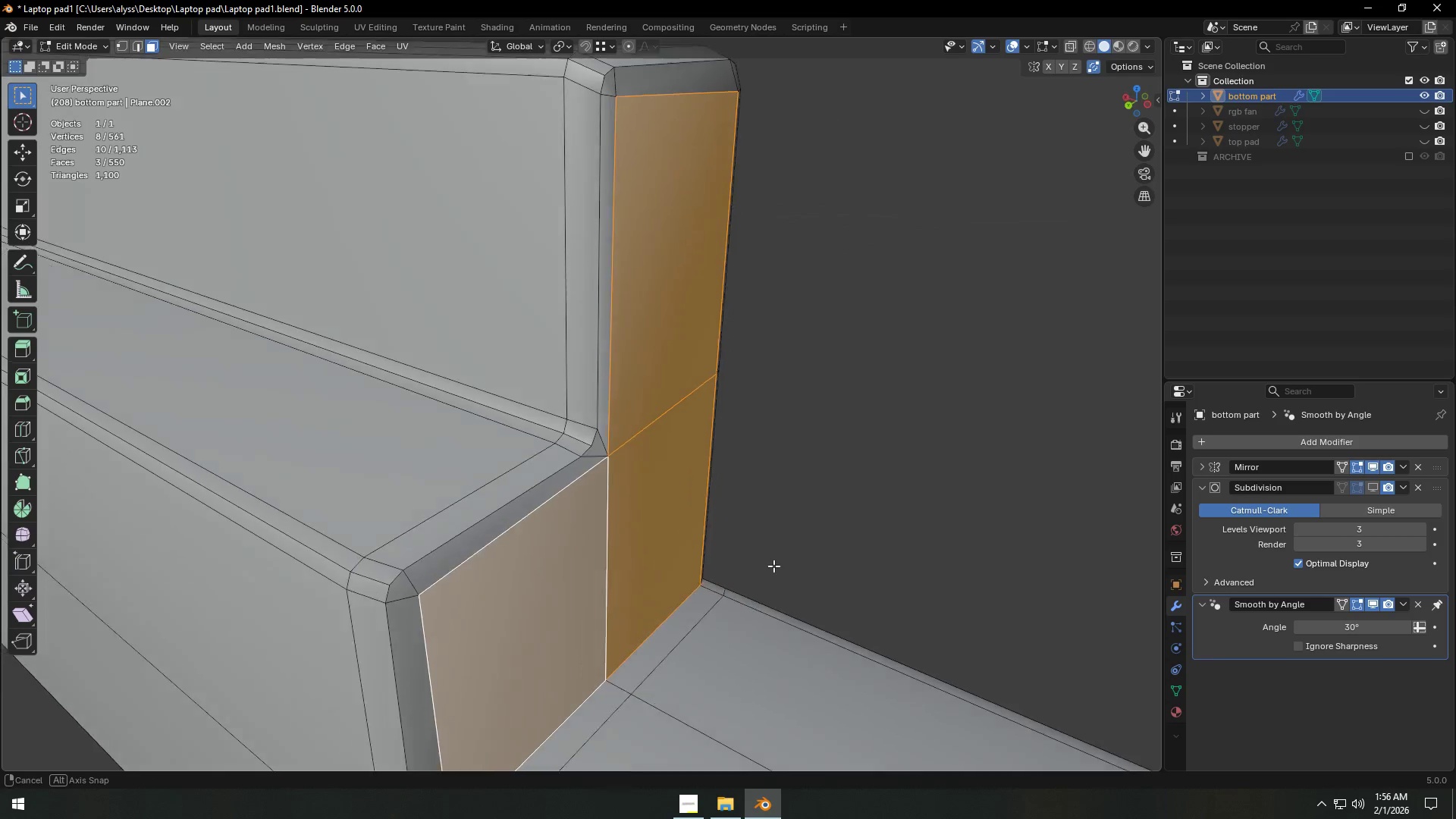 
scroll: coordinate [775, 580], scroll_direction: down, amount: 3.0
 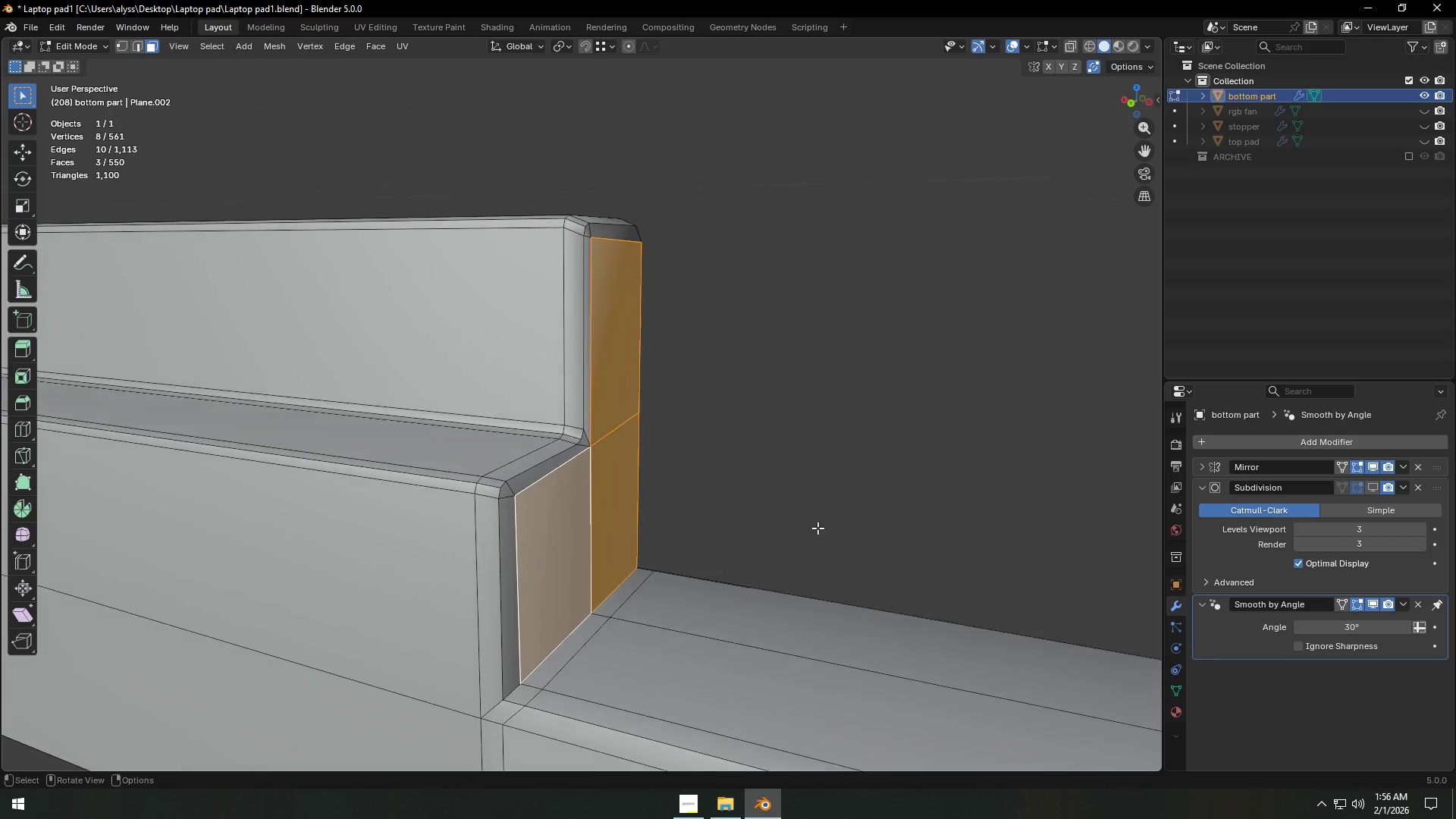 
left_click([843, 496])
 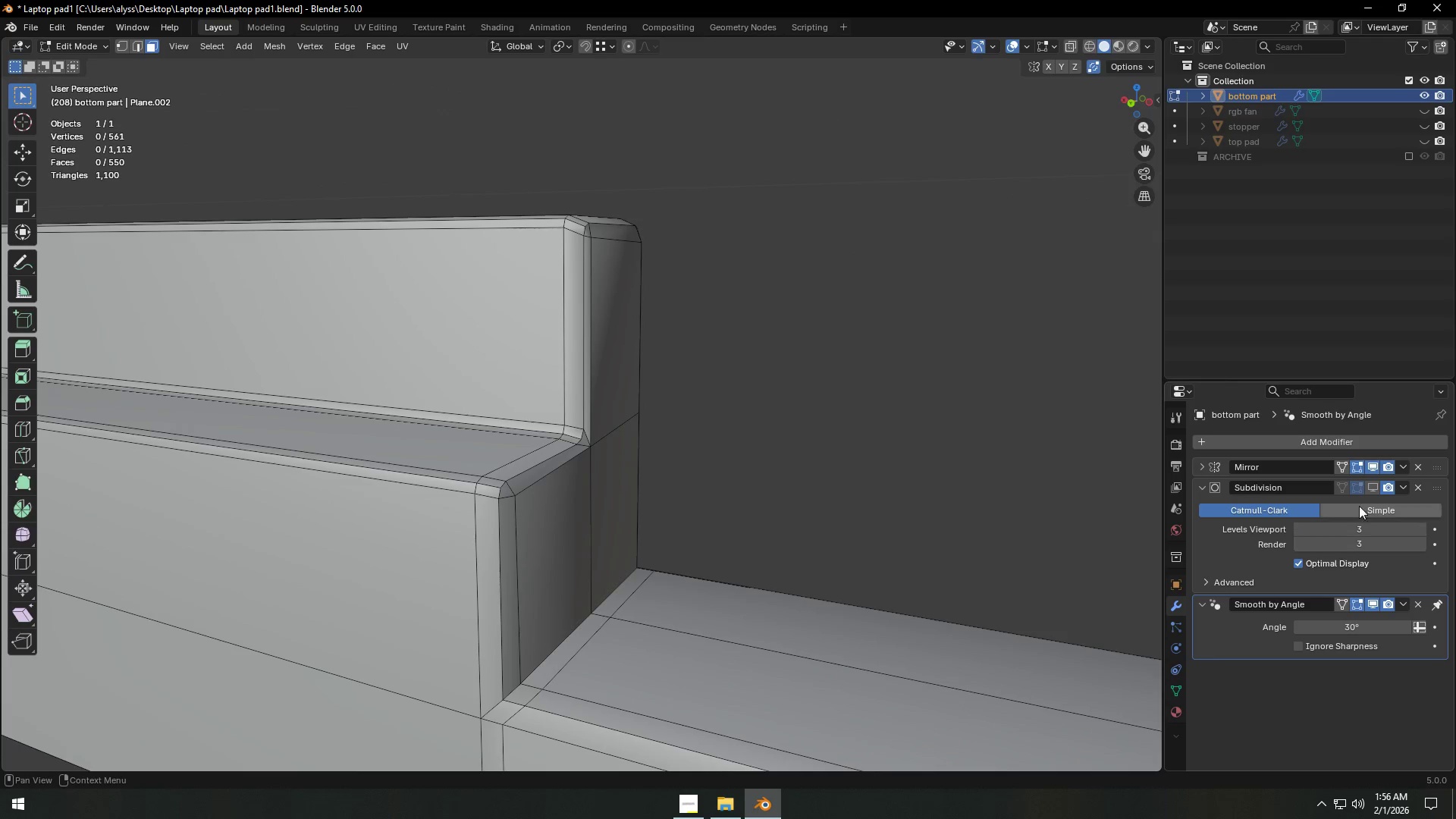 
left_click([1376, 488])
 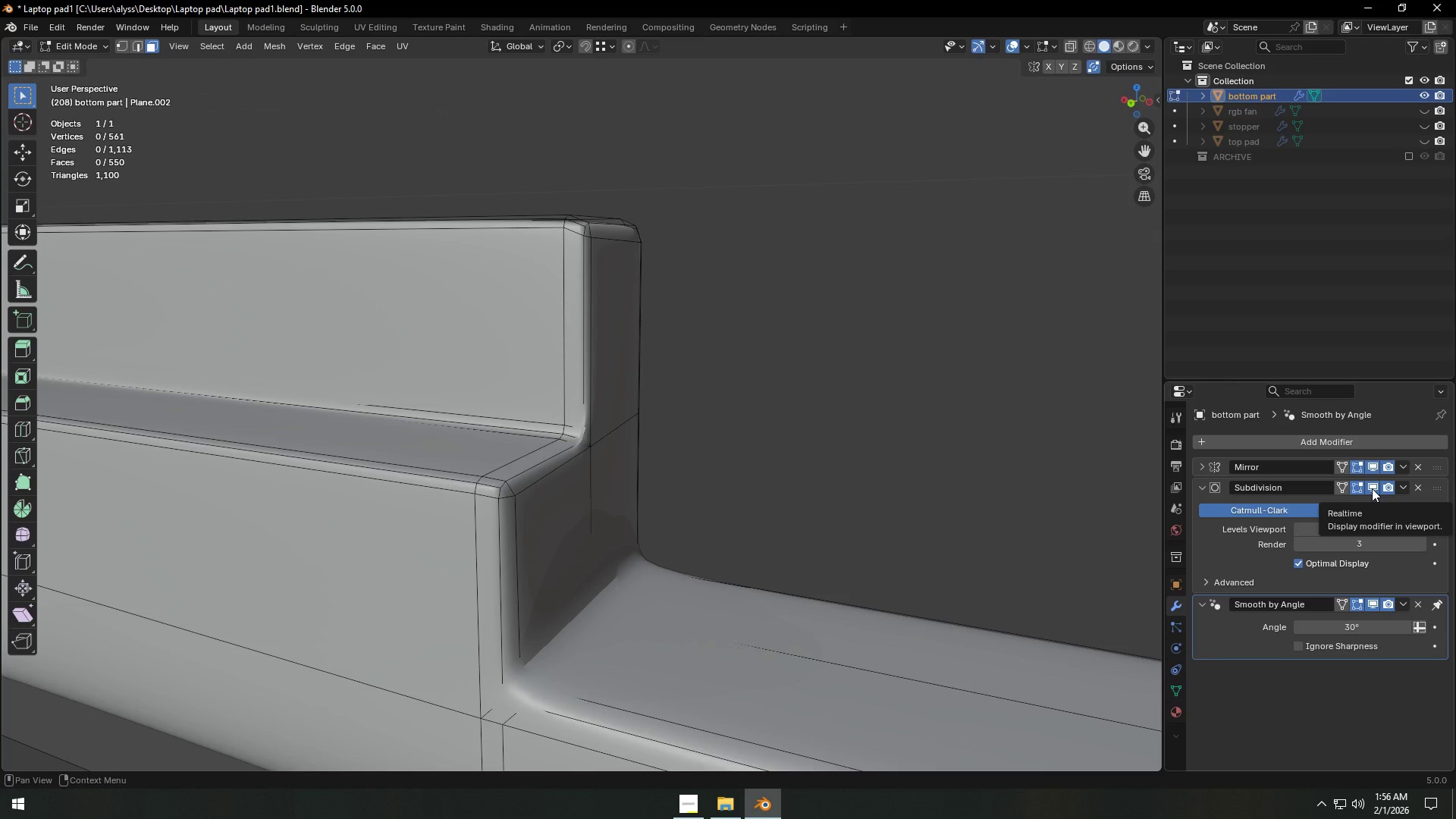 
wait(5.42)
 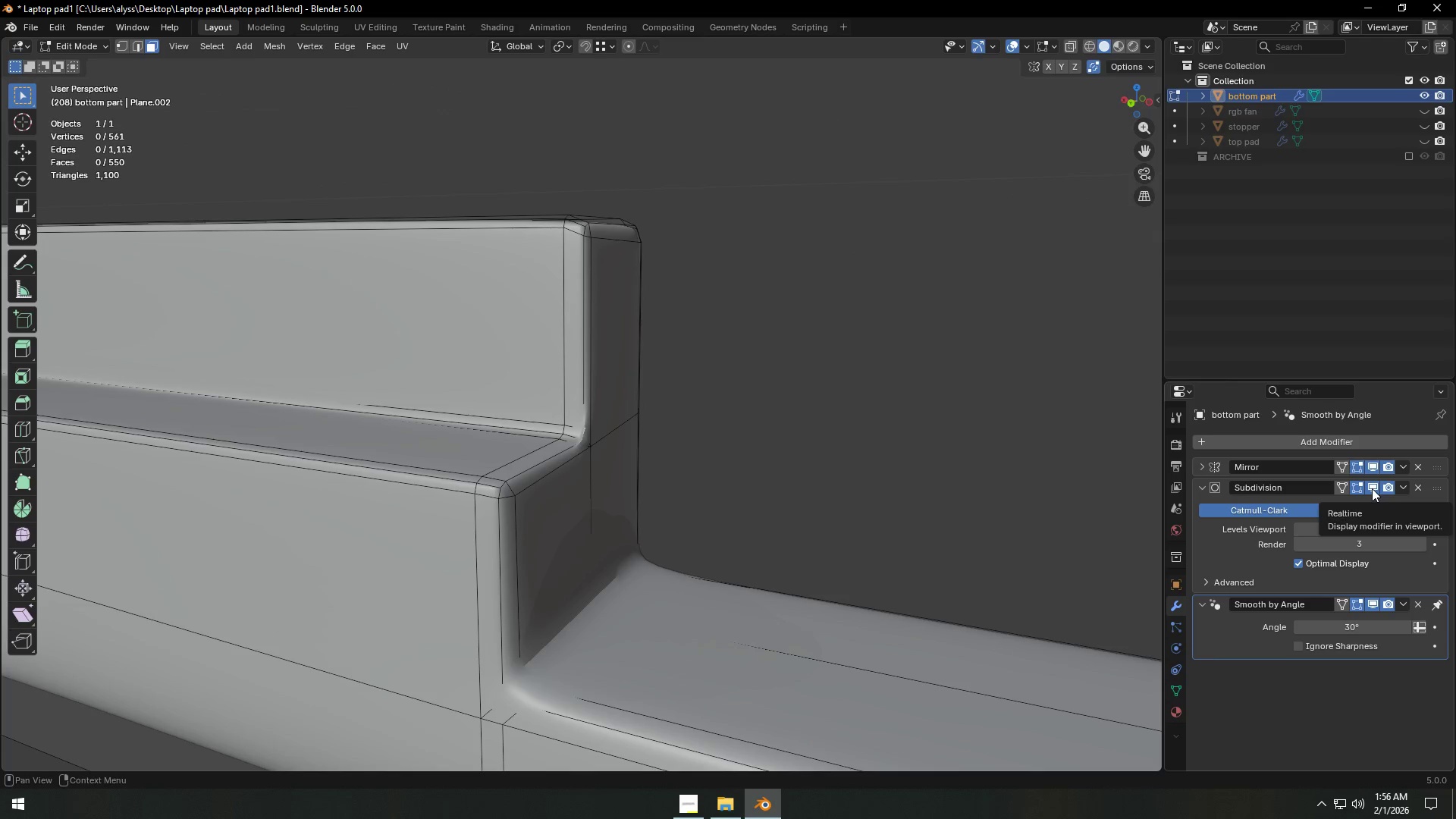 
key(Z)
 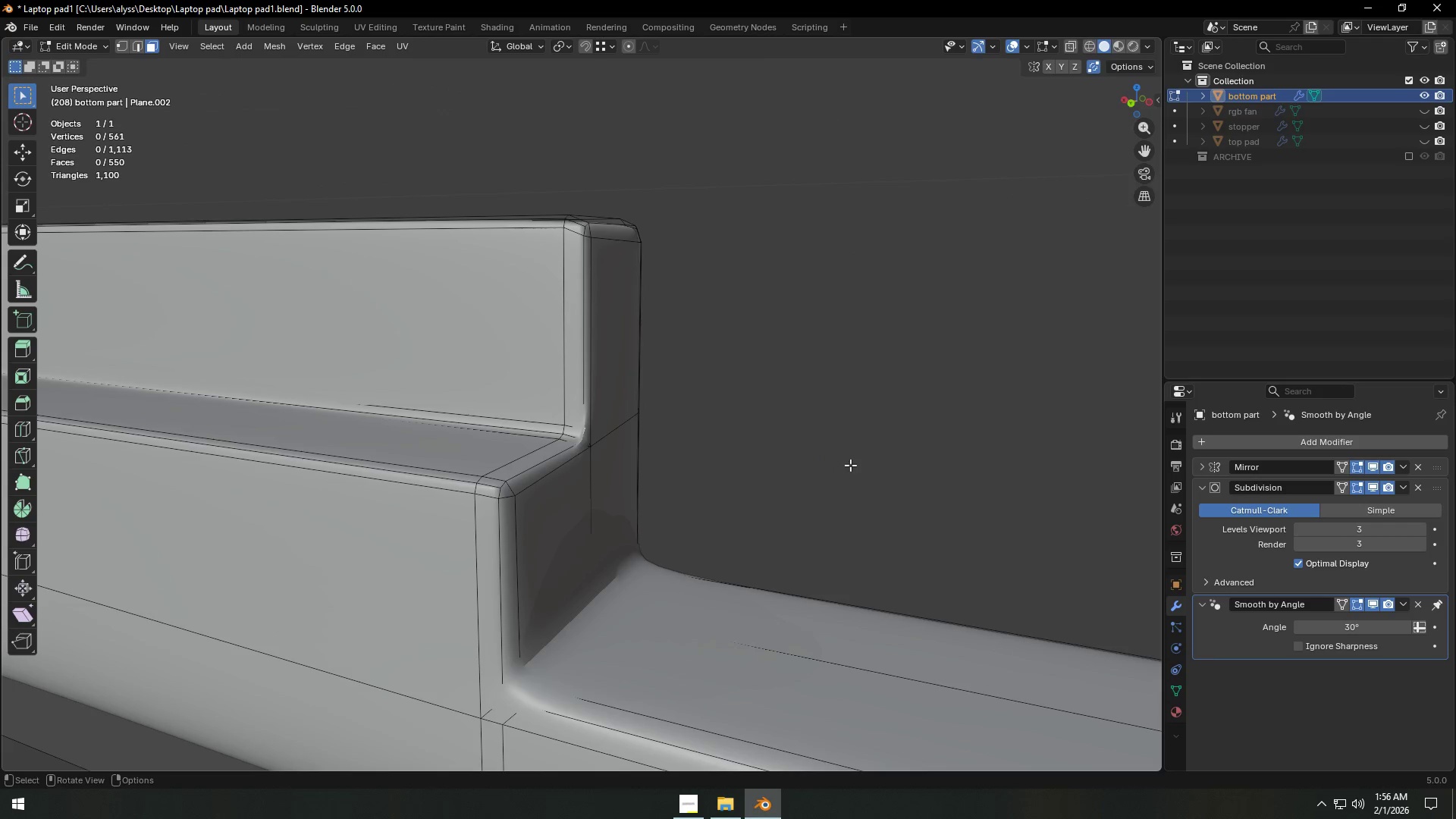 
left_click([857, 467])
 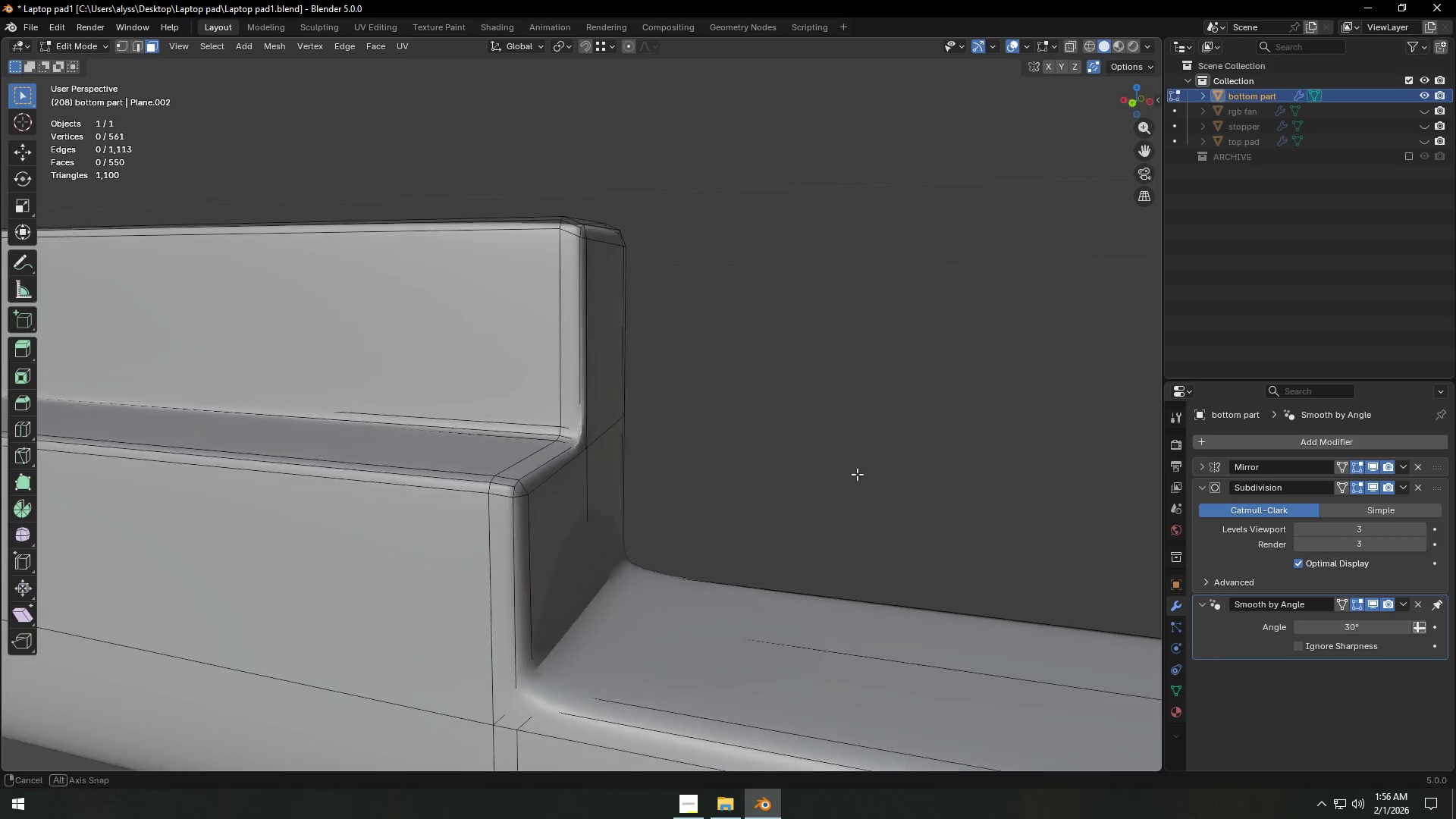 
key(Control+ControlLeft)
 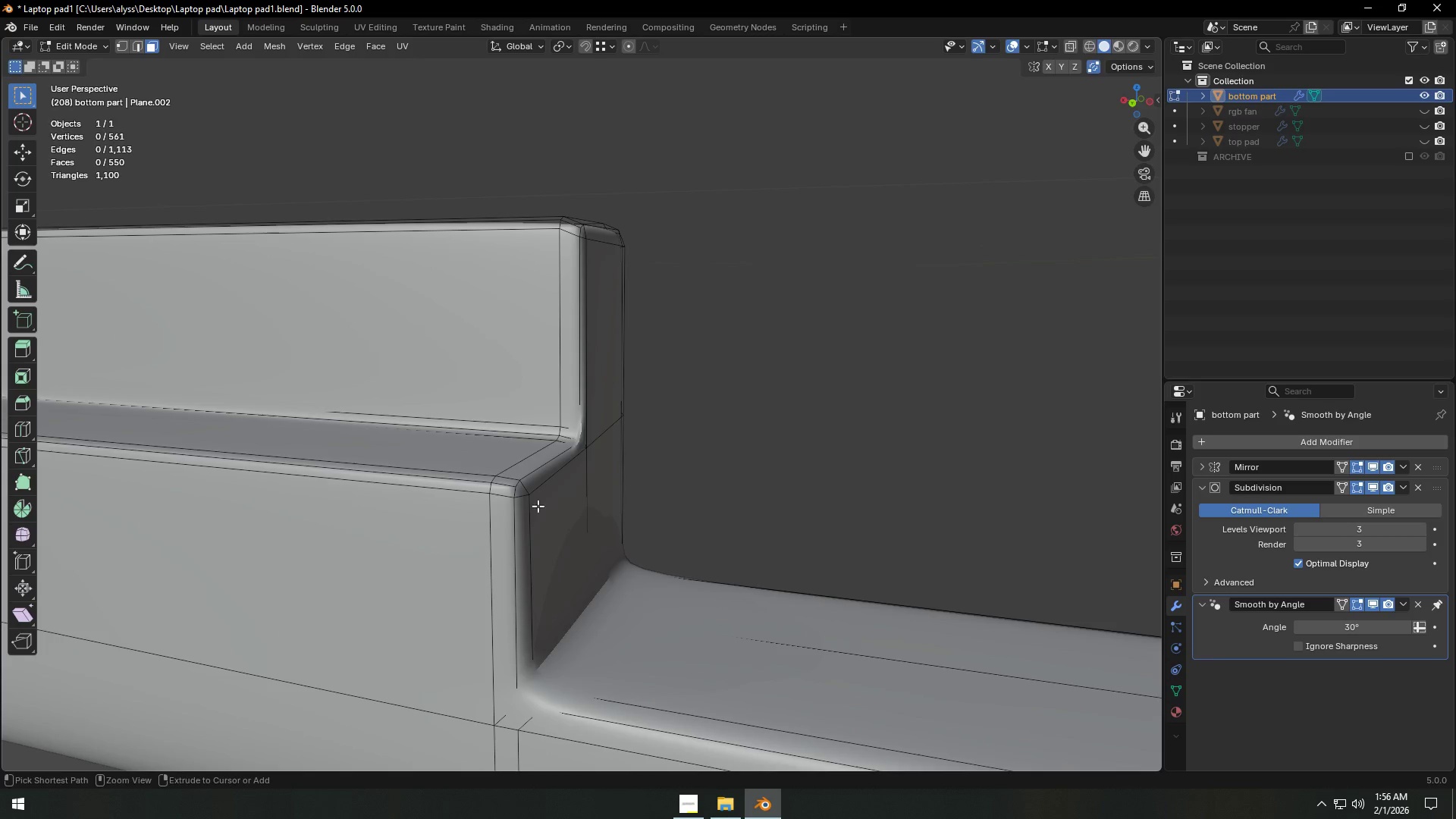 
key(Control+R)
 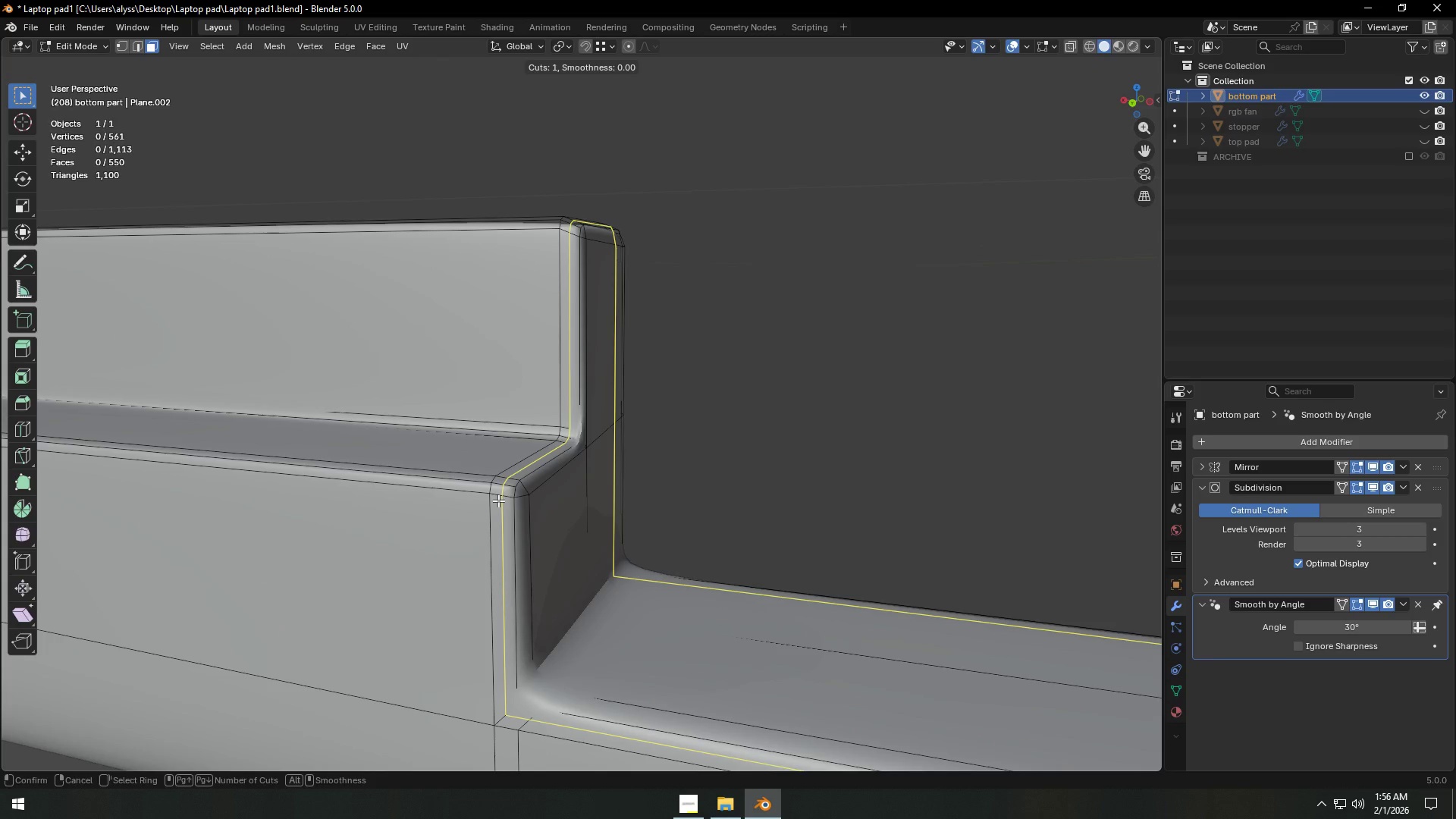 
left_click([498, 500])
 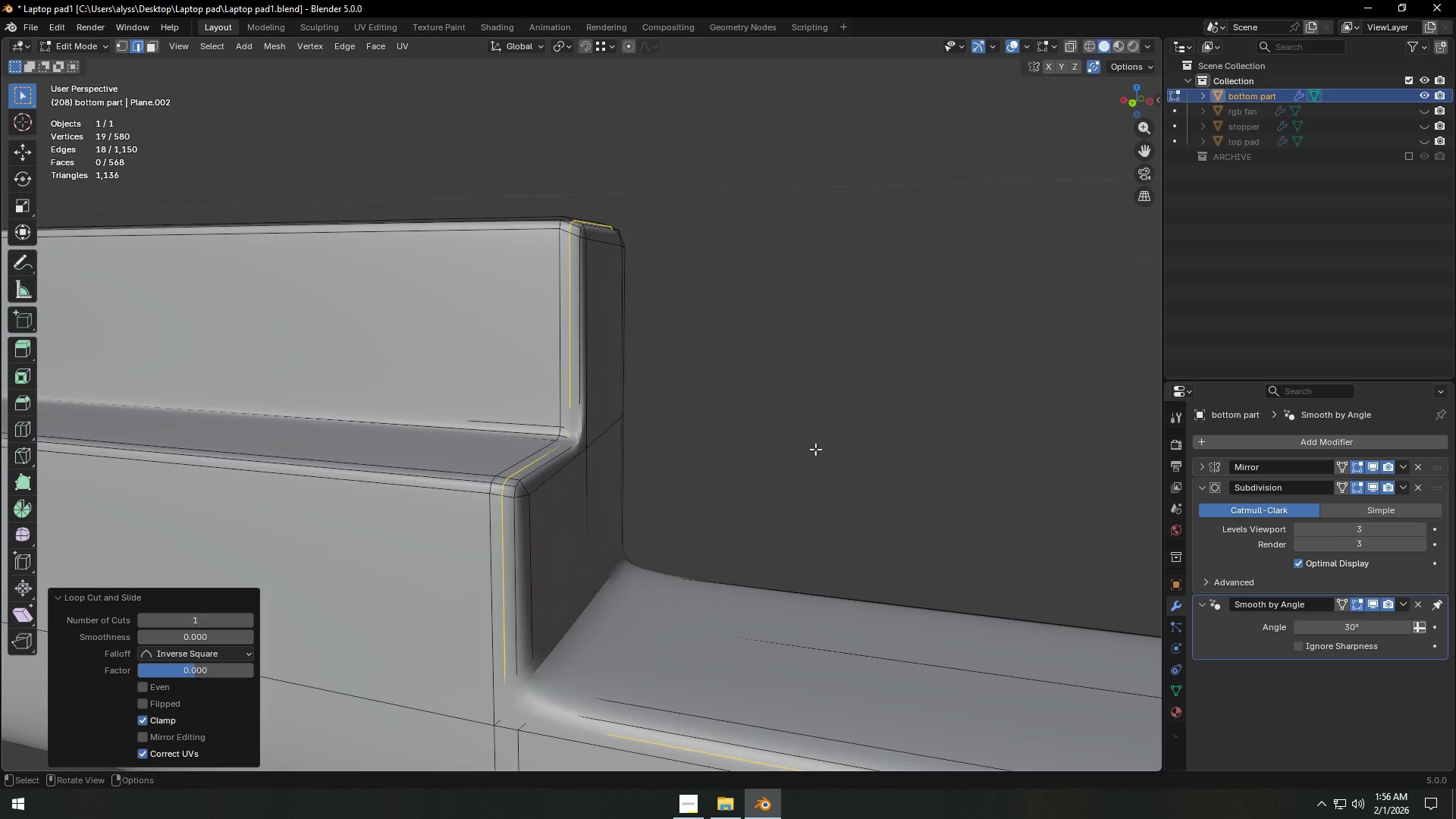 
right_click([498, 500])
 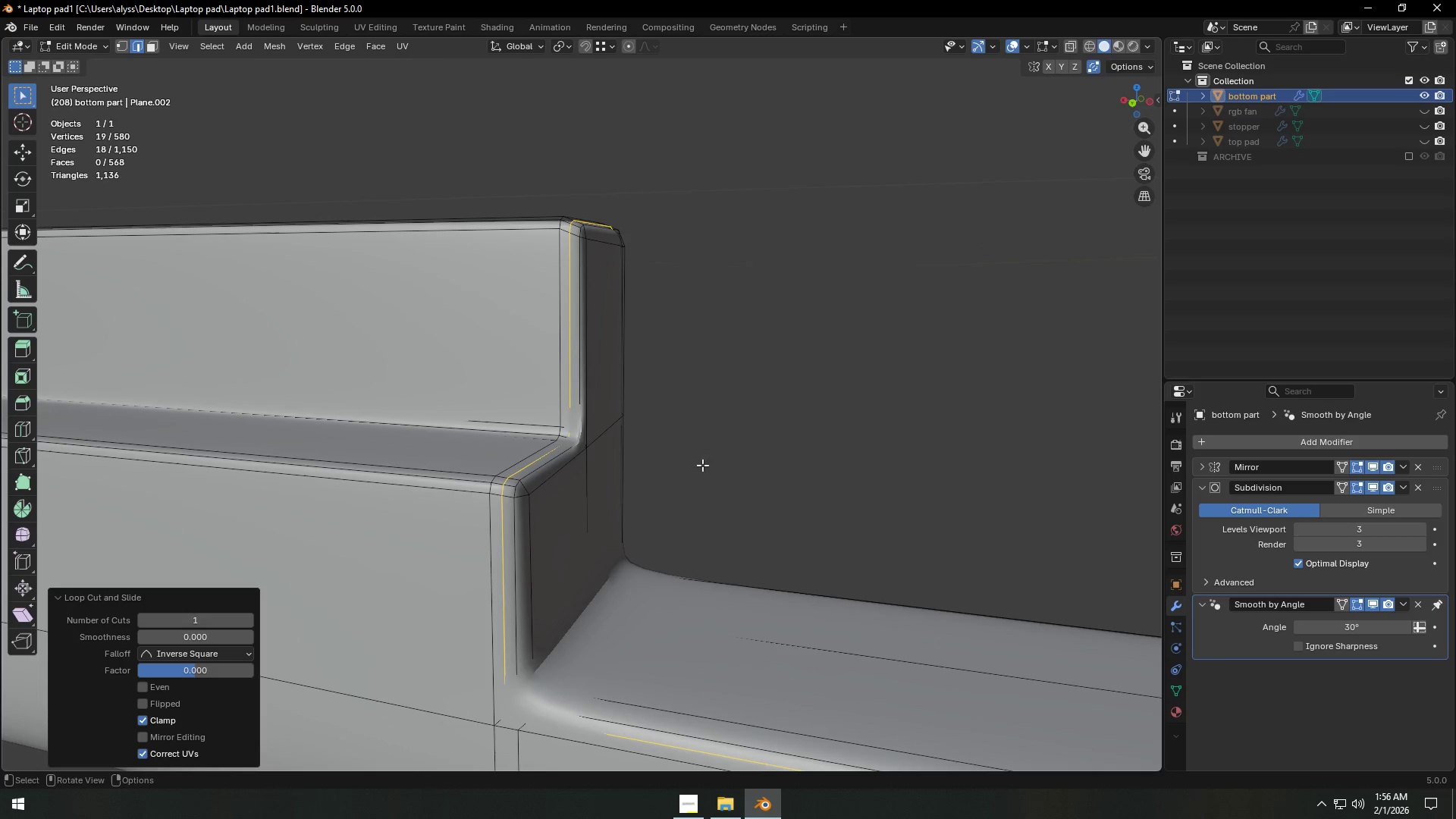 
left_click([815, 449])
 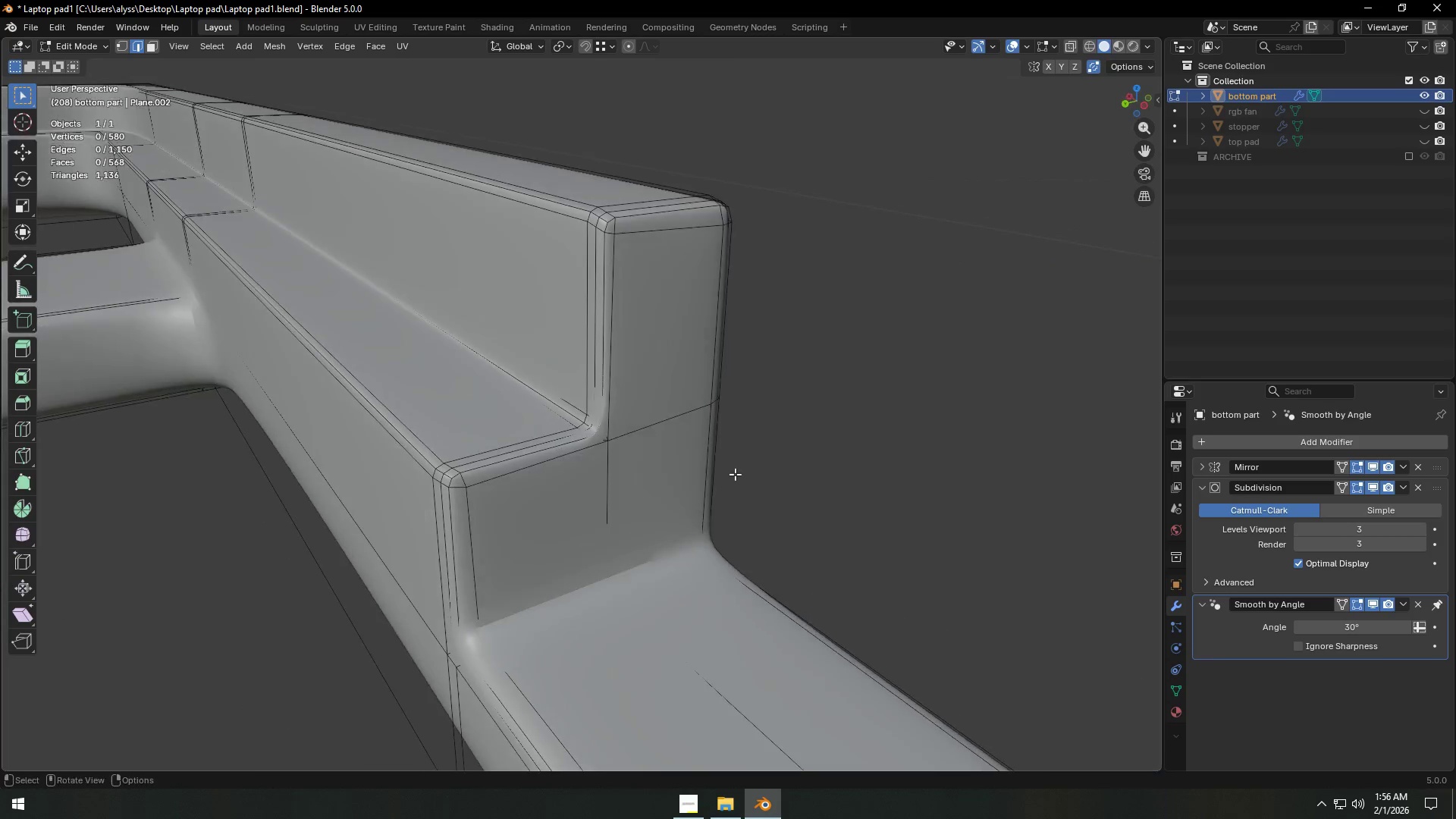 
scroll: coordinate [733, 475], scroll_direction: up, amount: 10.0
 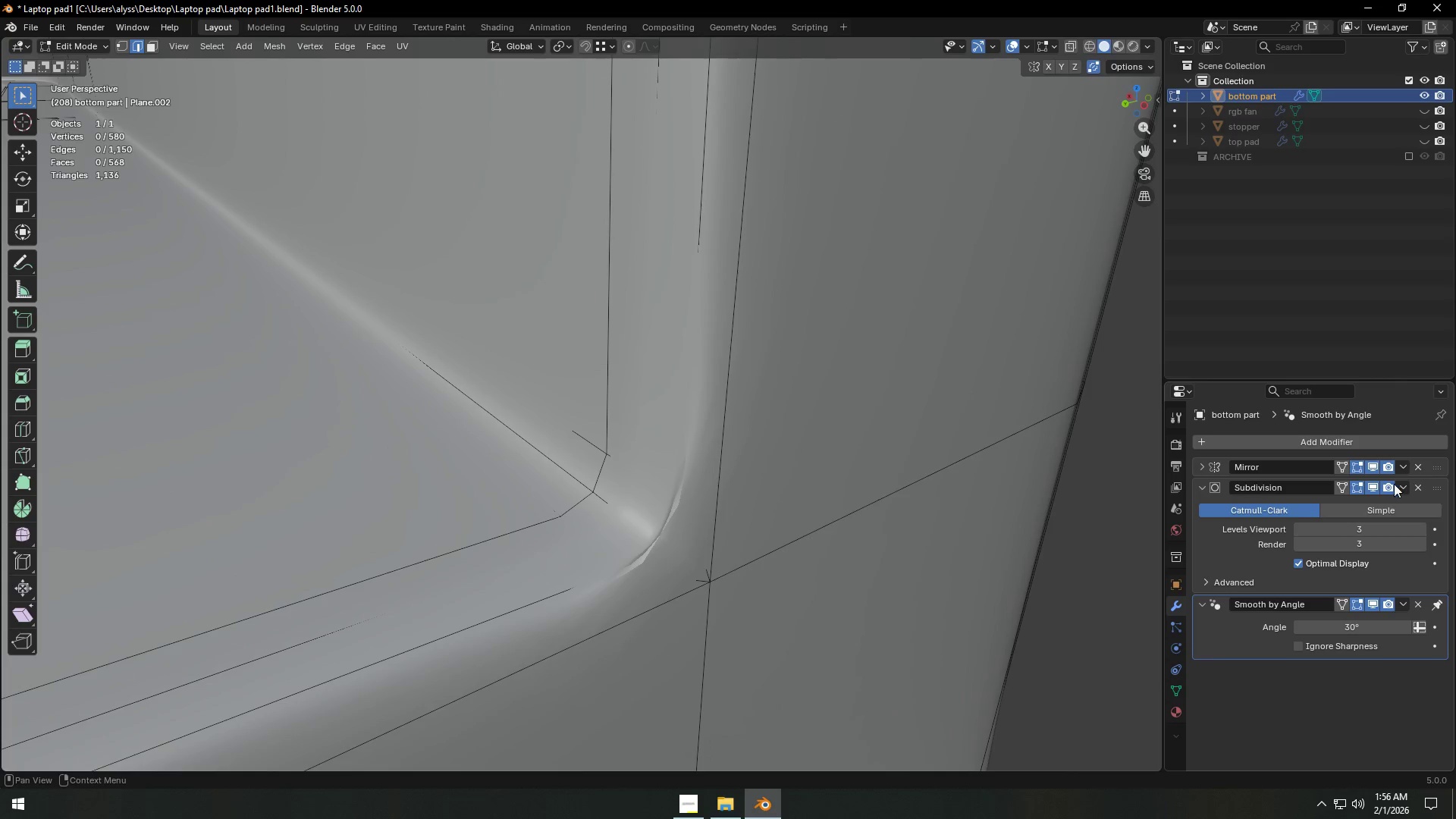 
left_click([1376, 488])
 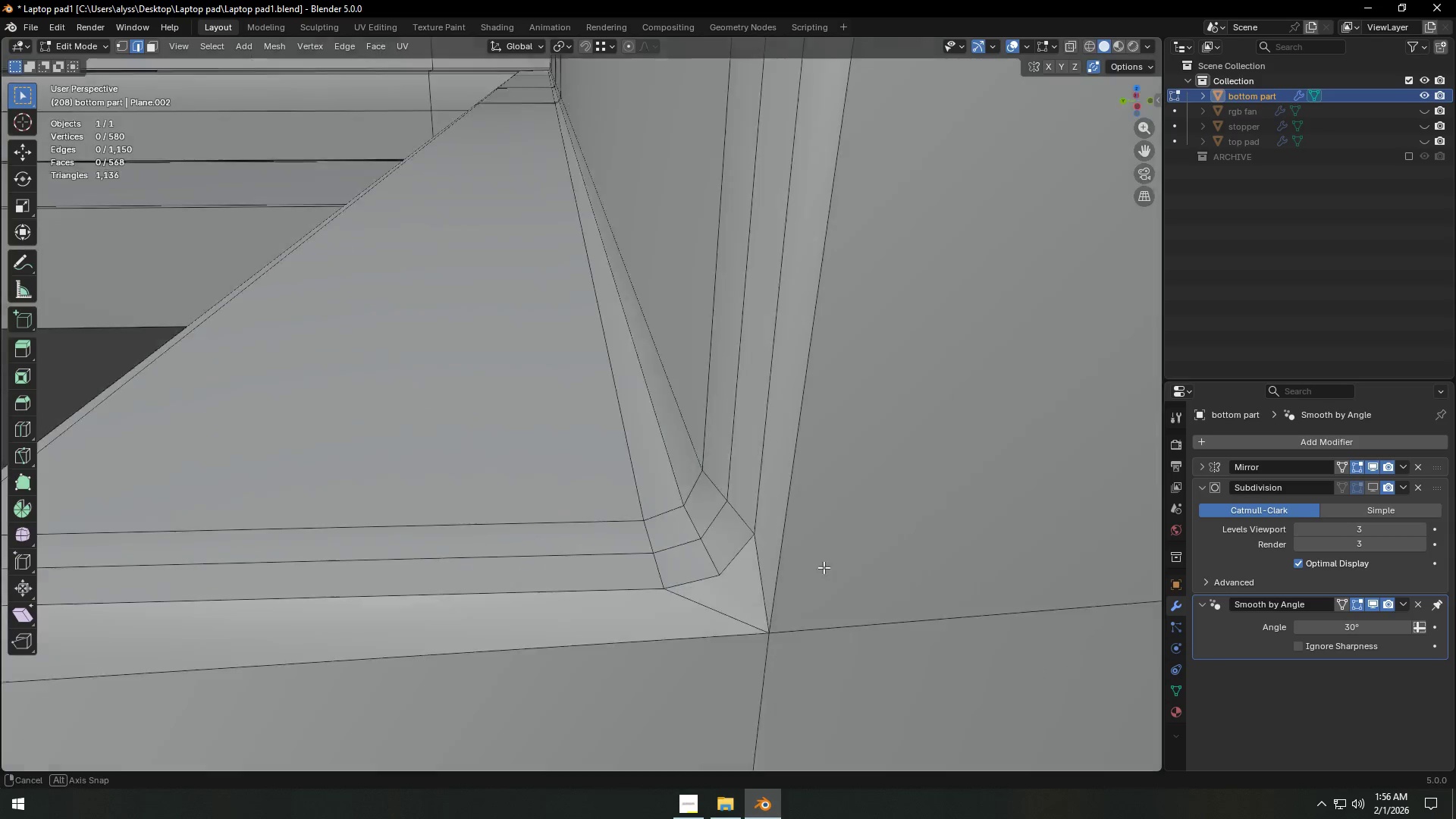 
scroll: coordinate [762, 557], scroll_direction: down, amount: 1.0
 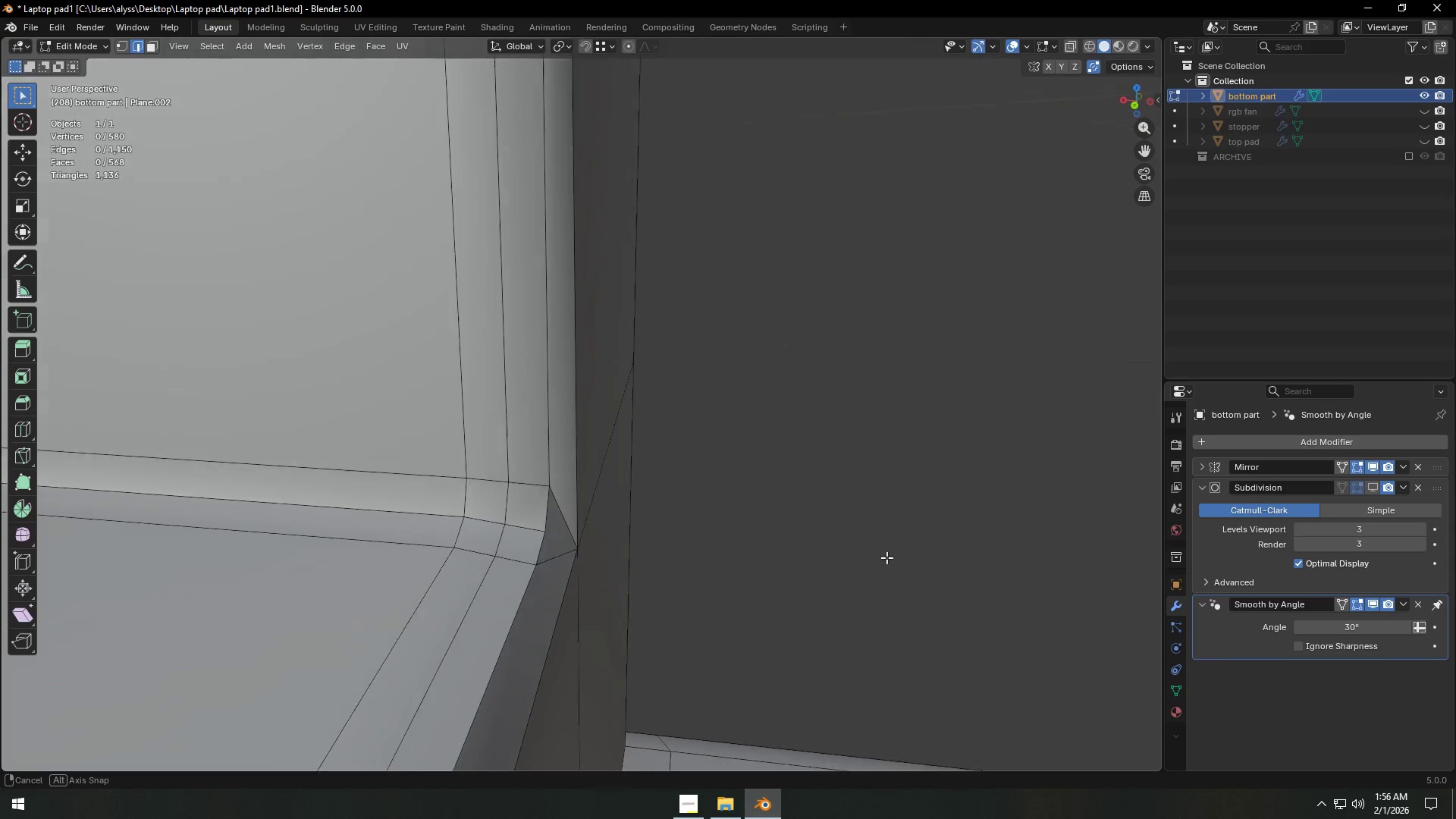 
key(1)
 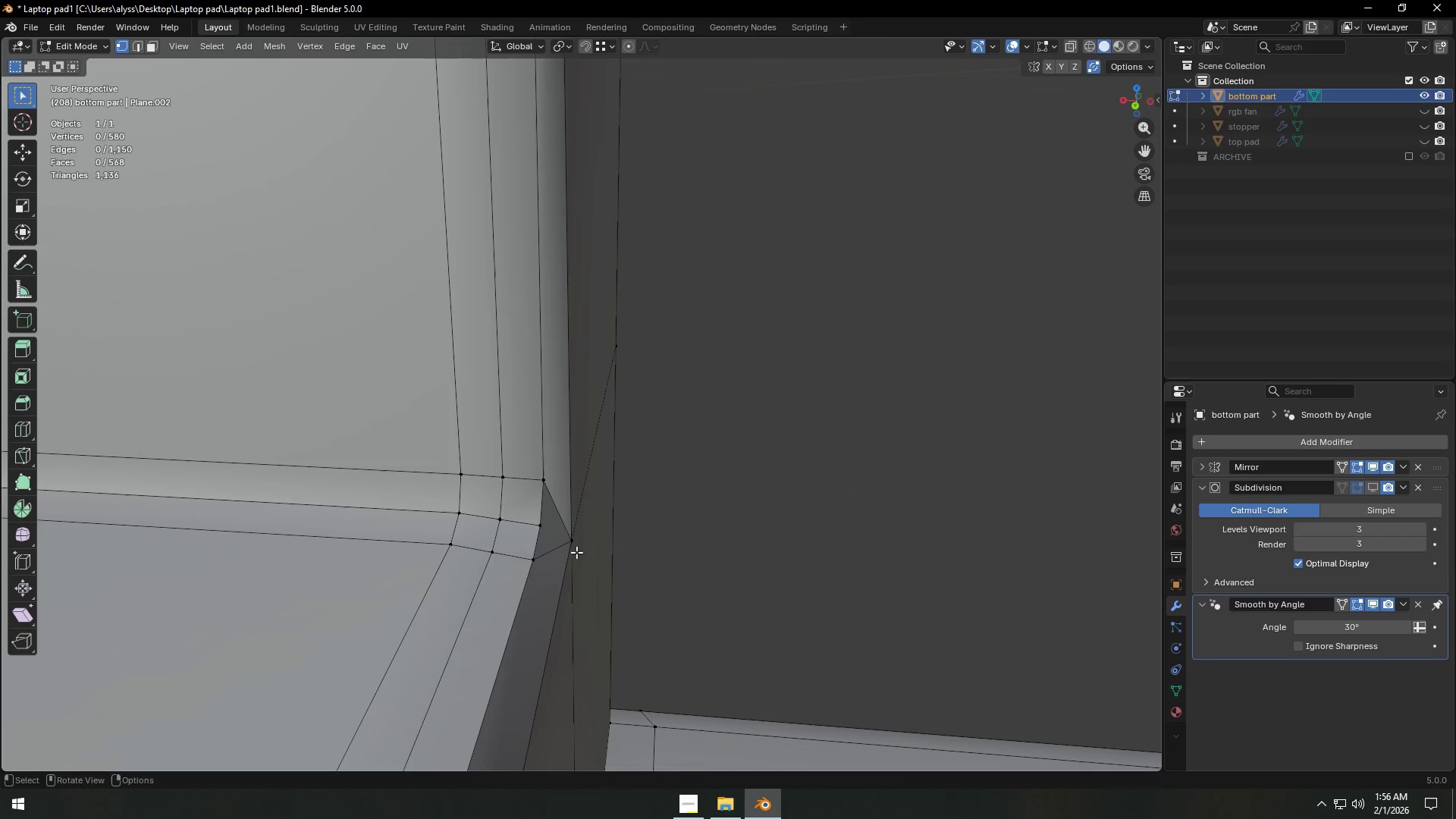 
left_click([573, 549])
 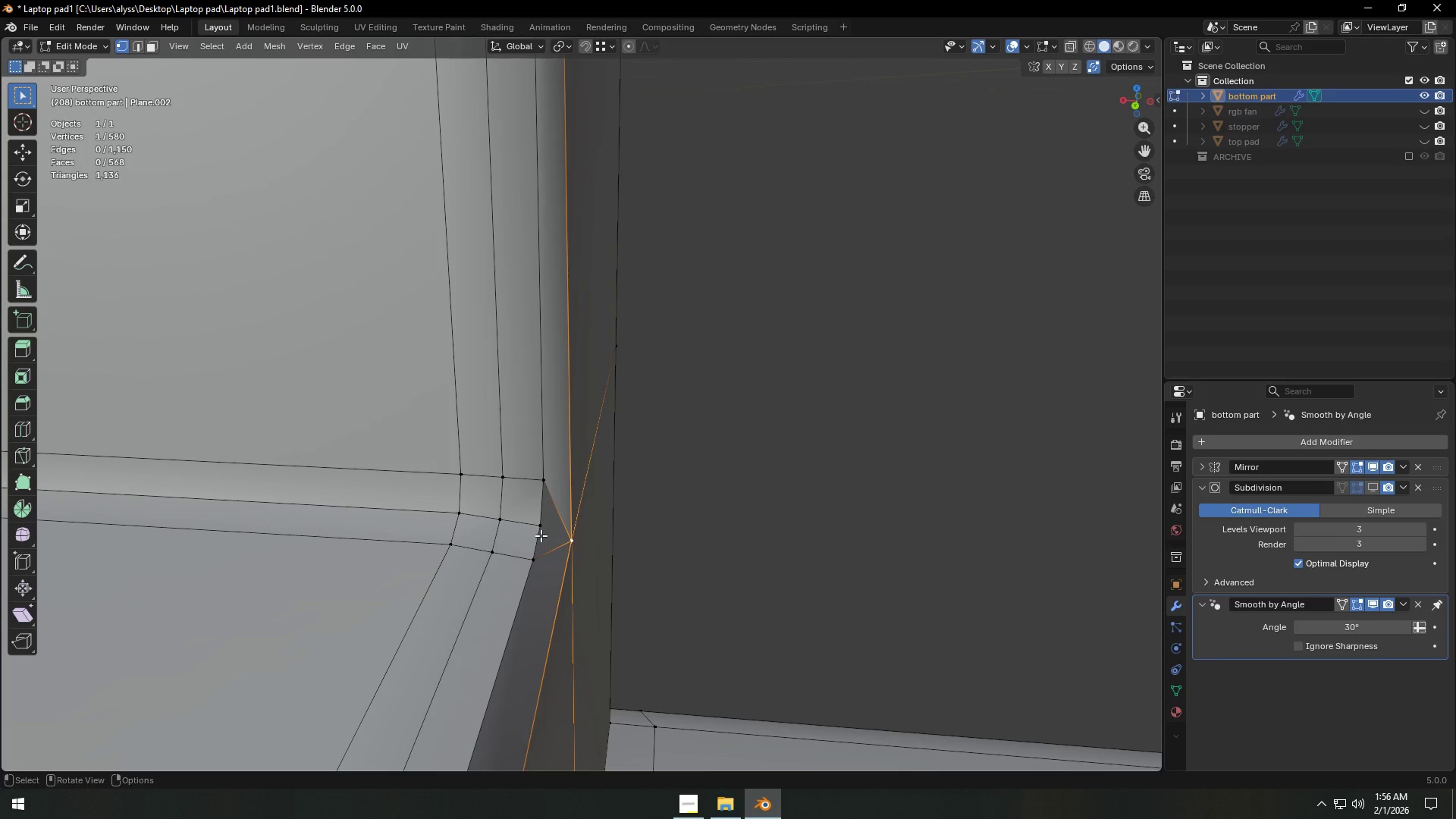 
type(gx)
 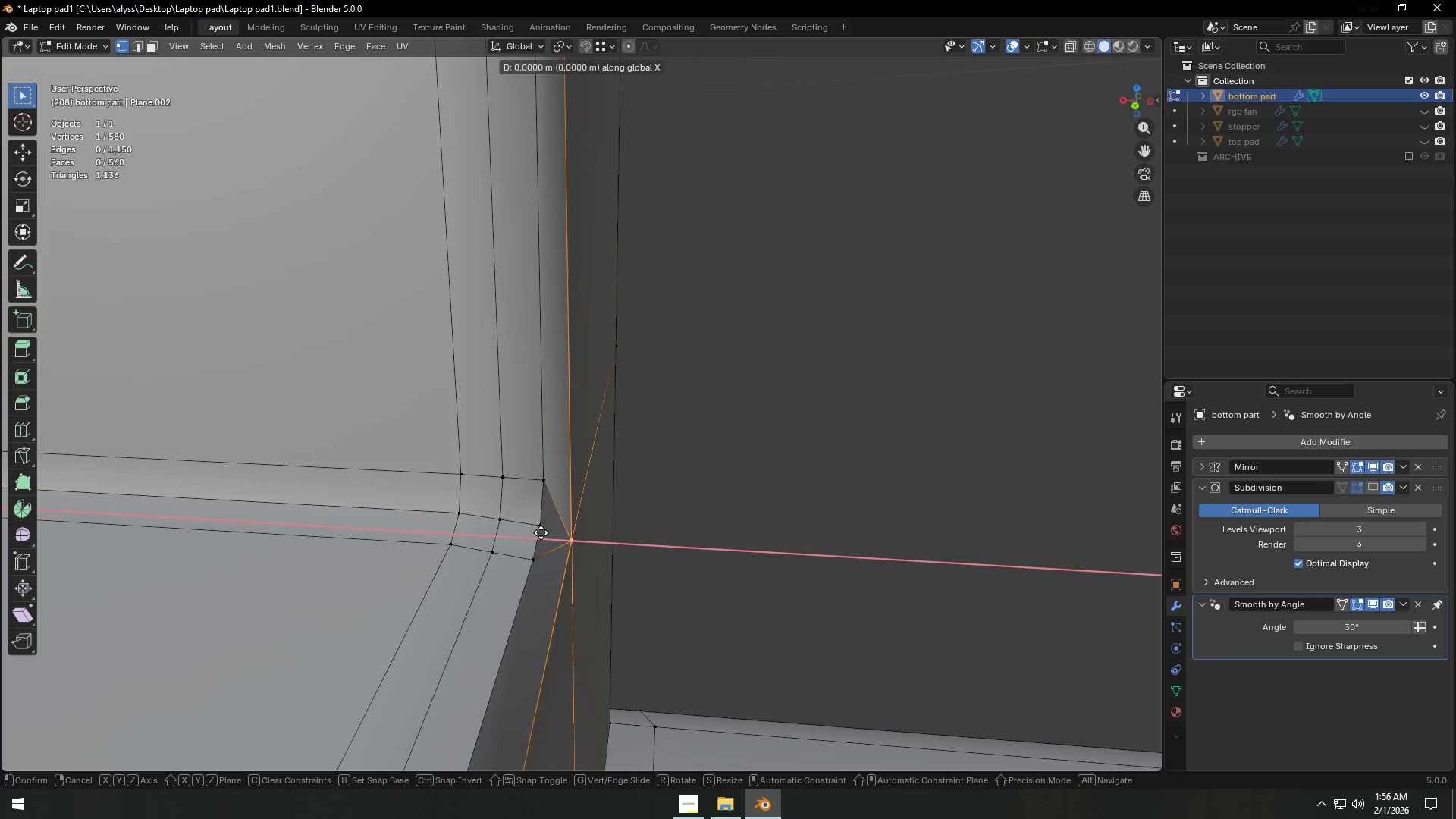 
hold_key(key=ControlLeft, duration=0.86)
left_click([541, 532])
 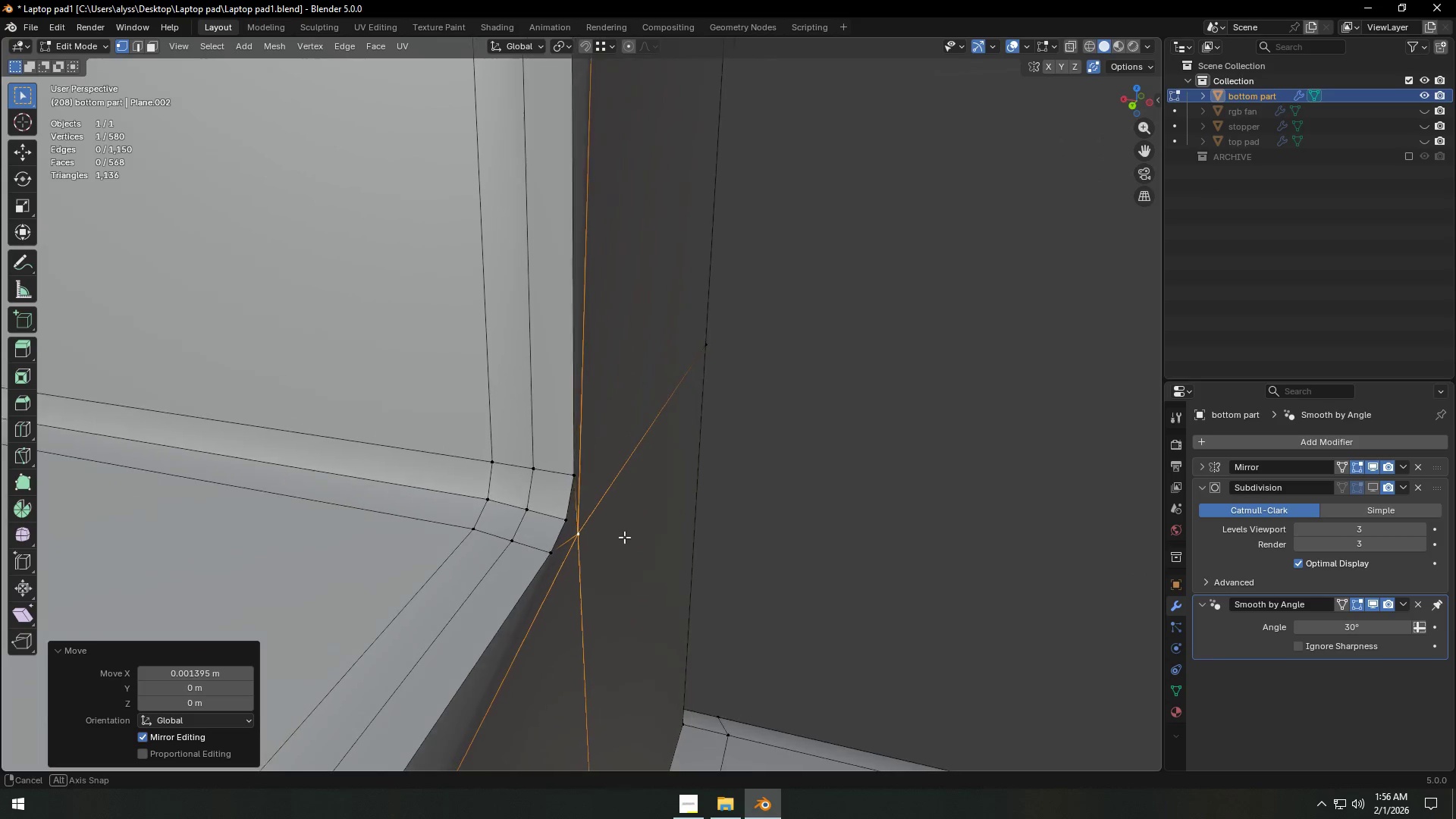 
key(Tab)
 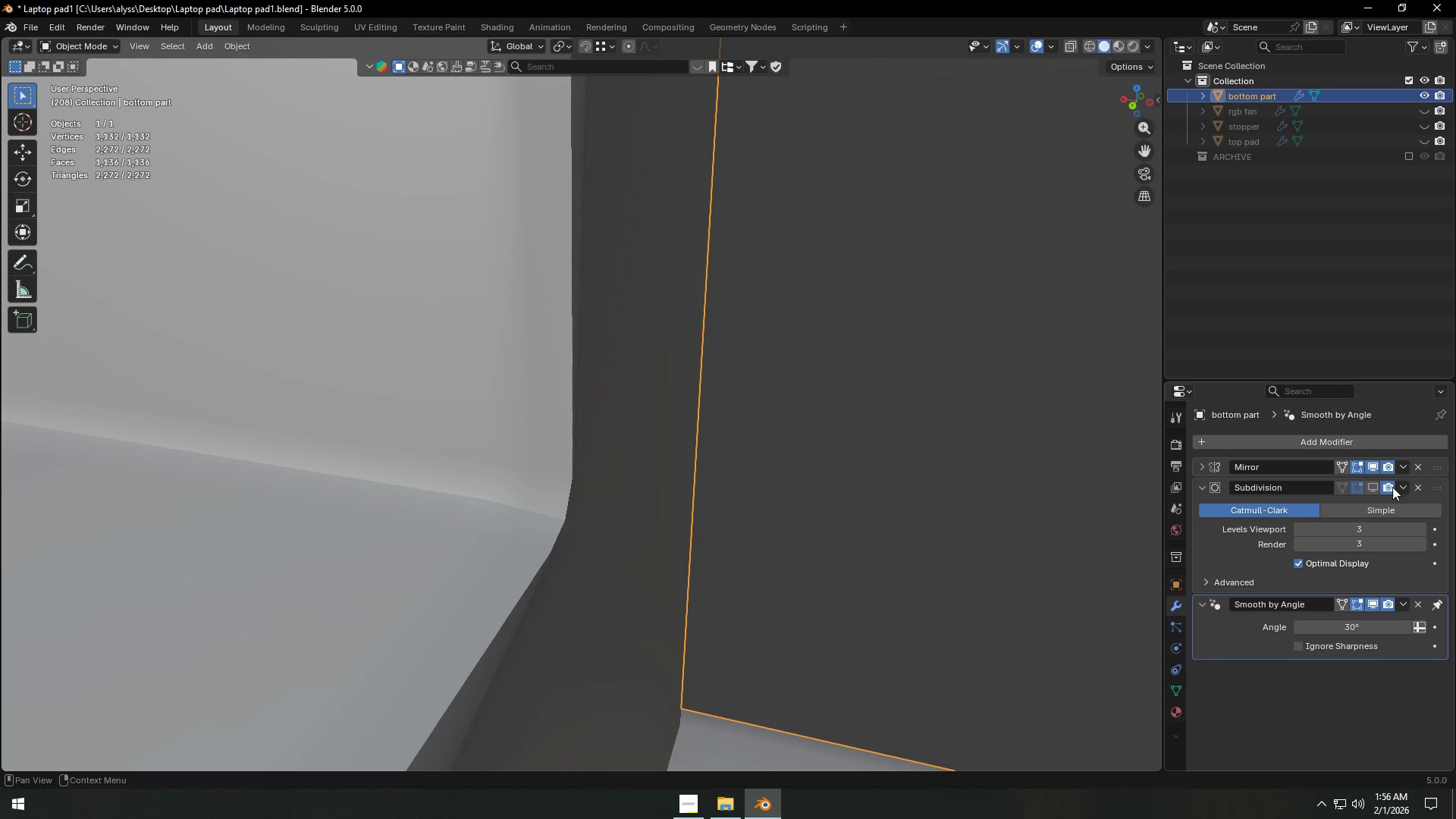 
left_click([1376, 487])
 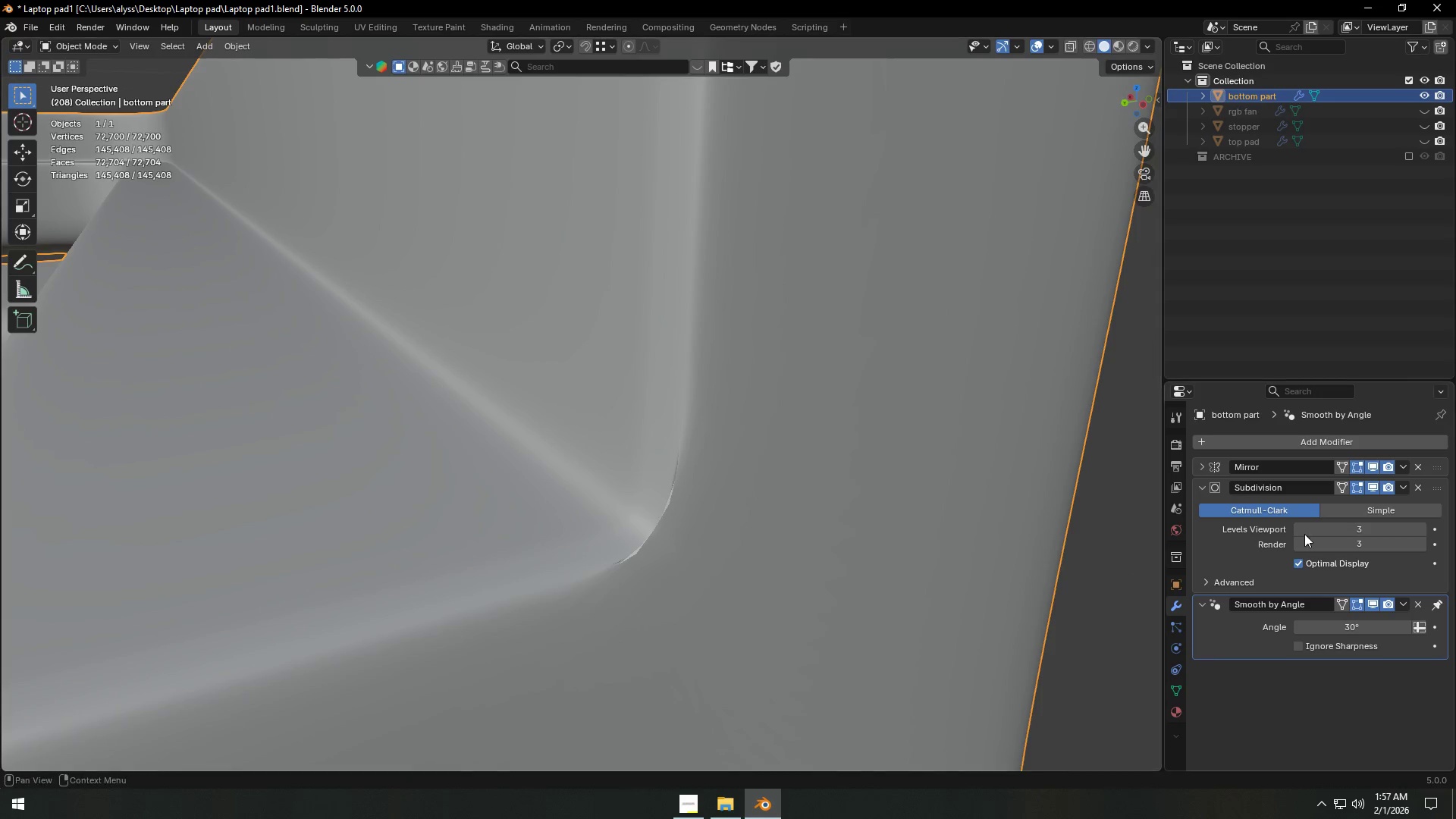 
left_click([1375, 491])
 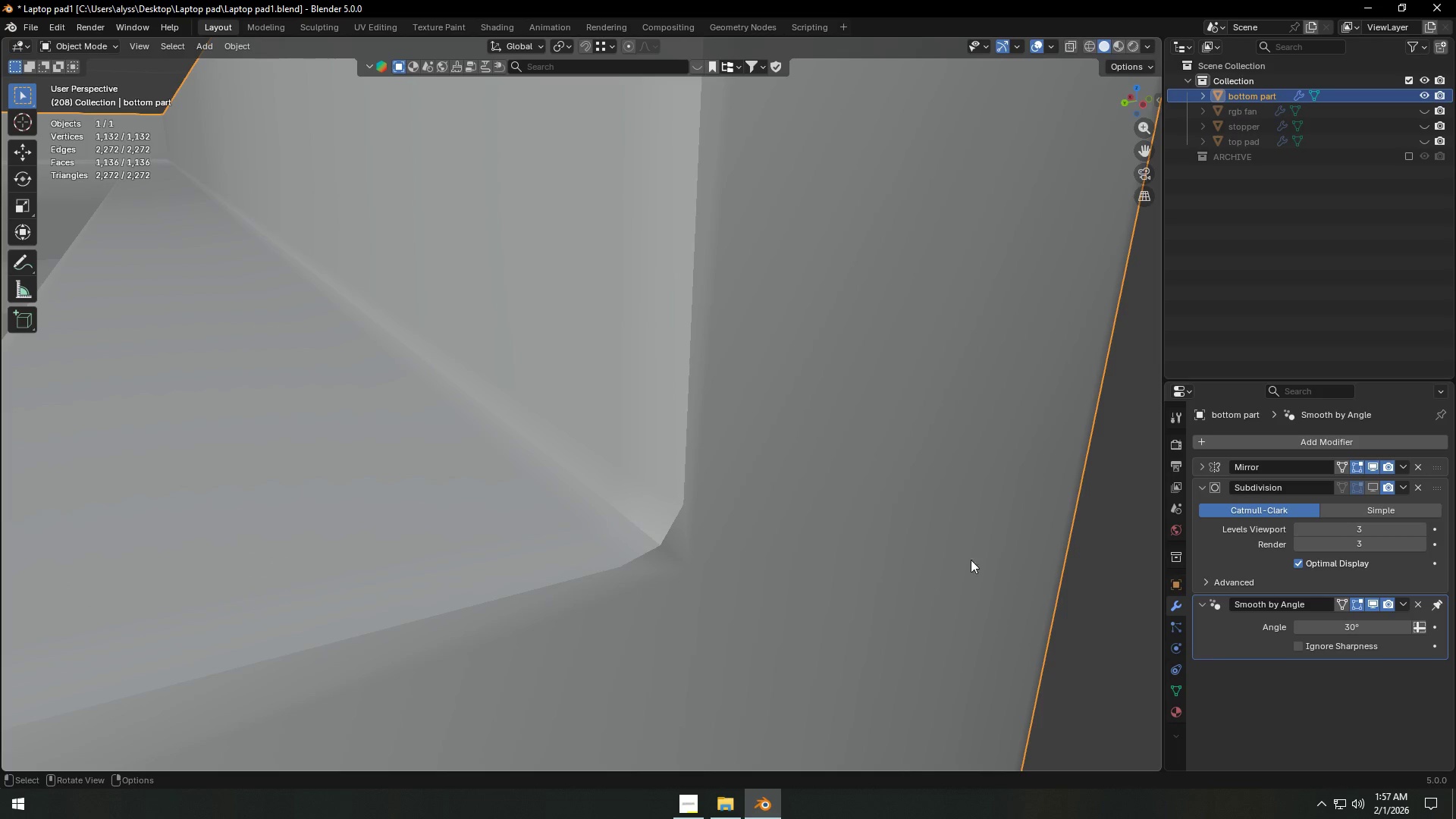 
key(Control+Z)
 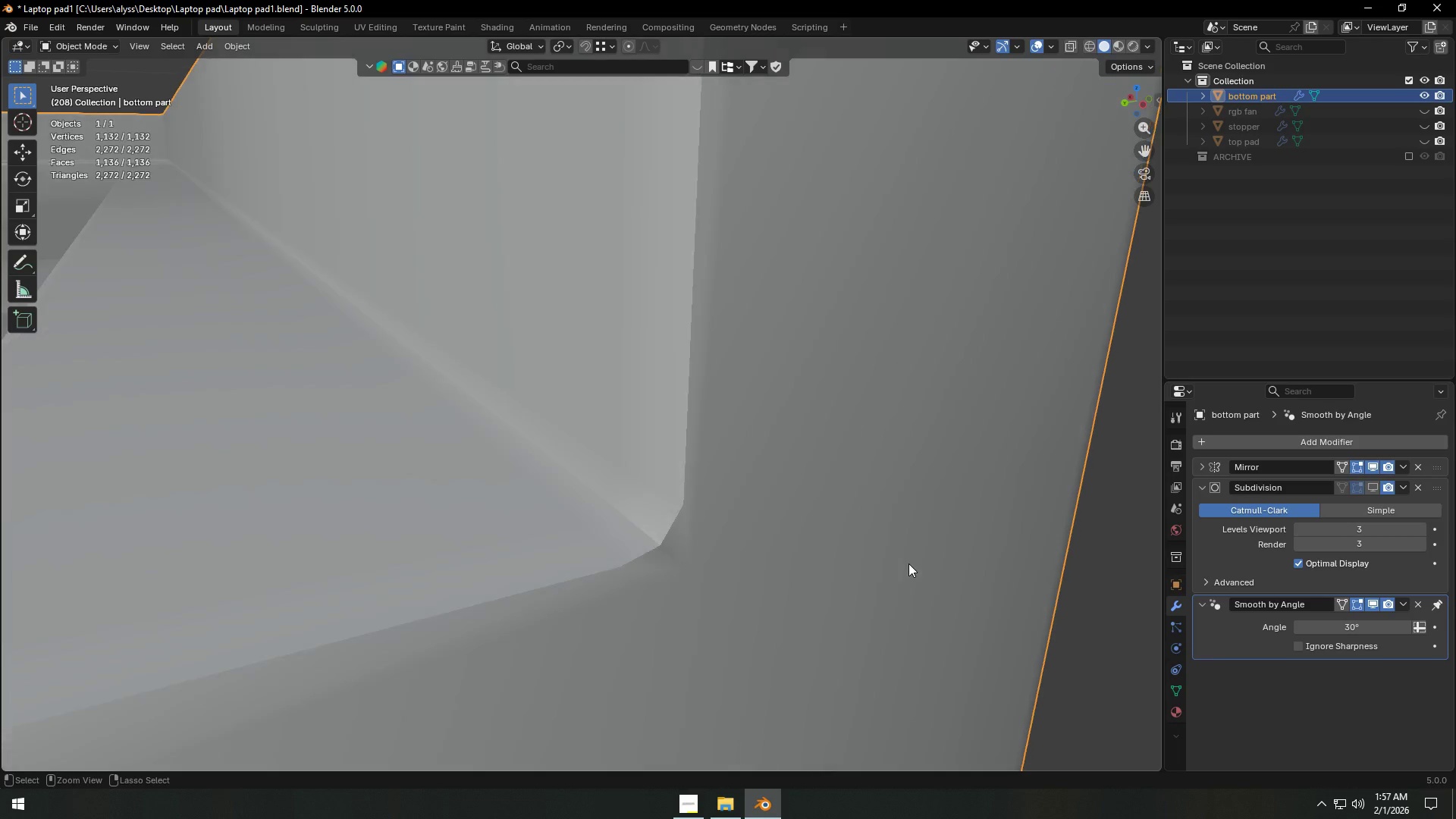 
key(Control+Z)
 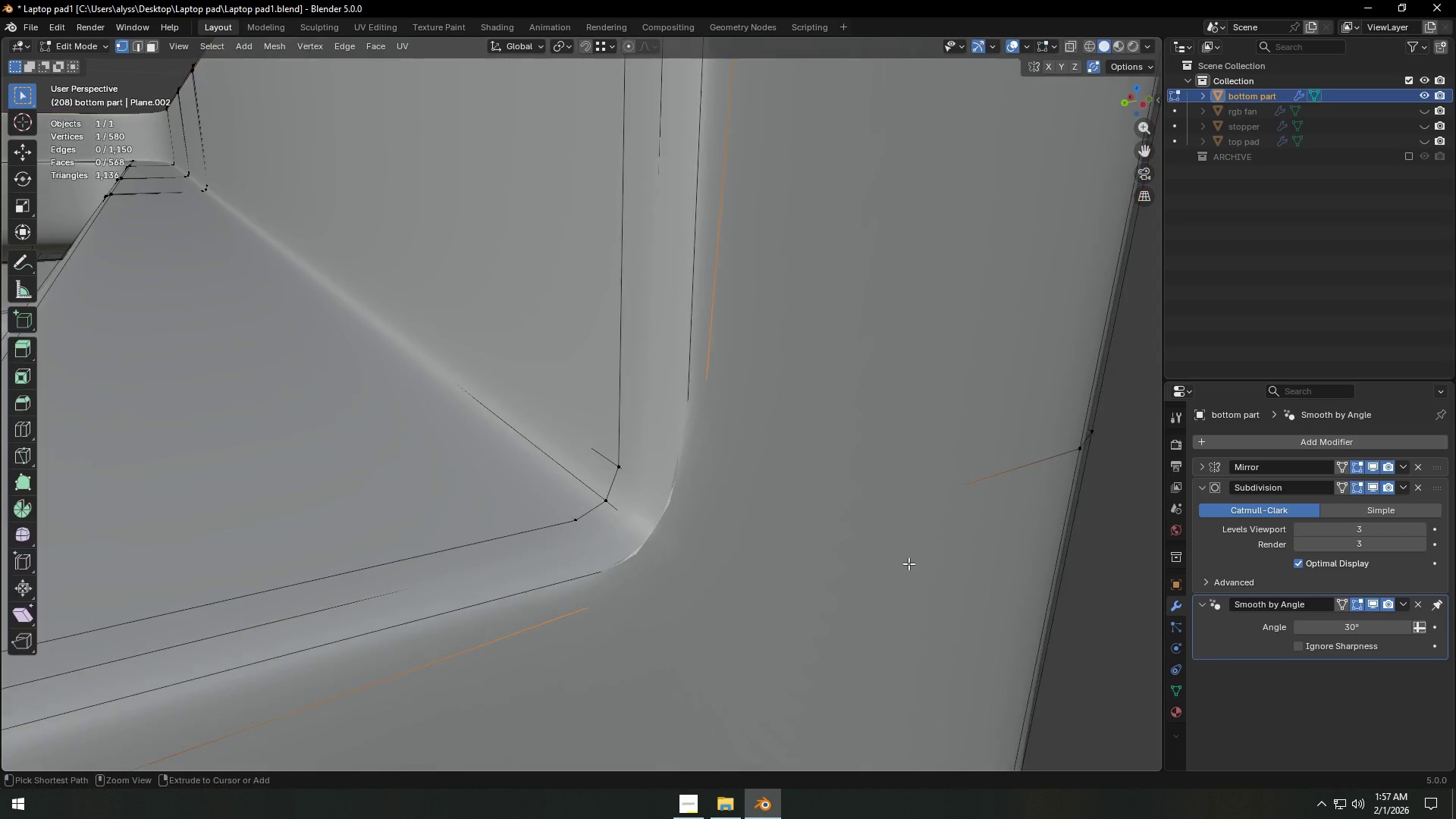 
key(Control+Z)
 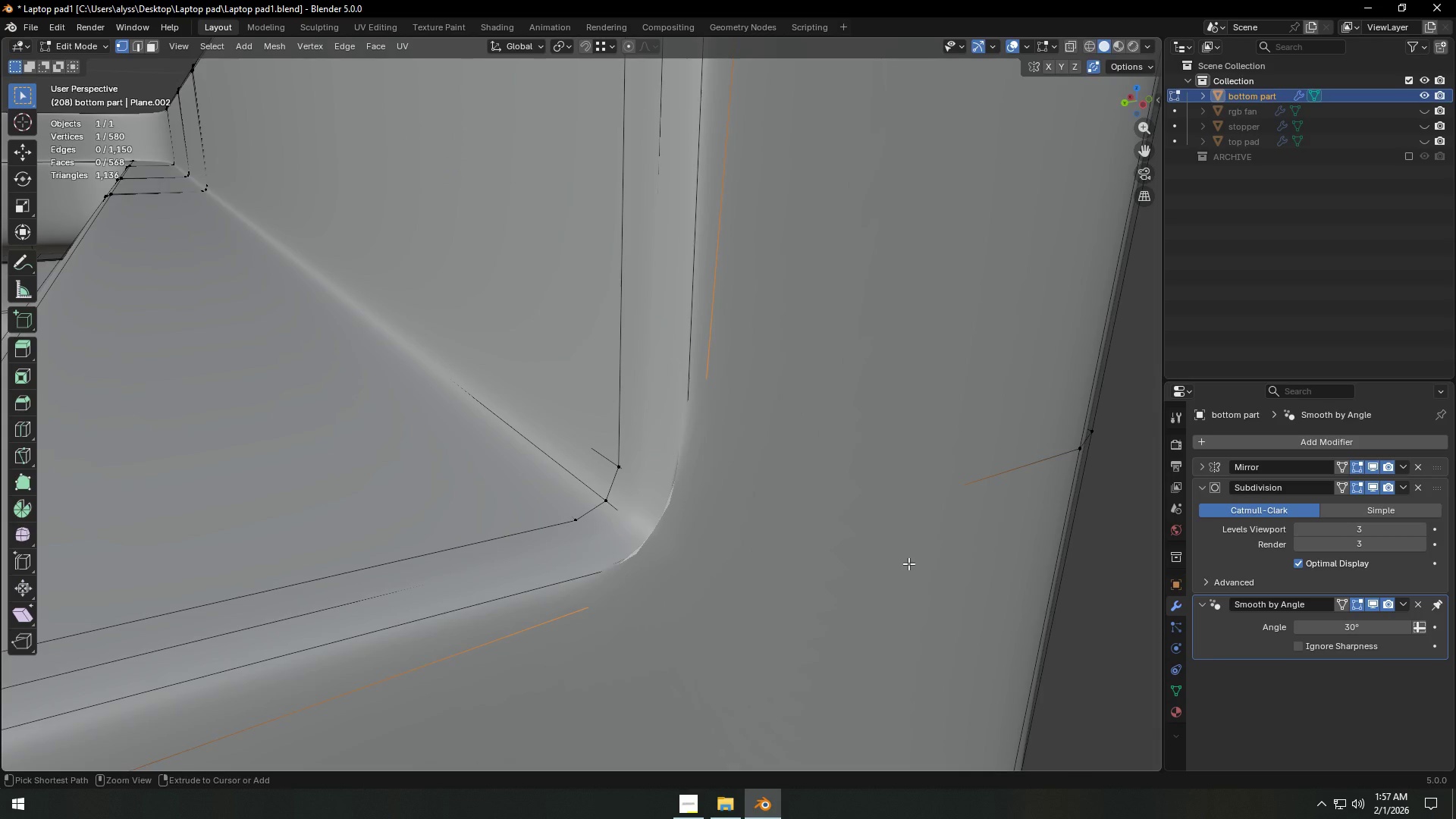 
key(Control+Z)
 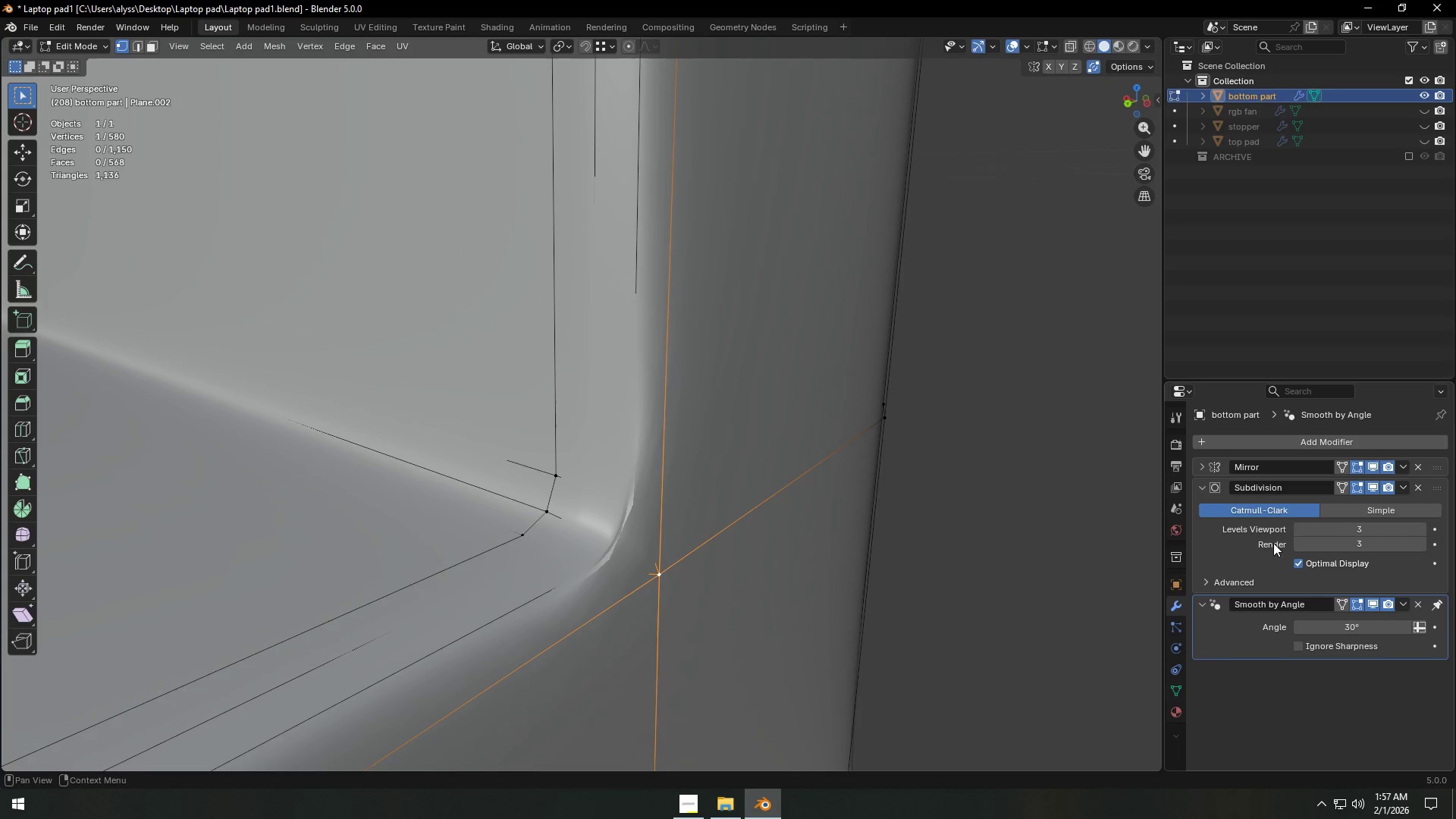 
scroll: coordinate [1012, 563], scroll_direction: down, amount: 3.0
 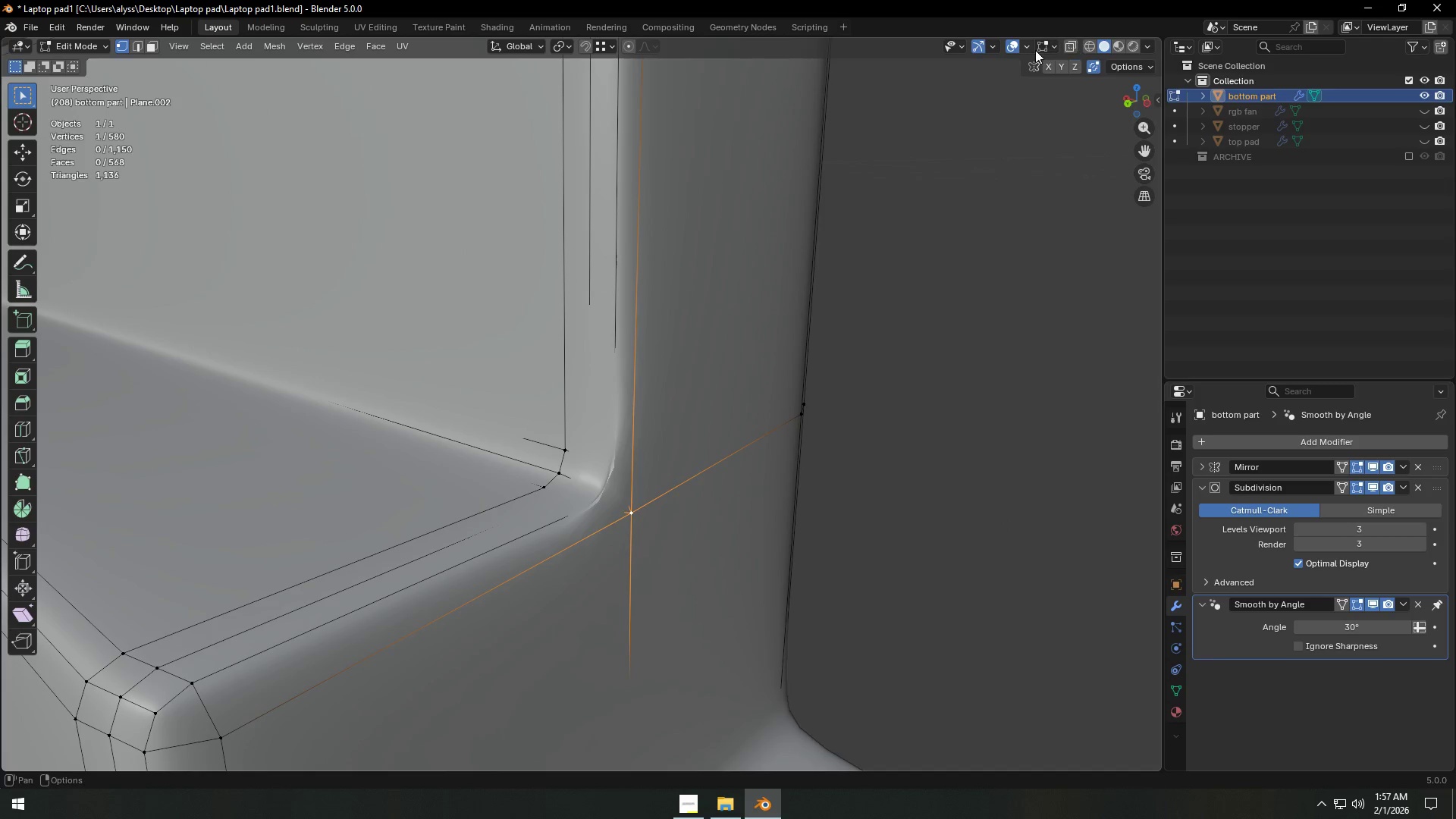 
left_click([1027, 48])
 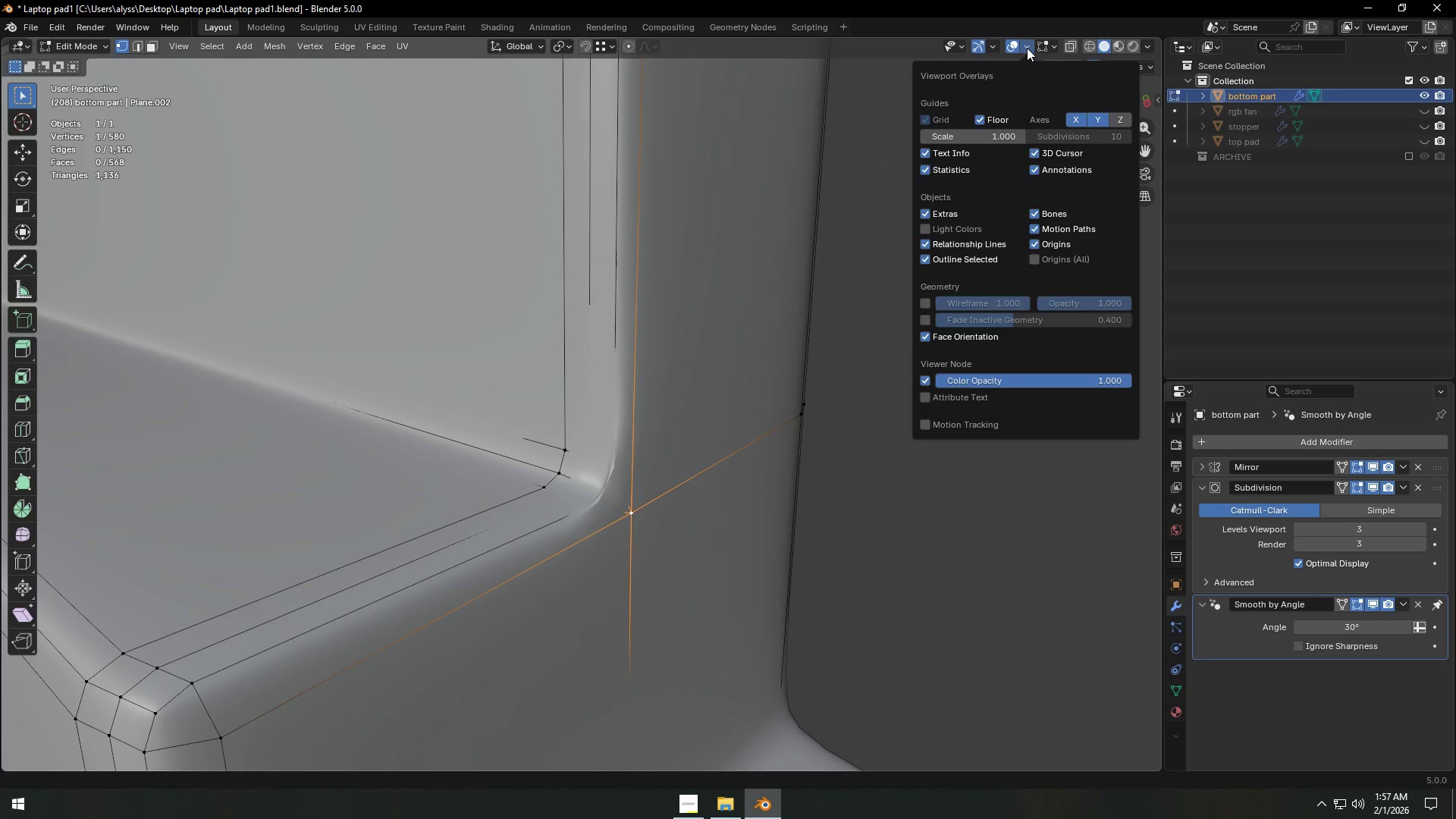 
left_click([1027, 48])
 